 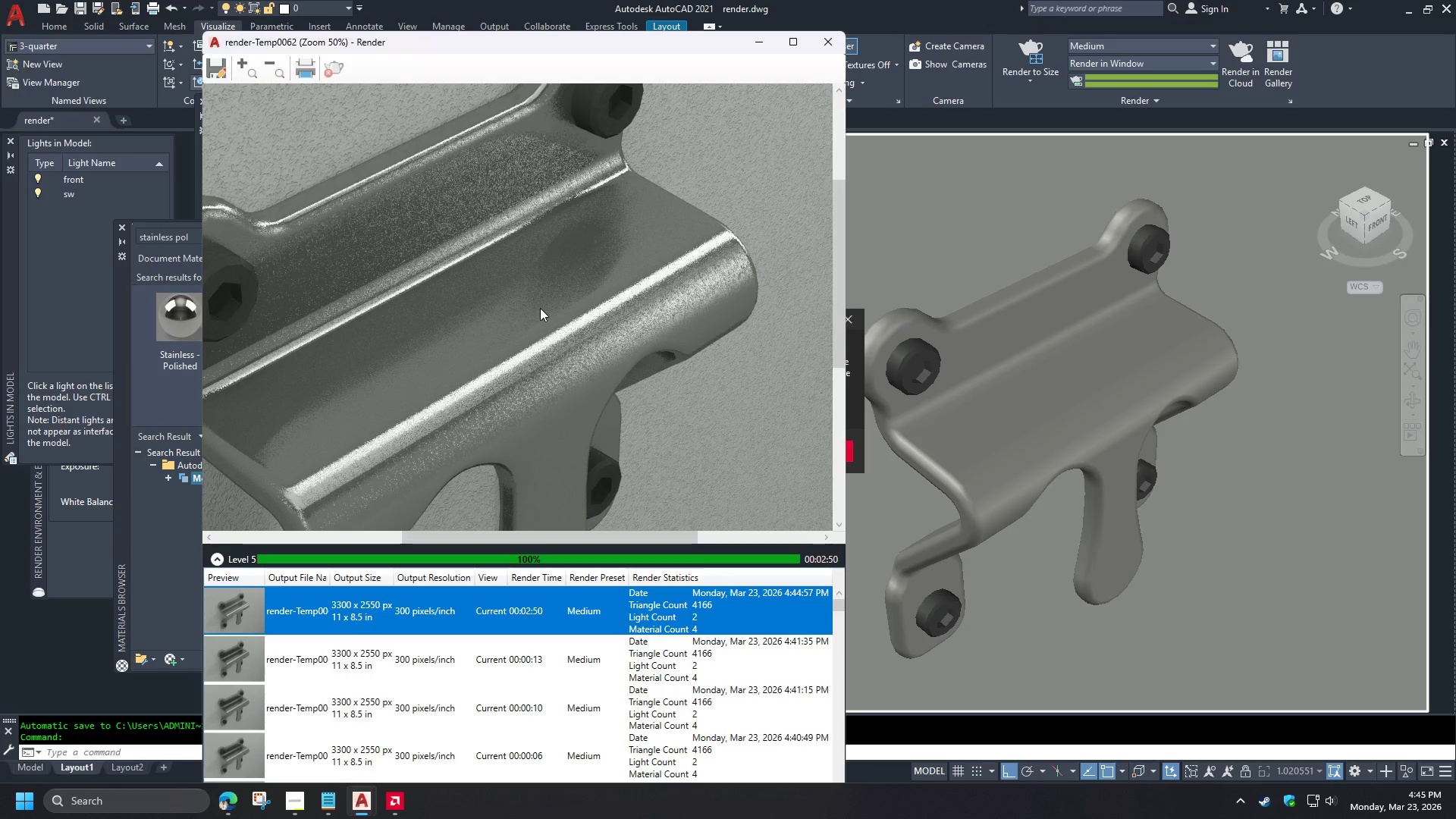 
scroll: coordinate [507, 258], scroll_direction: up, amount: 1.0
 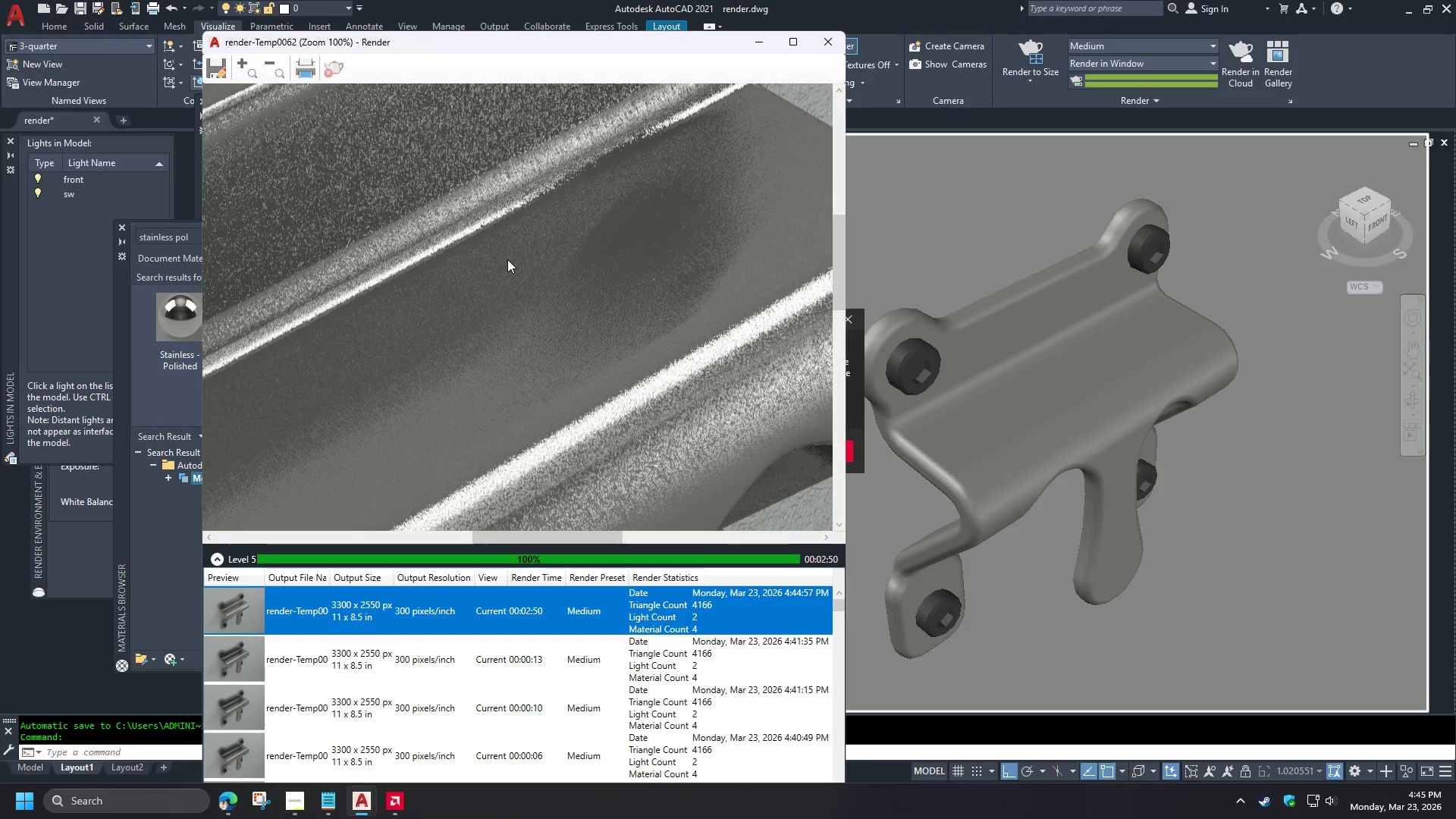 
wait(11.83)
 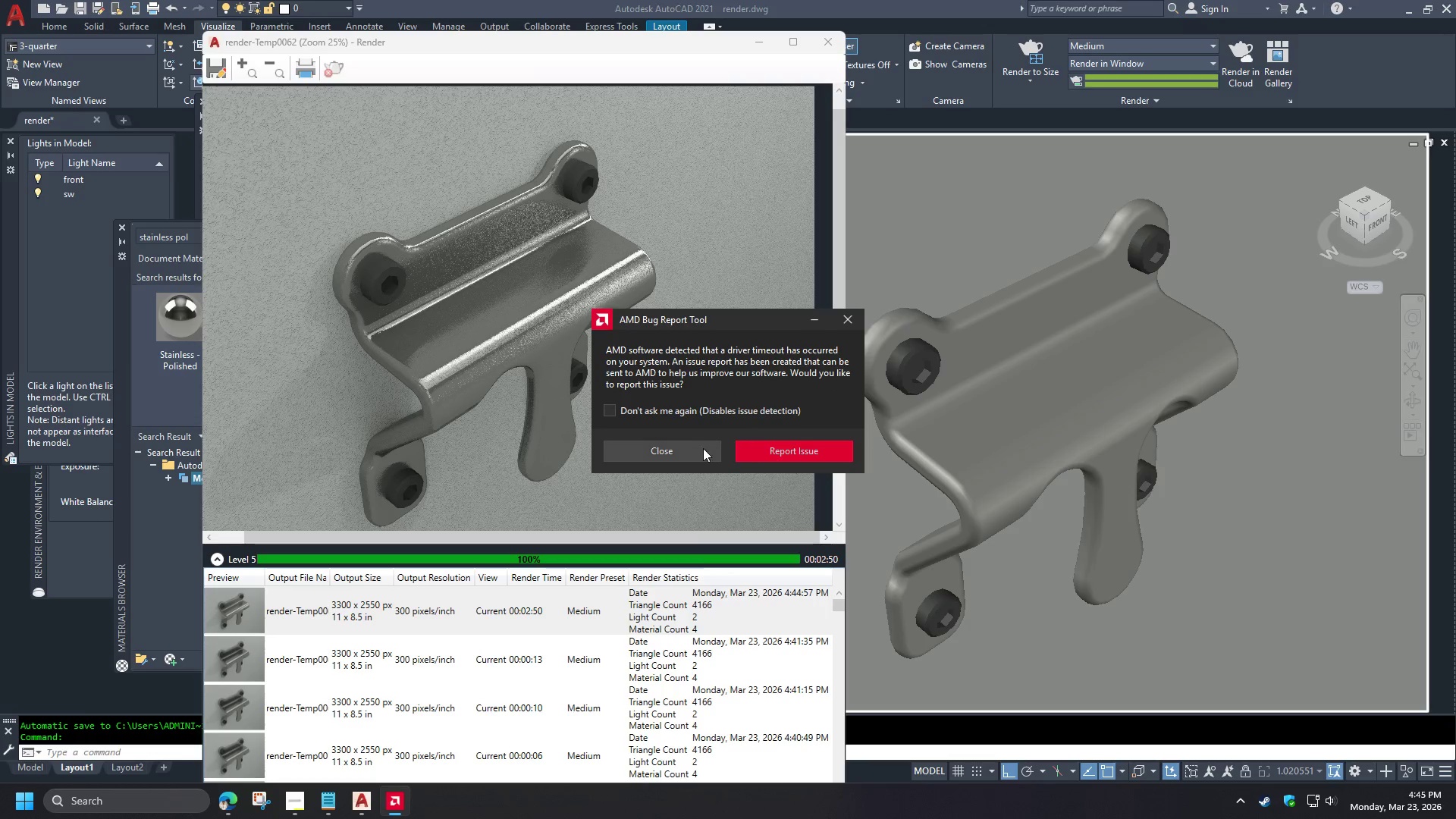 
left_click([687, 450])
 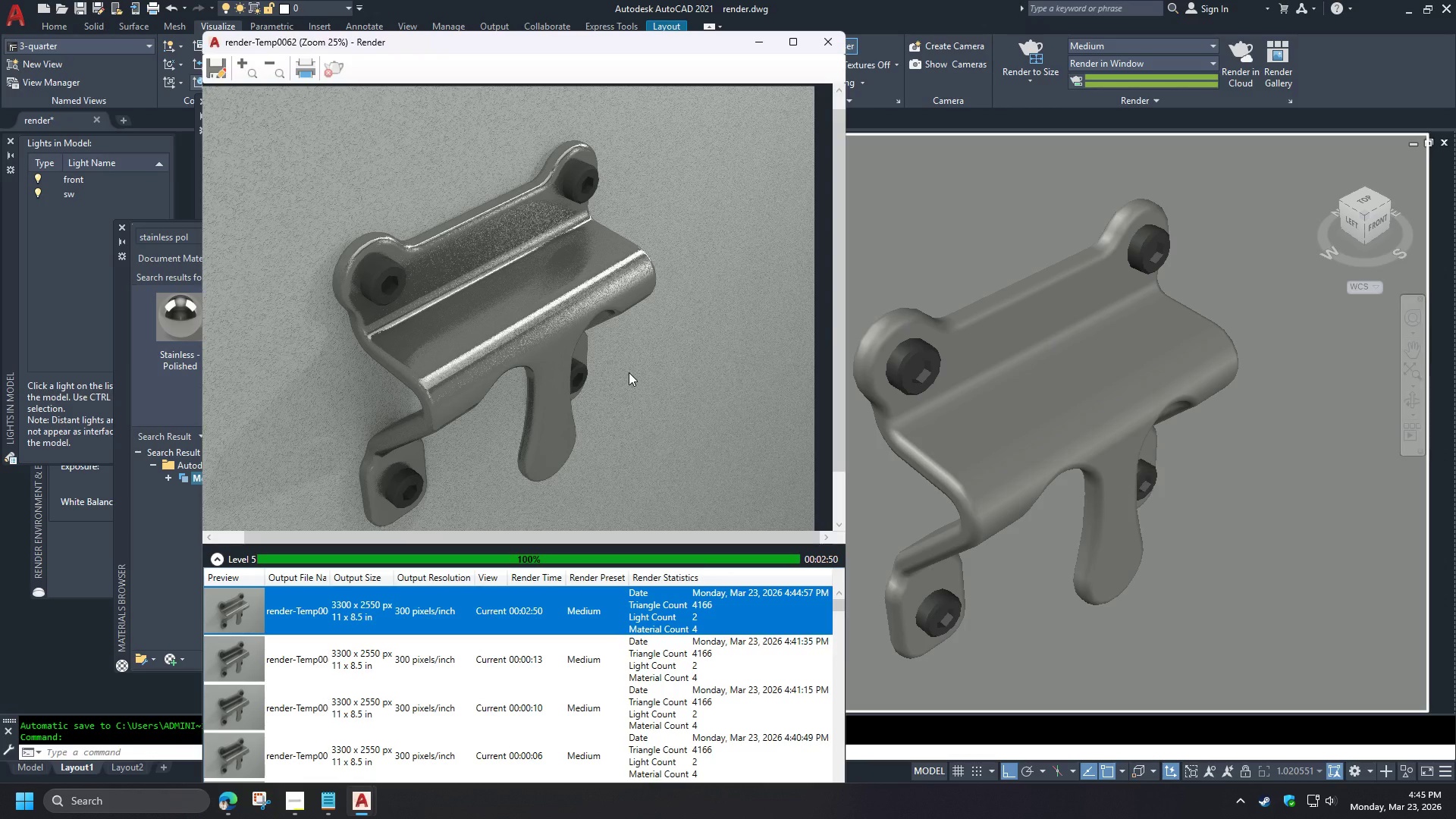 
scroll: coordinate [507, 267], scroll_direction: down, amount: 2.0
 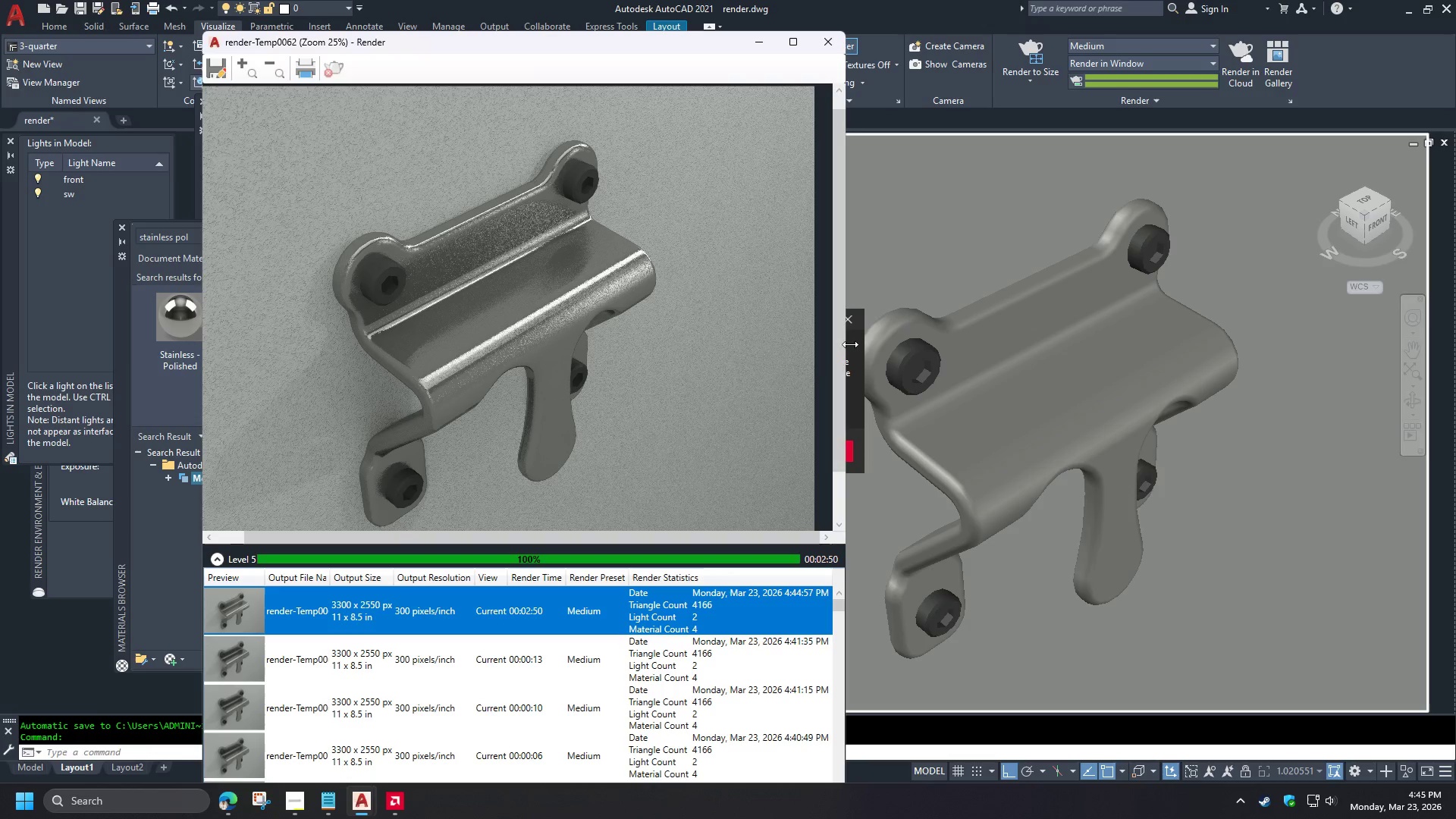 
wait(14.22)
 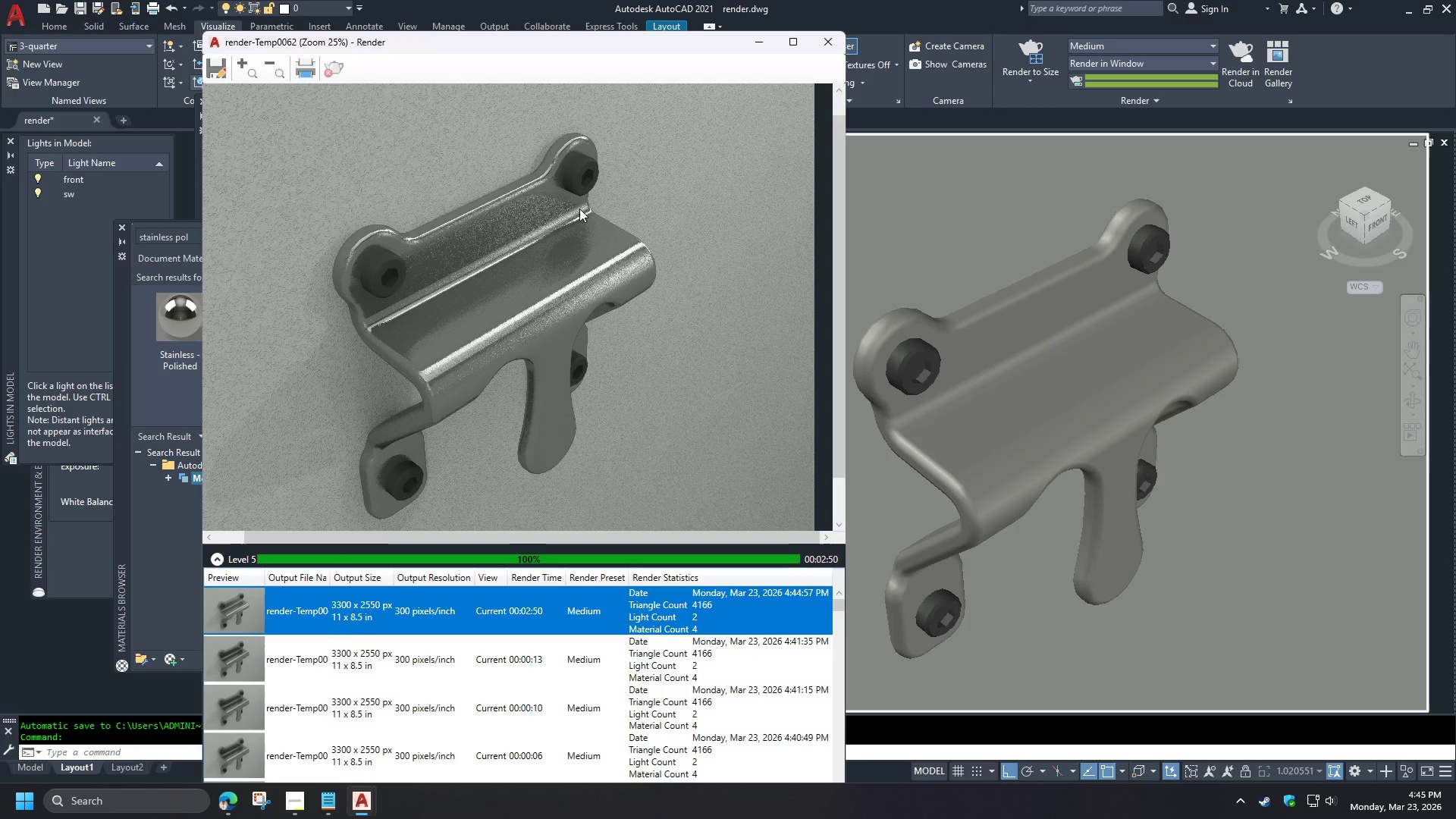 
left_click([825, 50])
 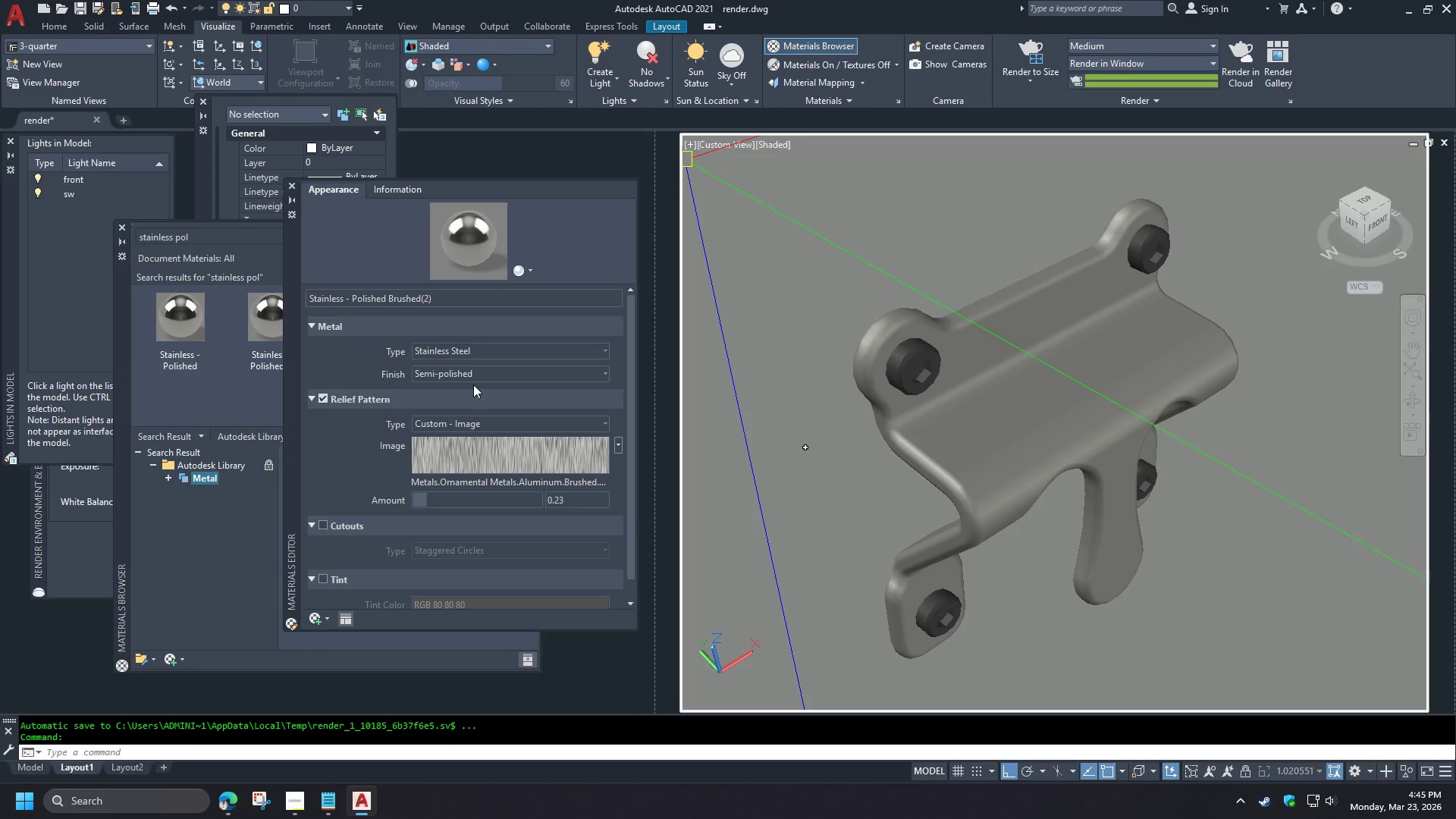 
left_click([472, 374])
 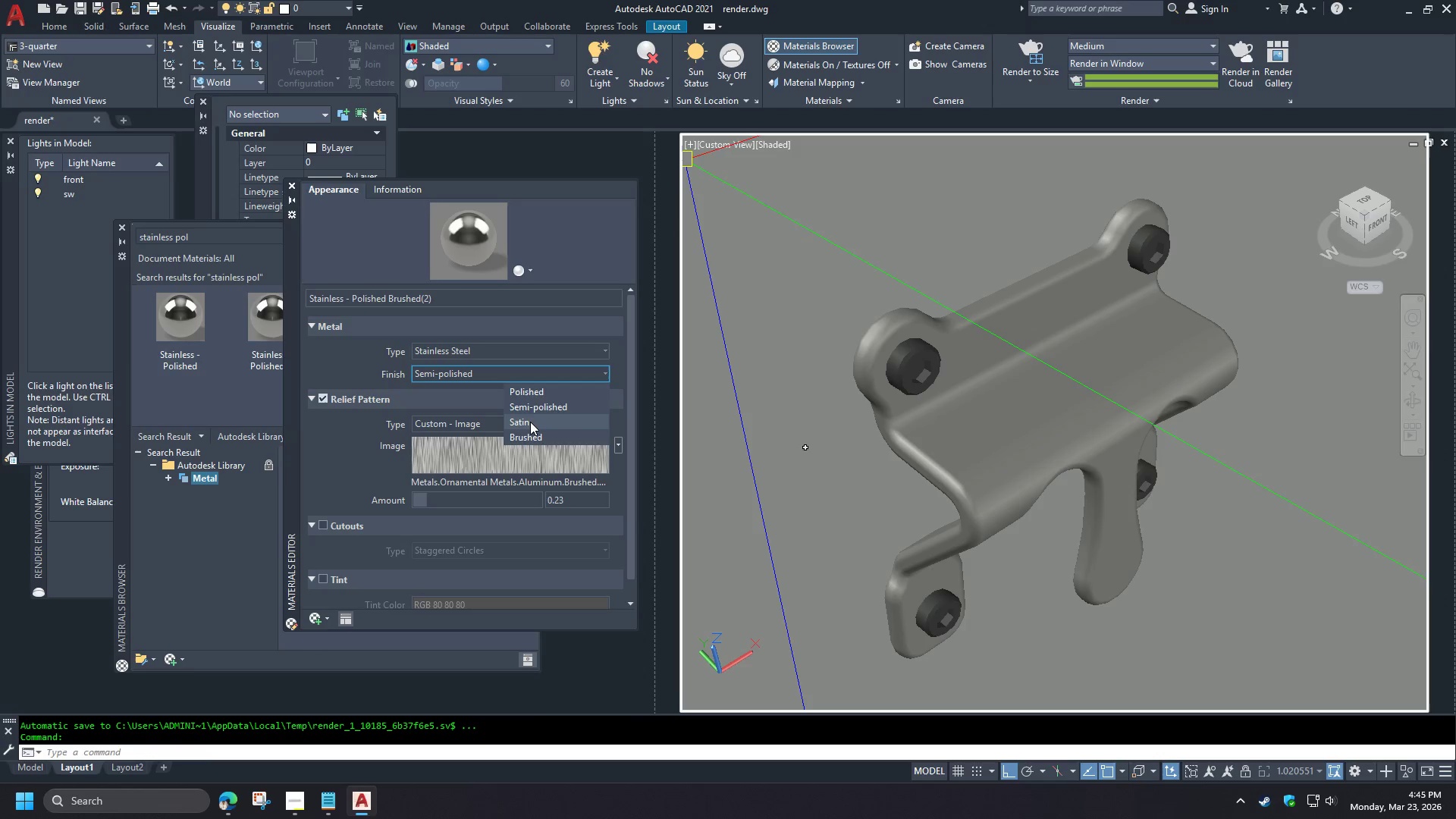 
scroll: coordinate [489, 291], scroll_direction: up, amount: 1.0
 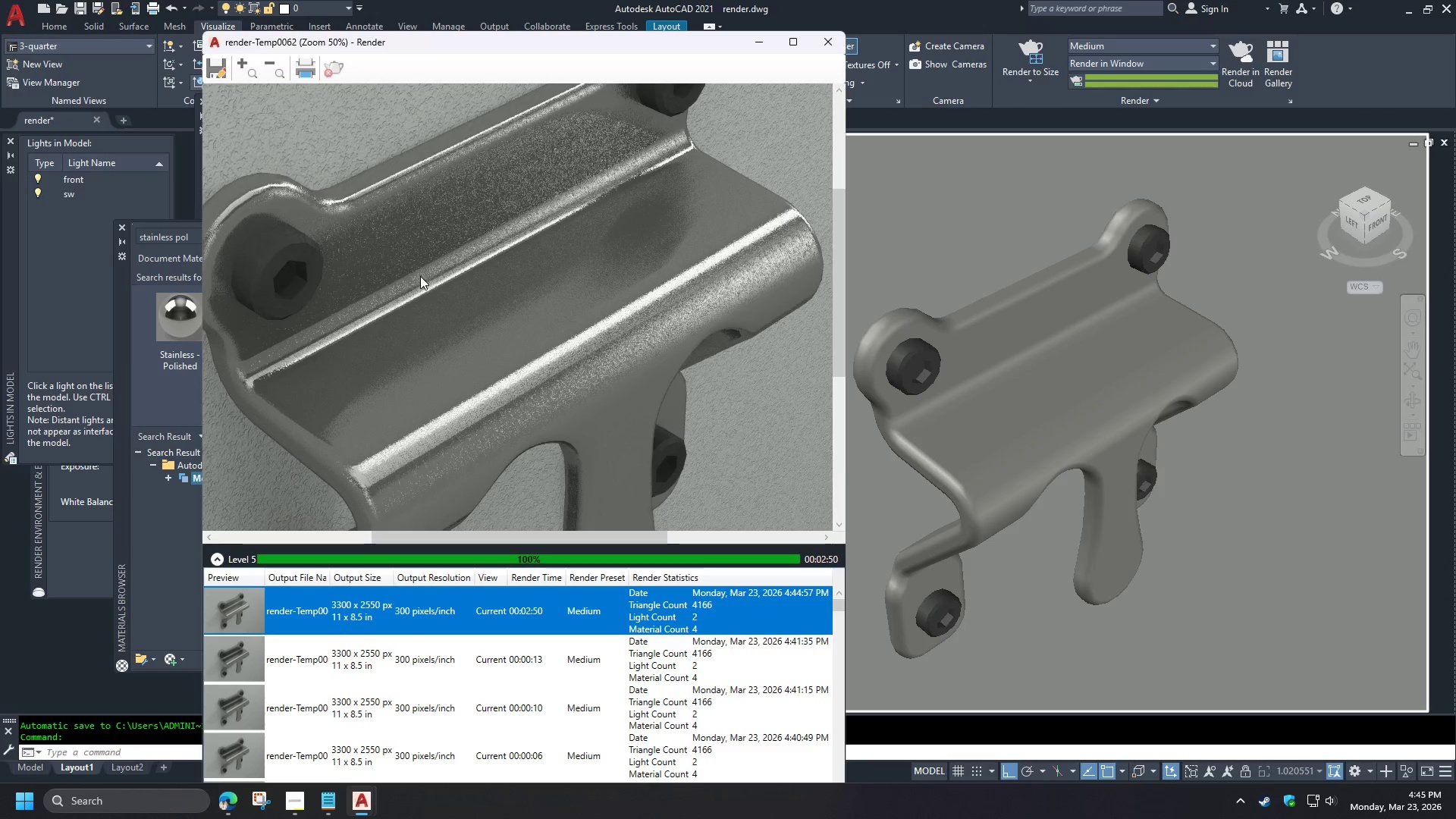 
scroll: coordinate [420, 276], scroll_direction: down, amount: 1.0
 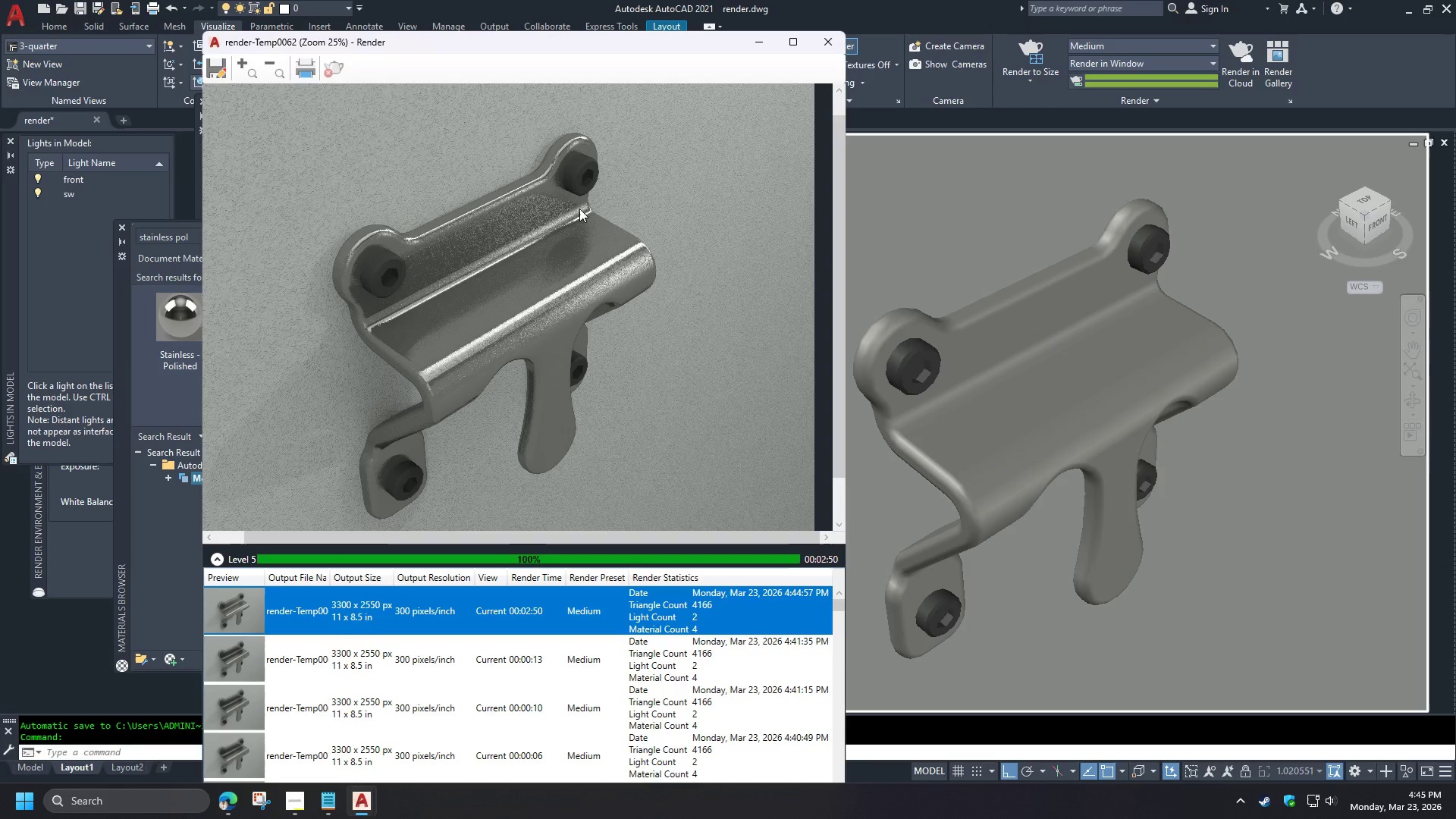 
left_click([530, 422])
 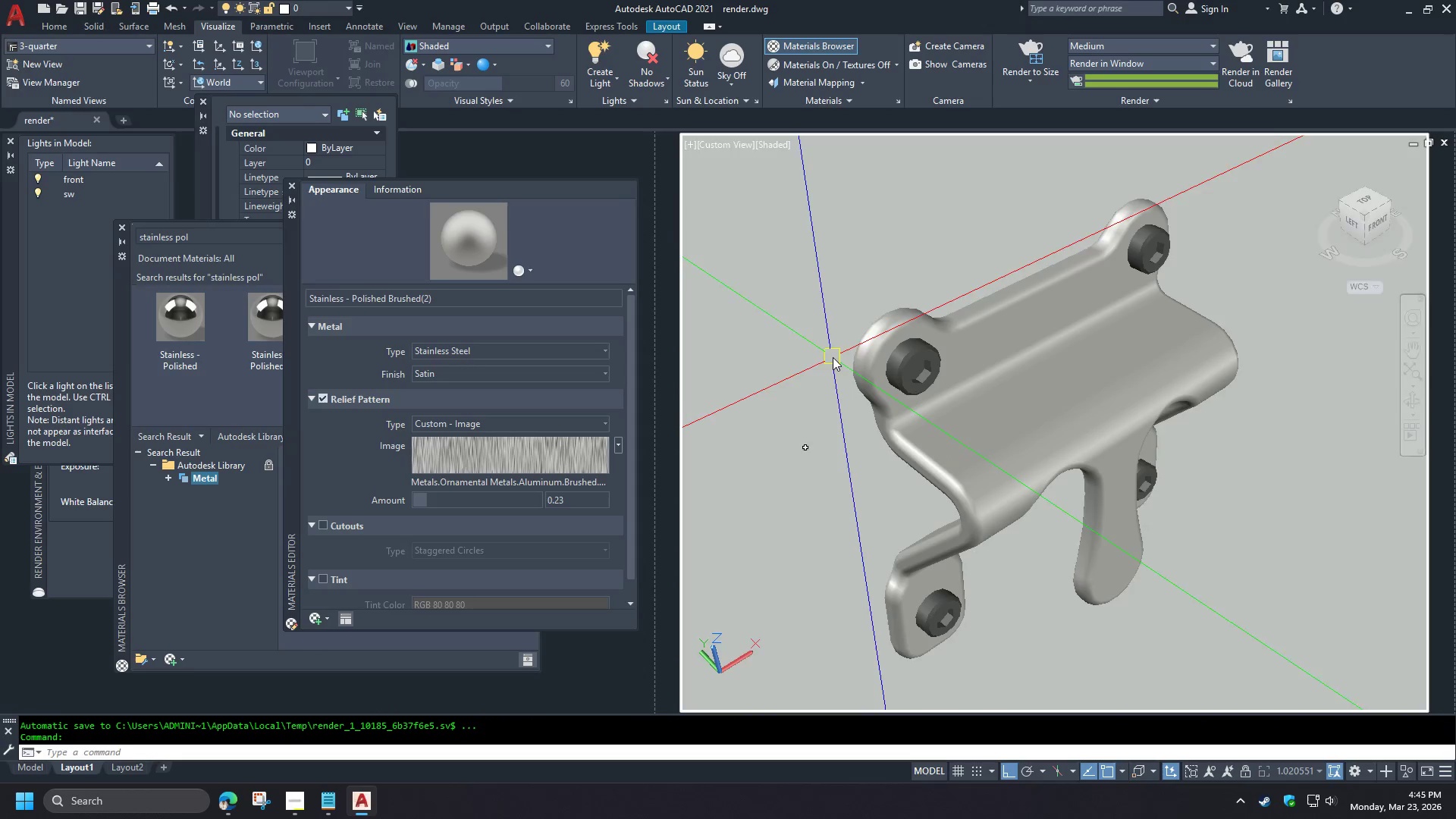 
type(rr)
 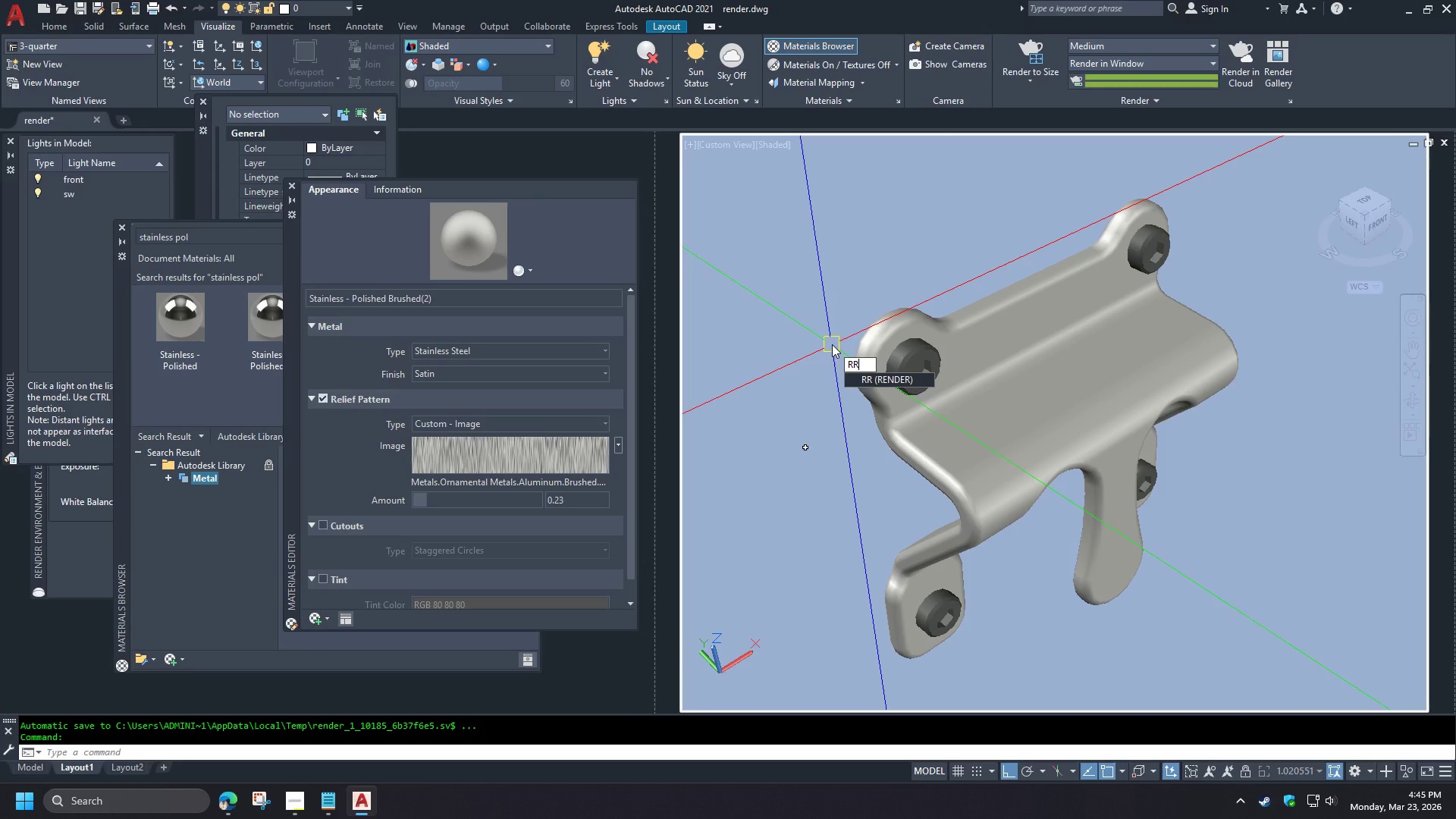 
key(Space)
 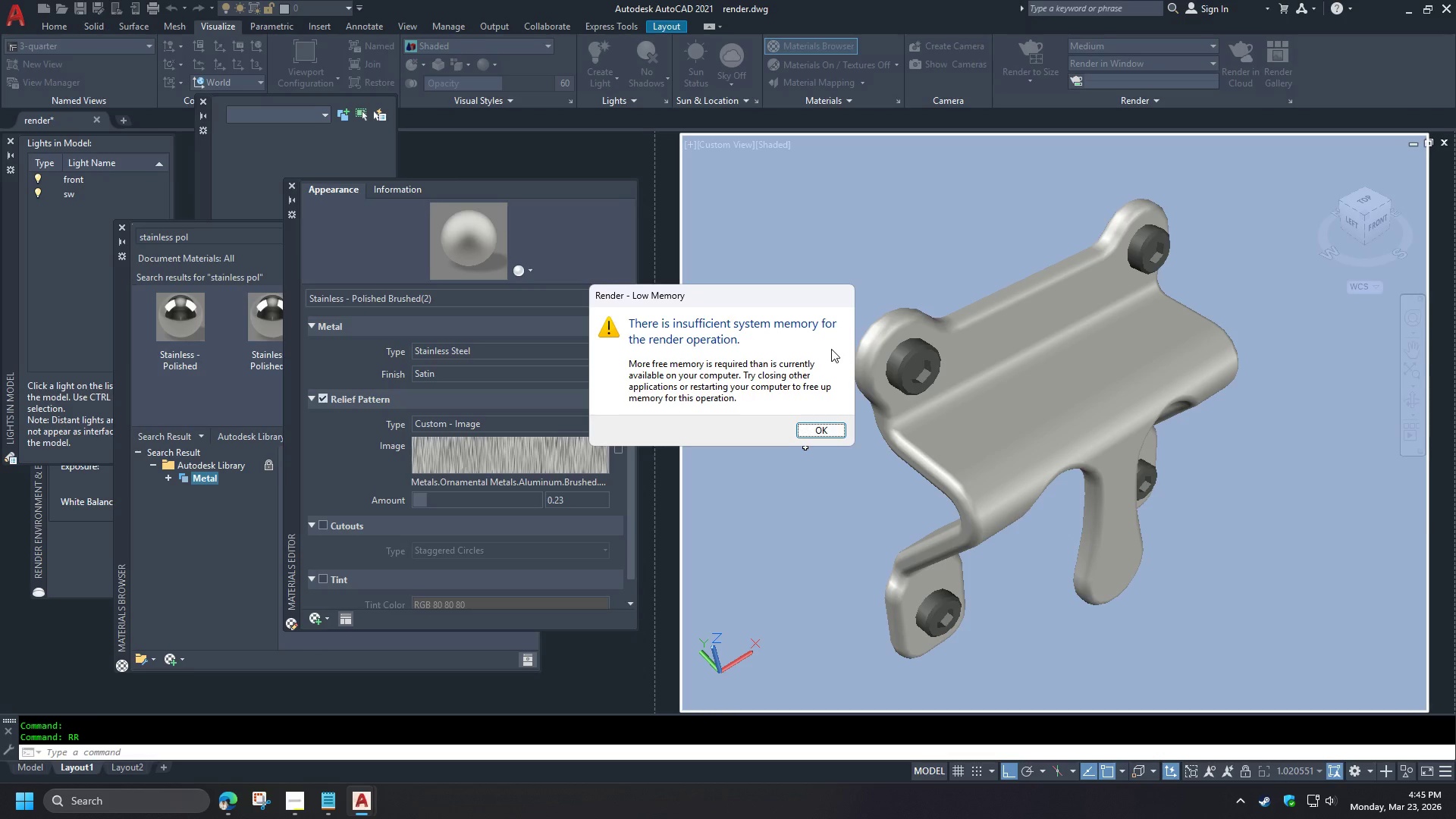 
left_click([817, 425])
 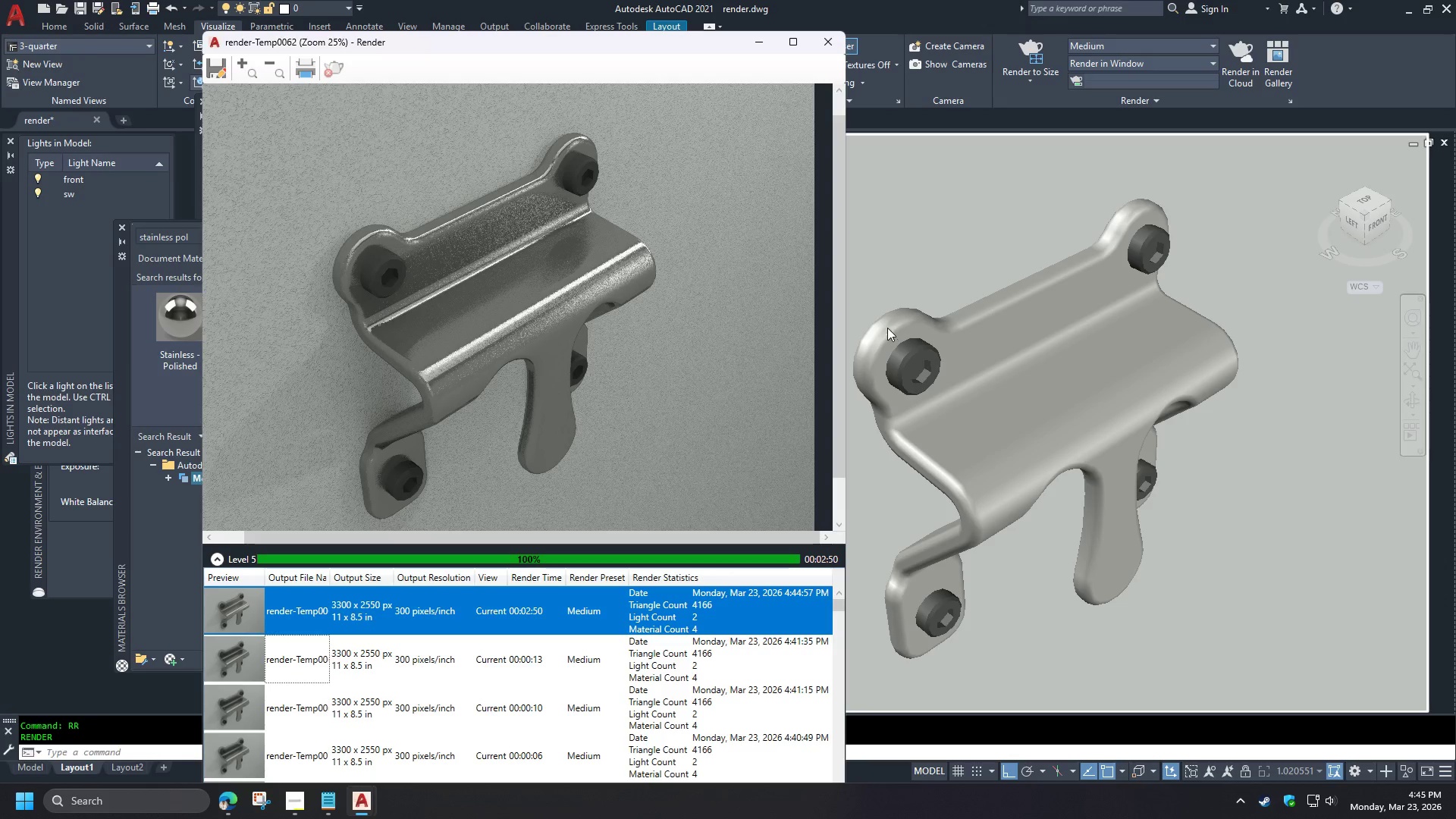 
left_click([882, 289])
 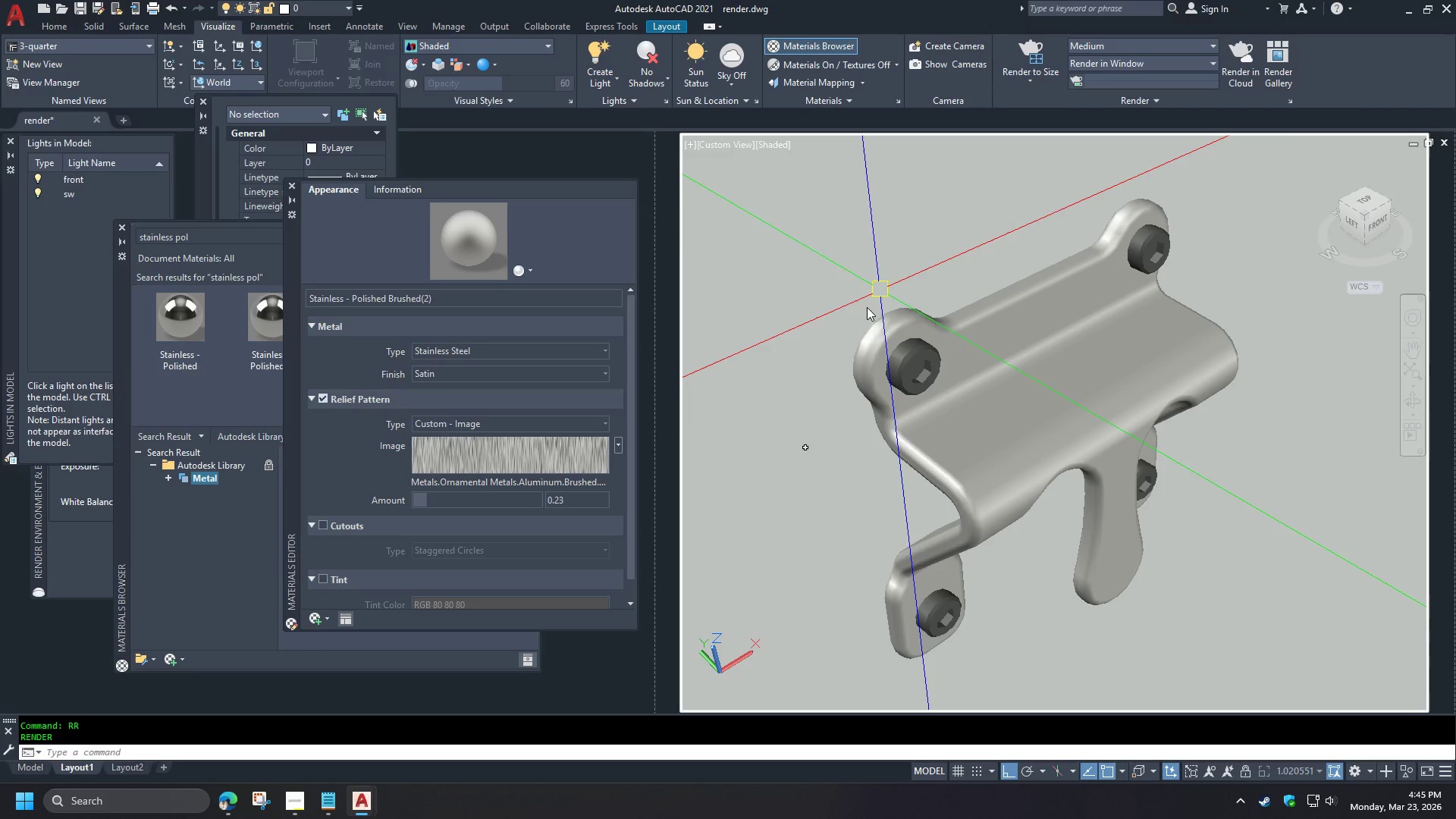 
key(Escape)
key(Escape)
type(rr )
 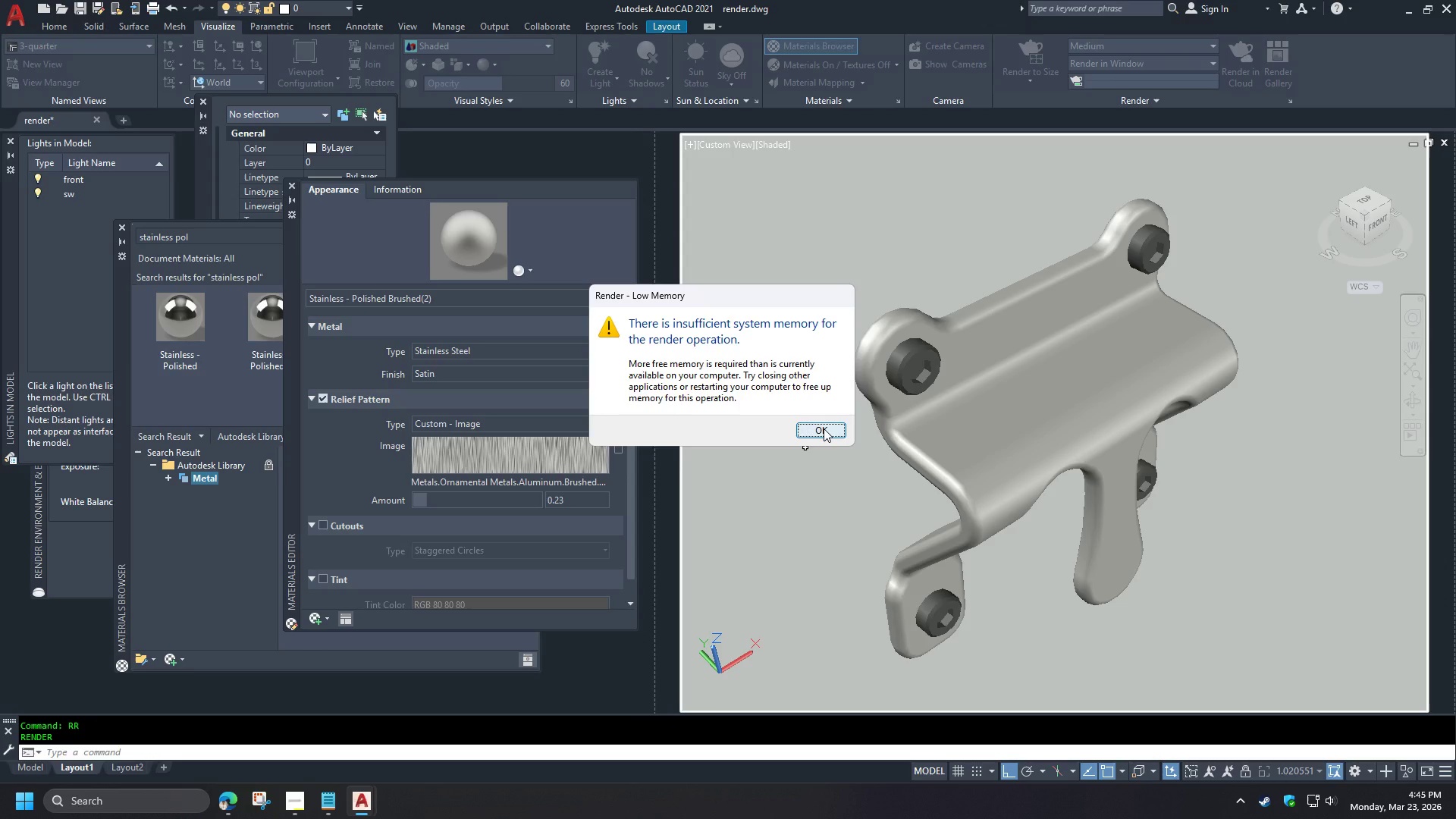 
wait(7.77)
 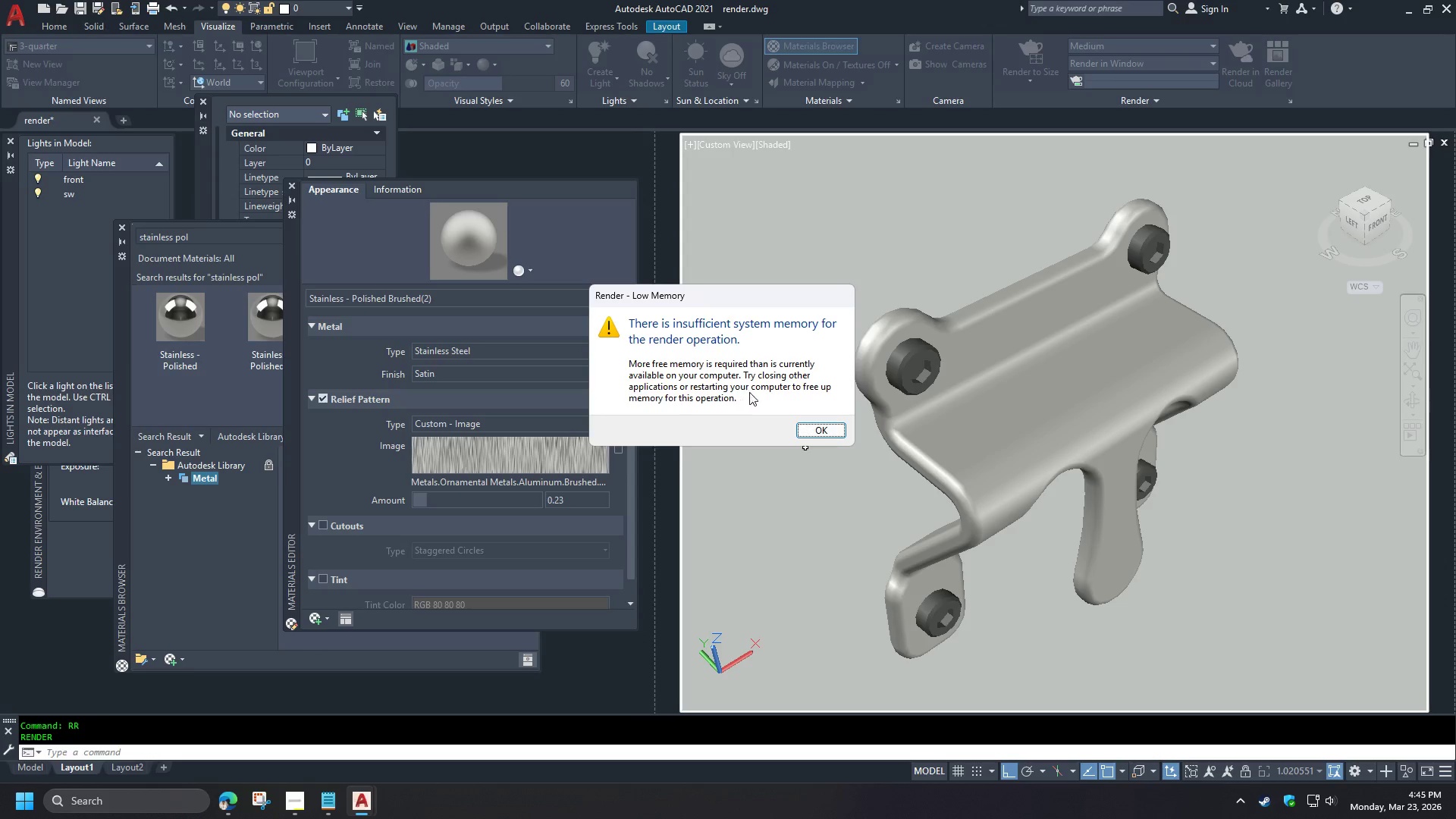 
left_click([824, 428])
 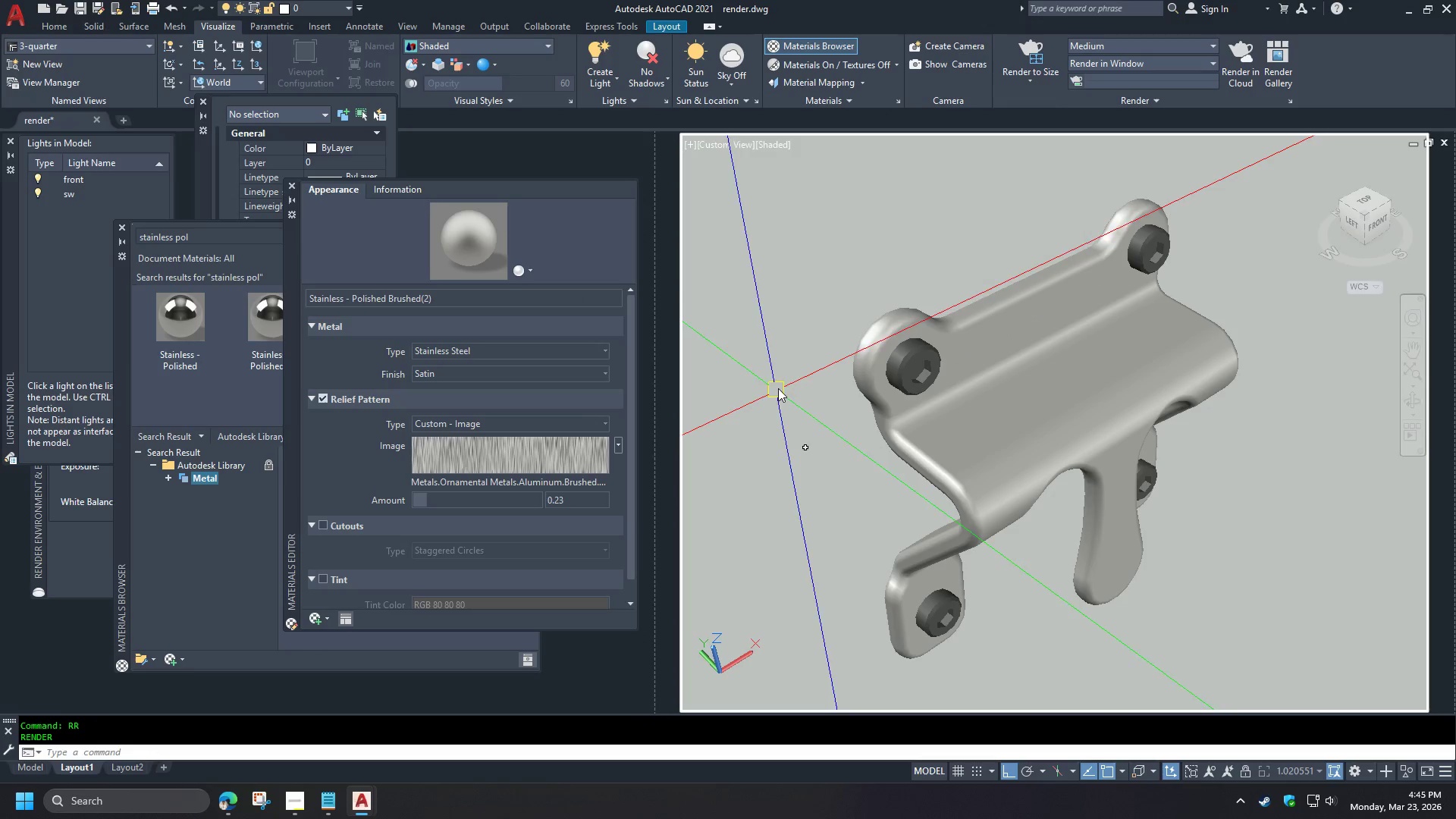 
key(Control+S)
 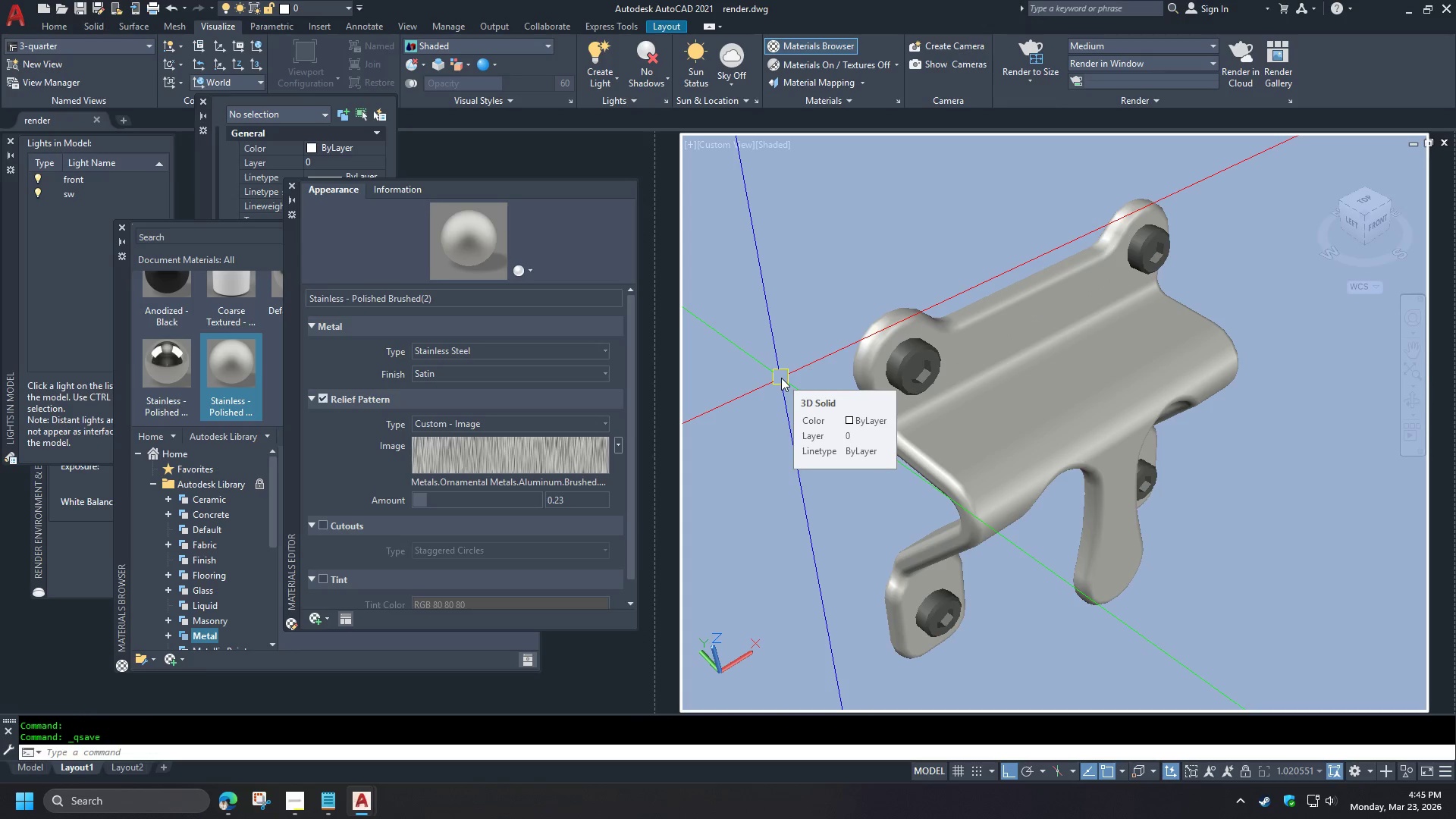 
key(Meta+MetaLeft)
 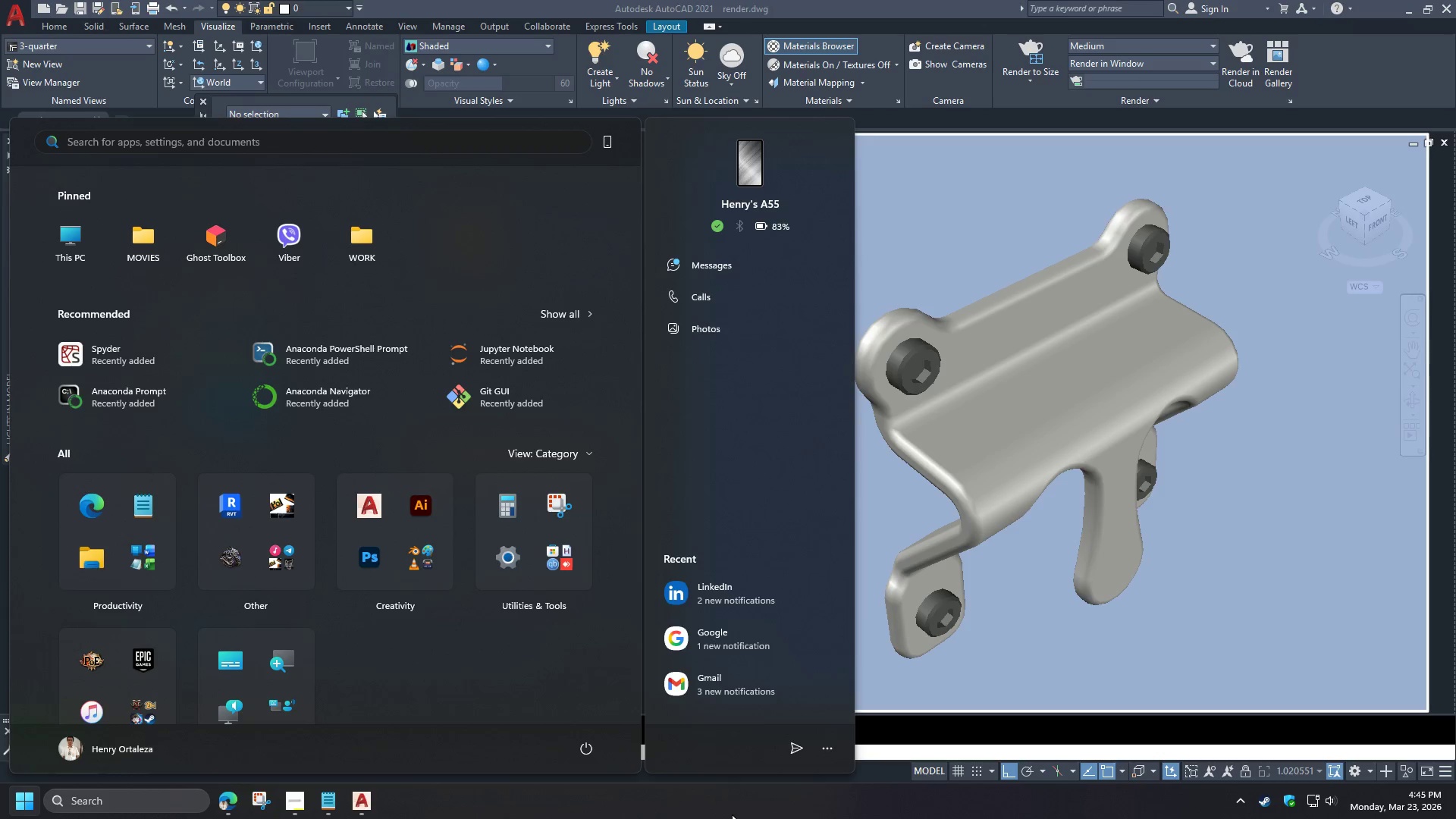 
left_click([792, 747])
 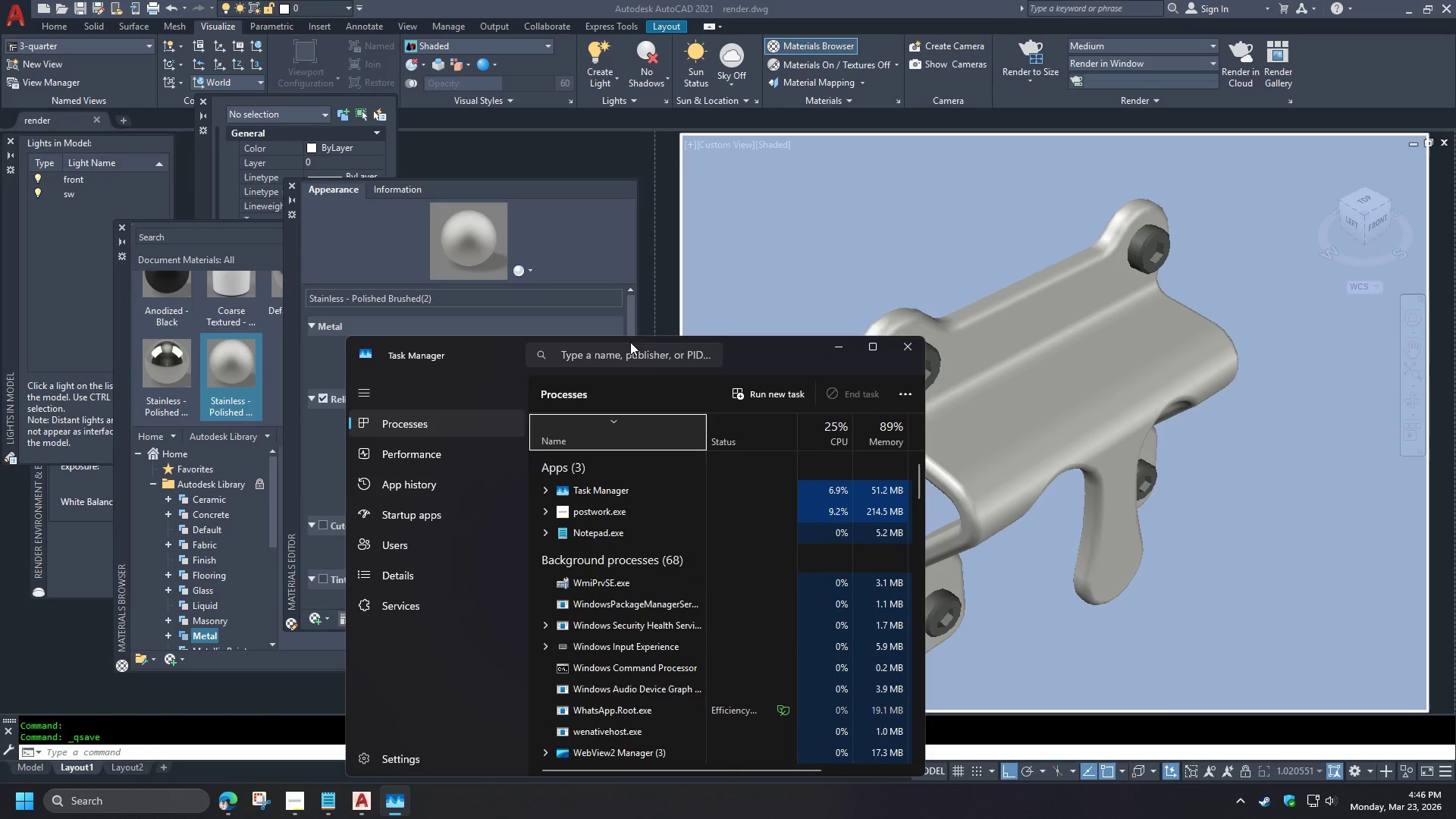 
left_click_drag(start_coordinate=[475, 355], to_coordinate=[554, 204])
 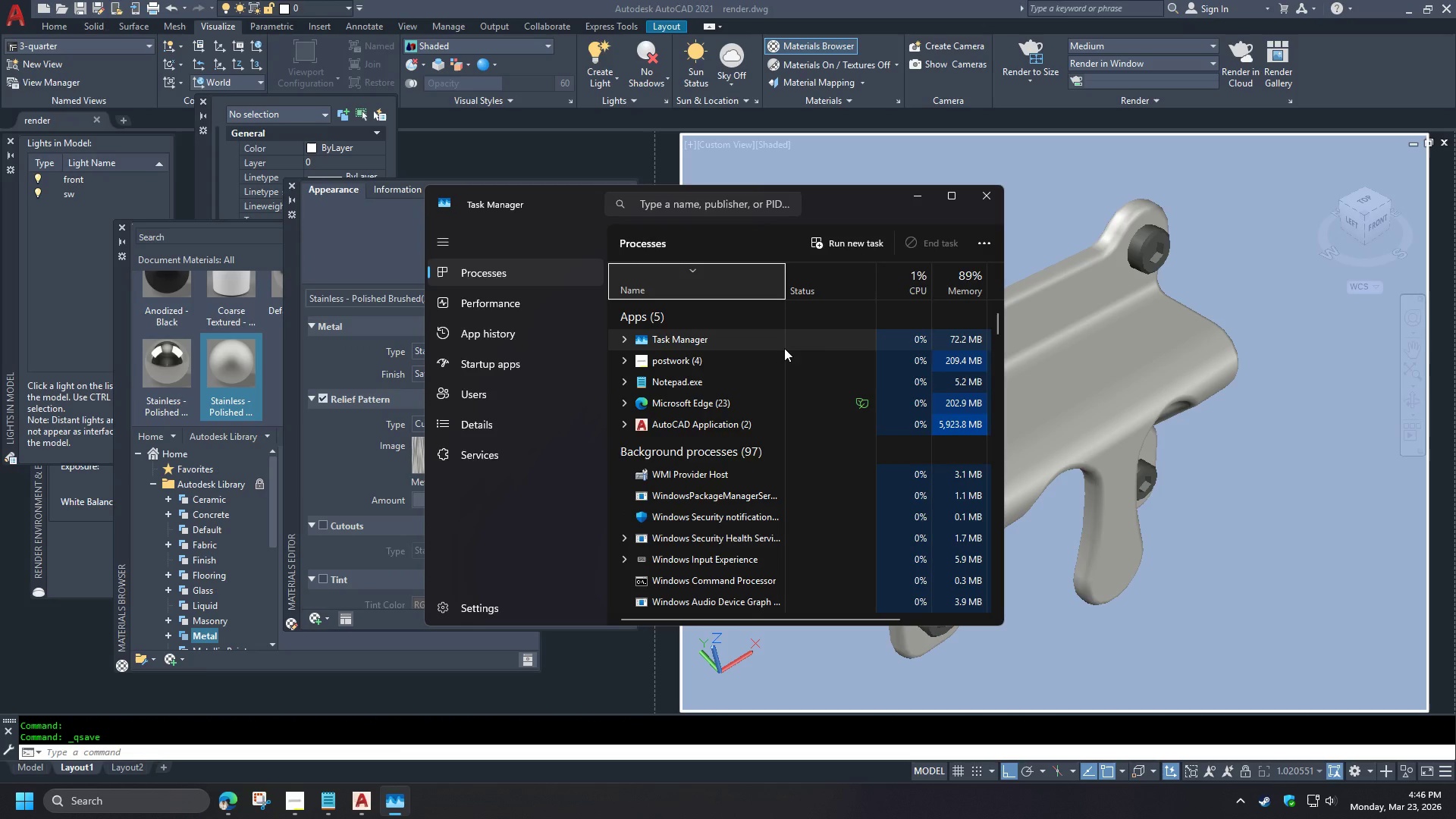 
wait(6.42)
 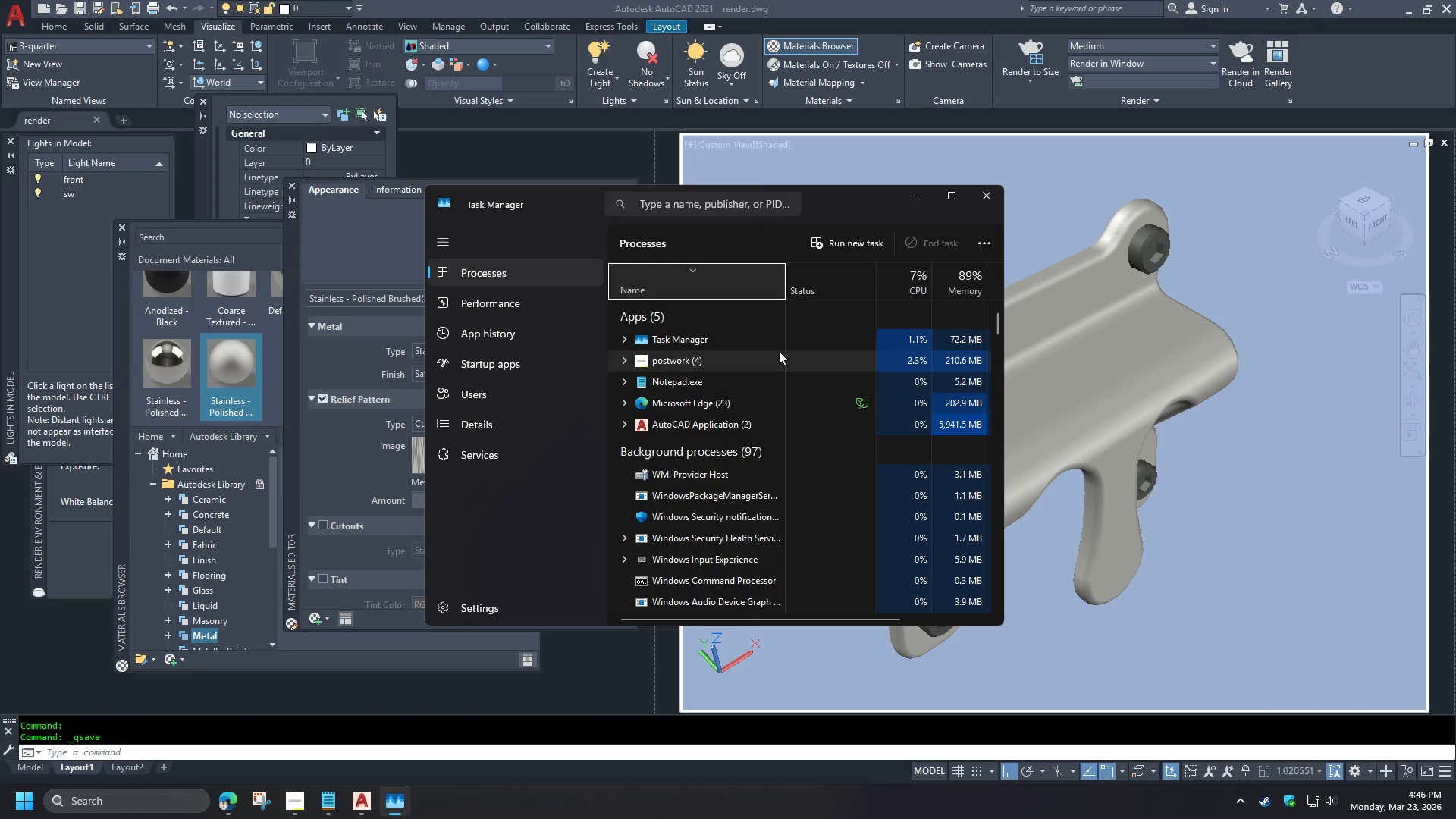 
left_click([620, 428])
 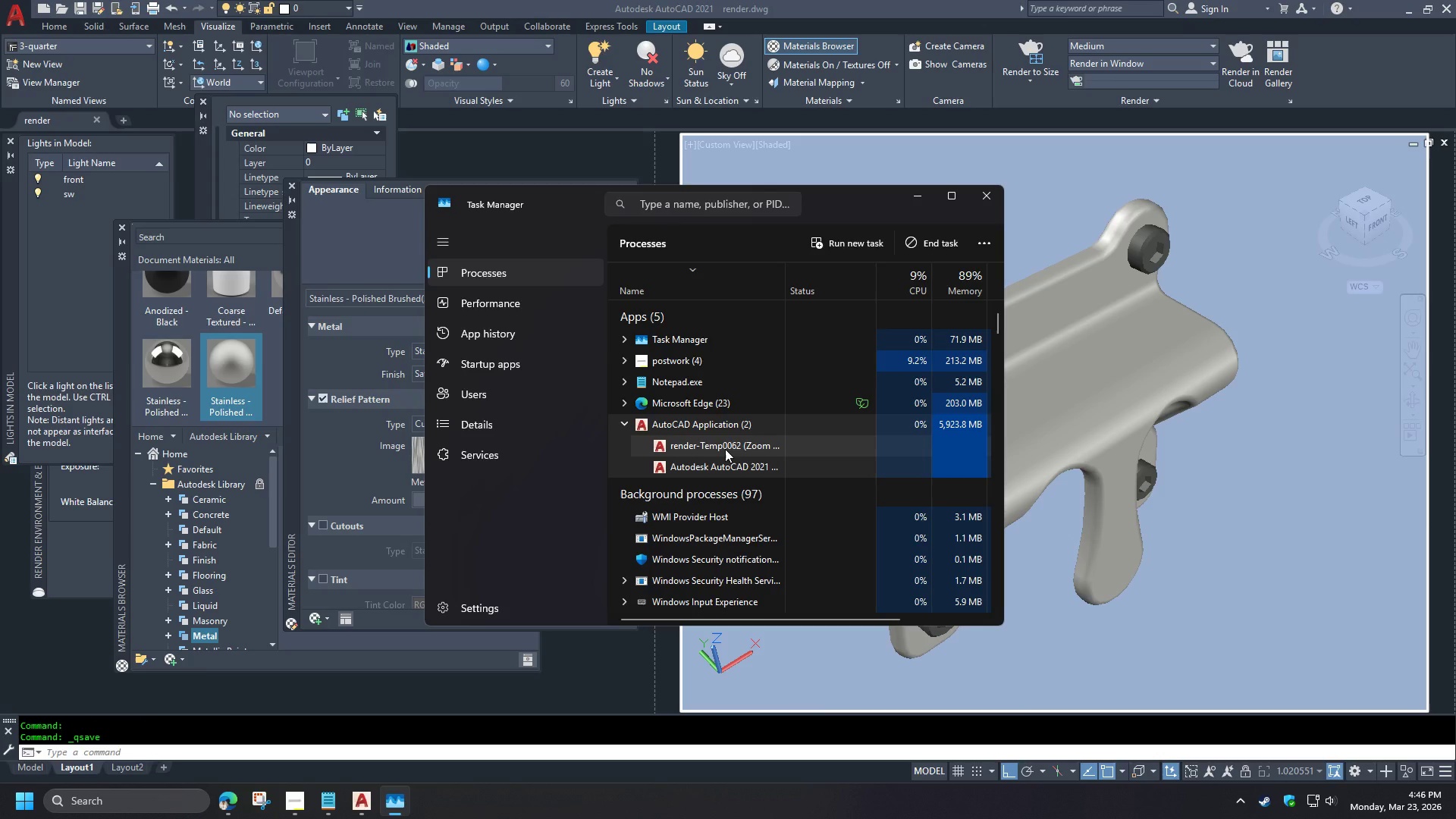 
left_click([725, 449])
 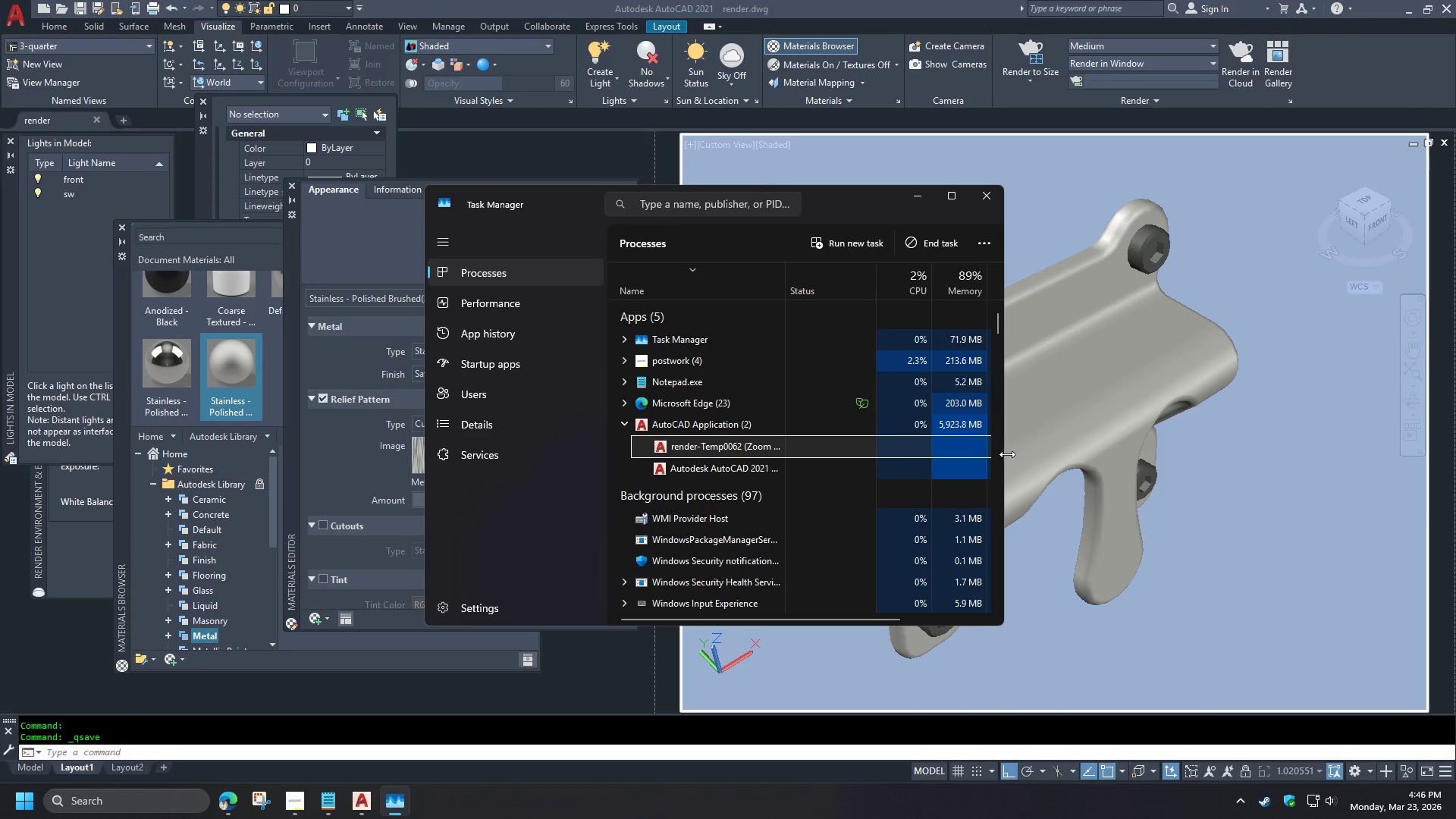 
left_click_drag(start_coordinate=[1006, 453], to_coordinate=[1174, 453])
 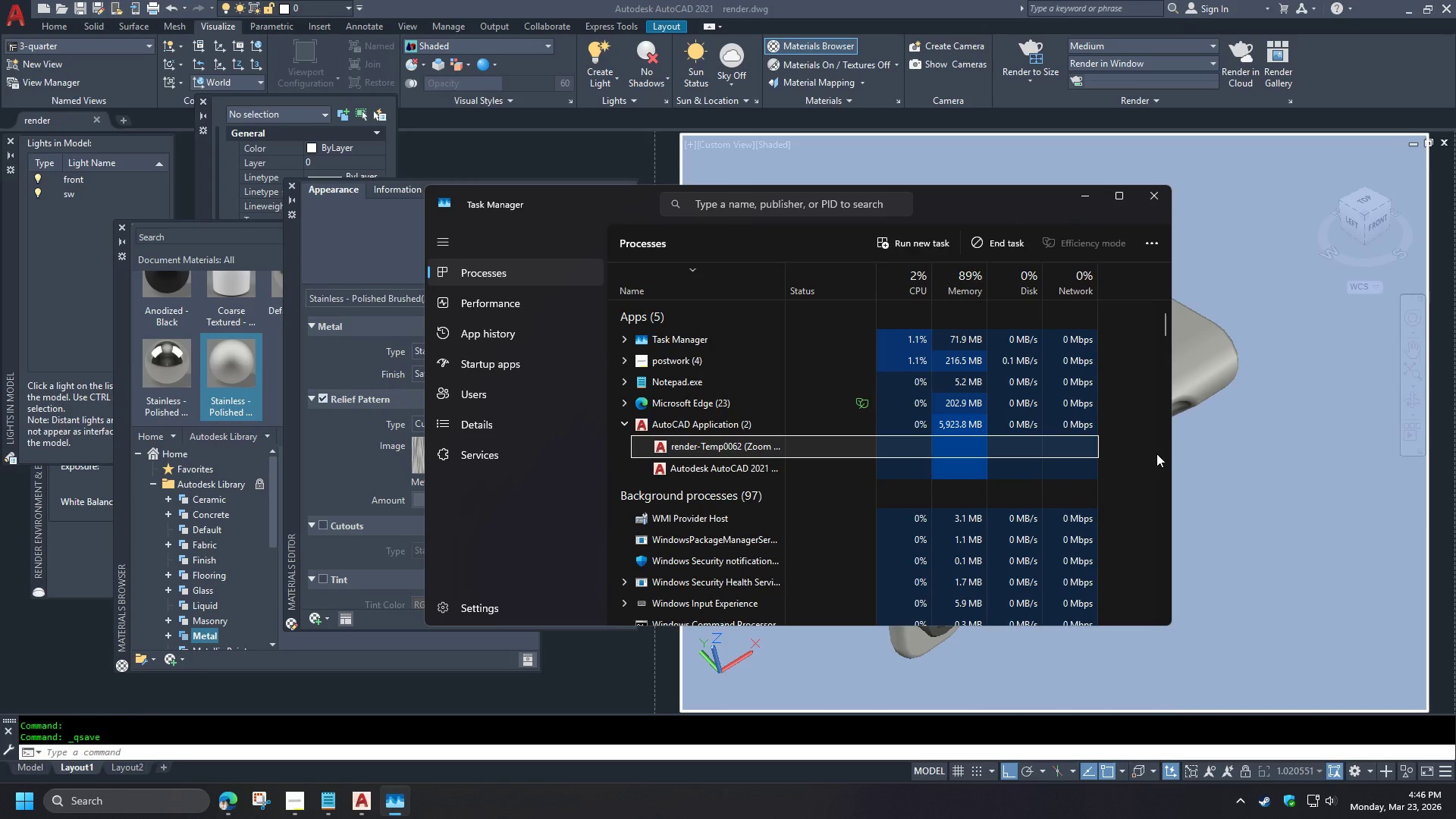 
left_click([1155, 191])
 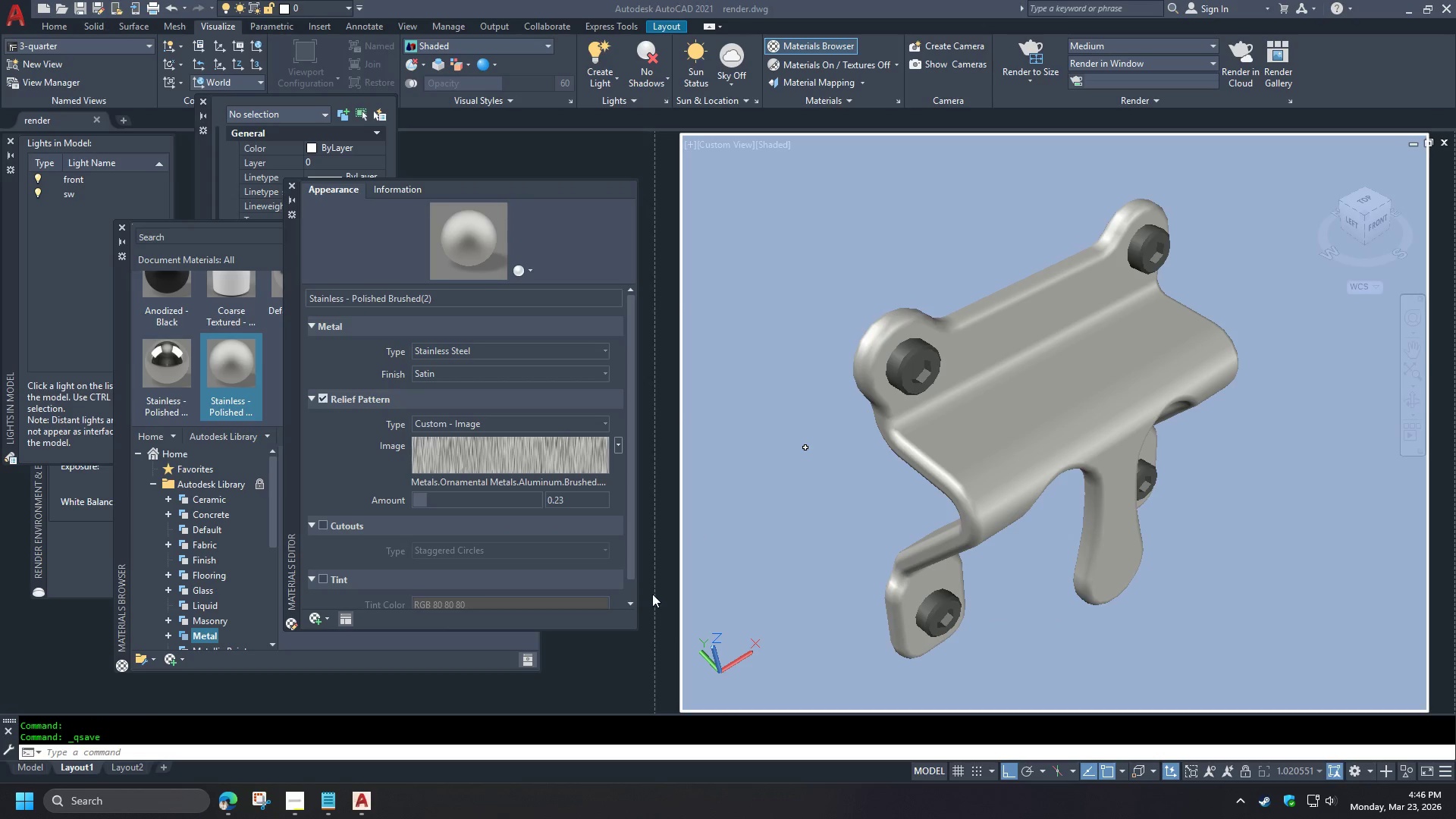 
left_click([601, 668])
 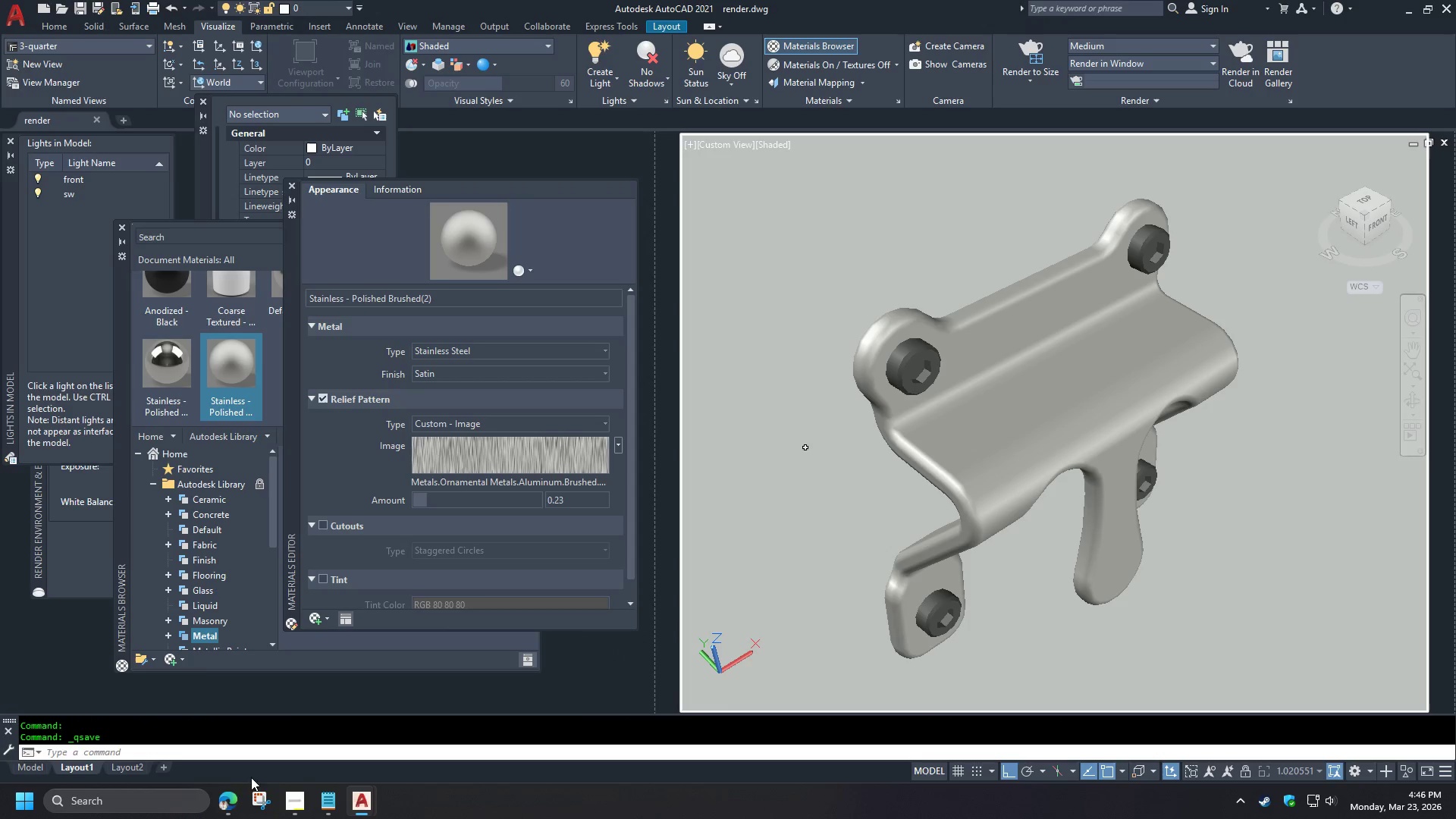 
left_click([229, 801])
 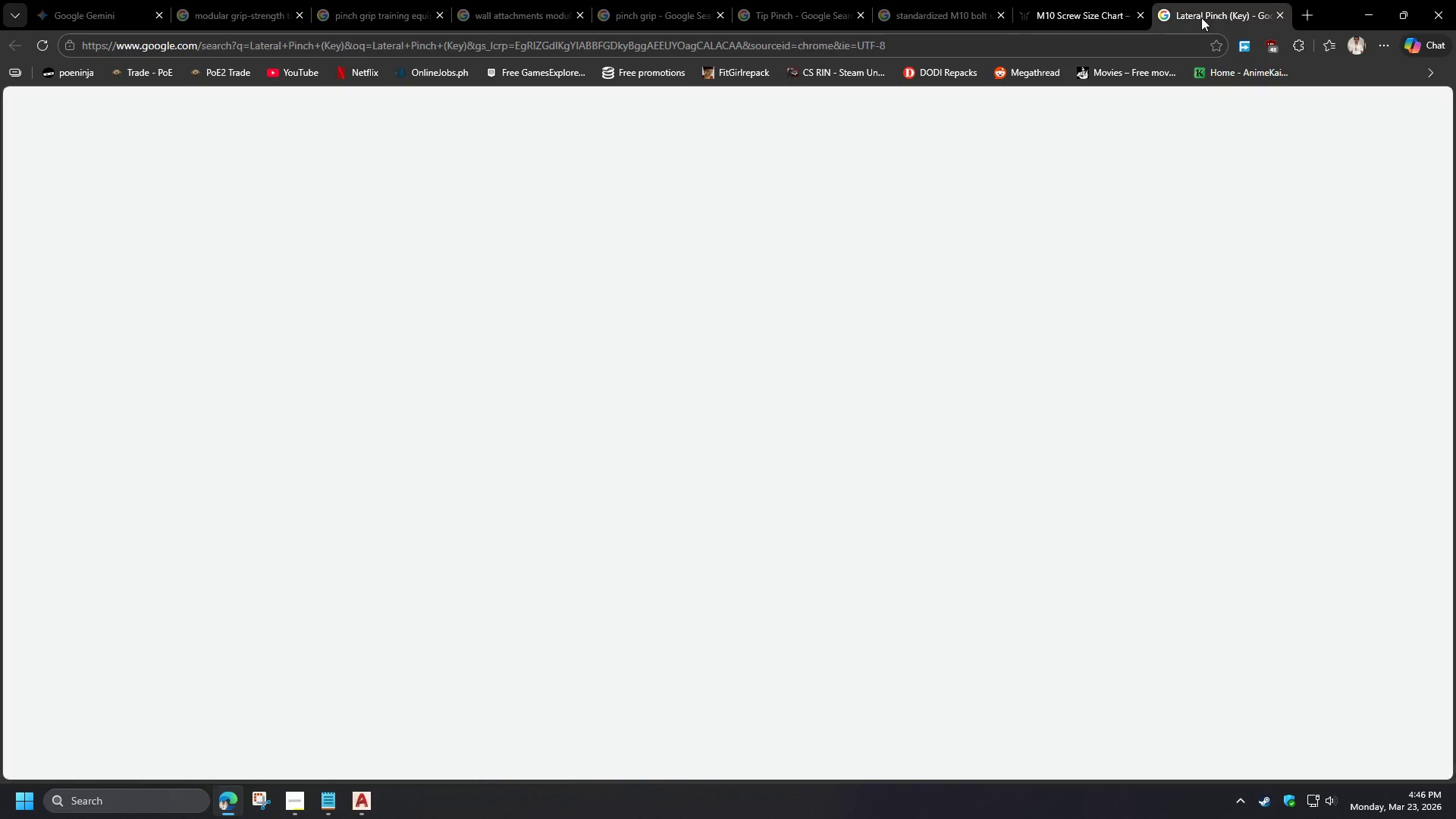 
double_click([1101, 39])
 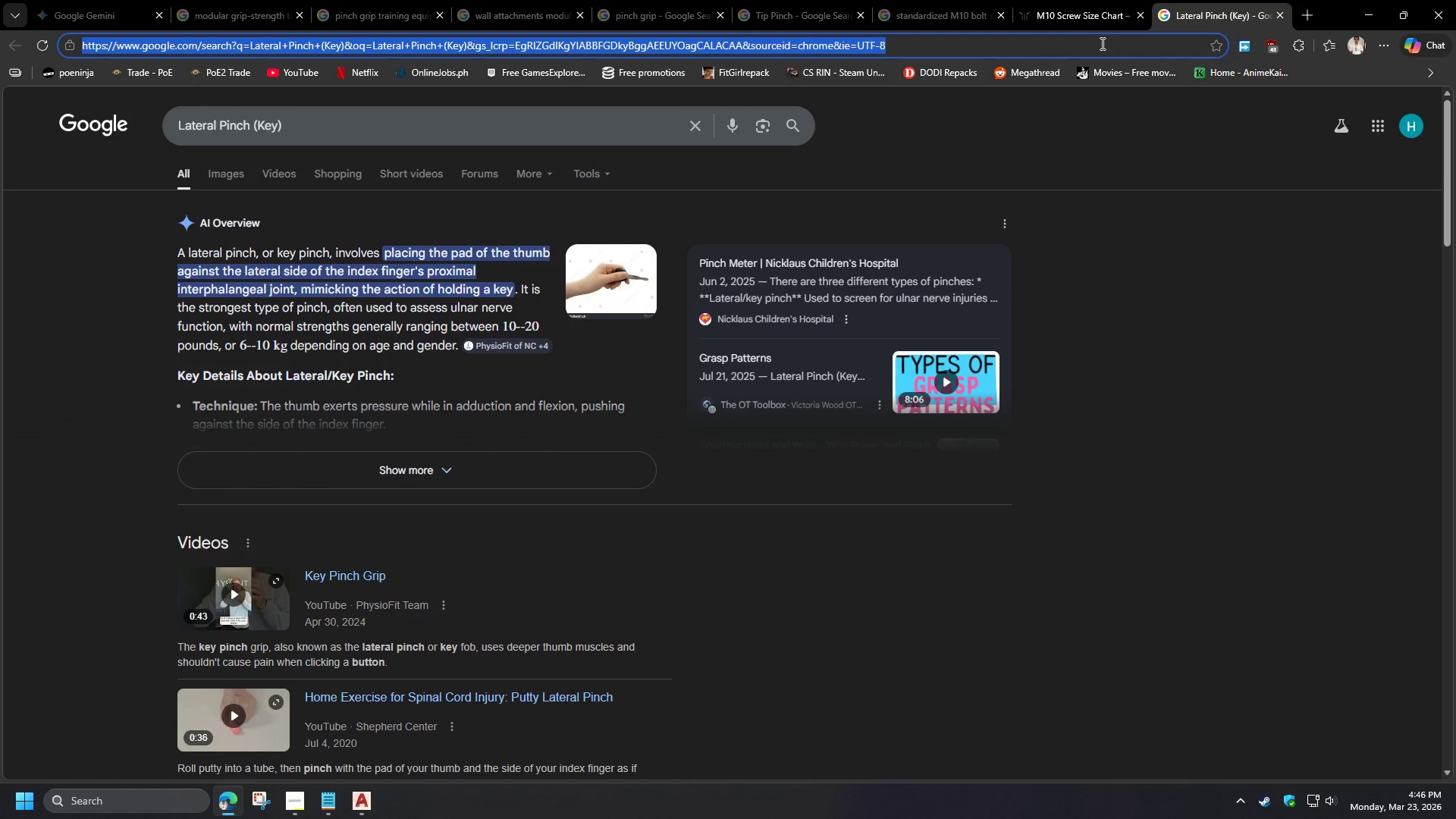 
type(autocad how to free)
 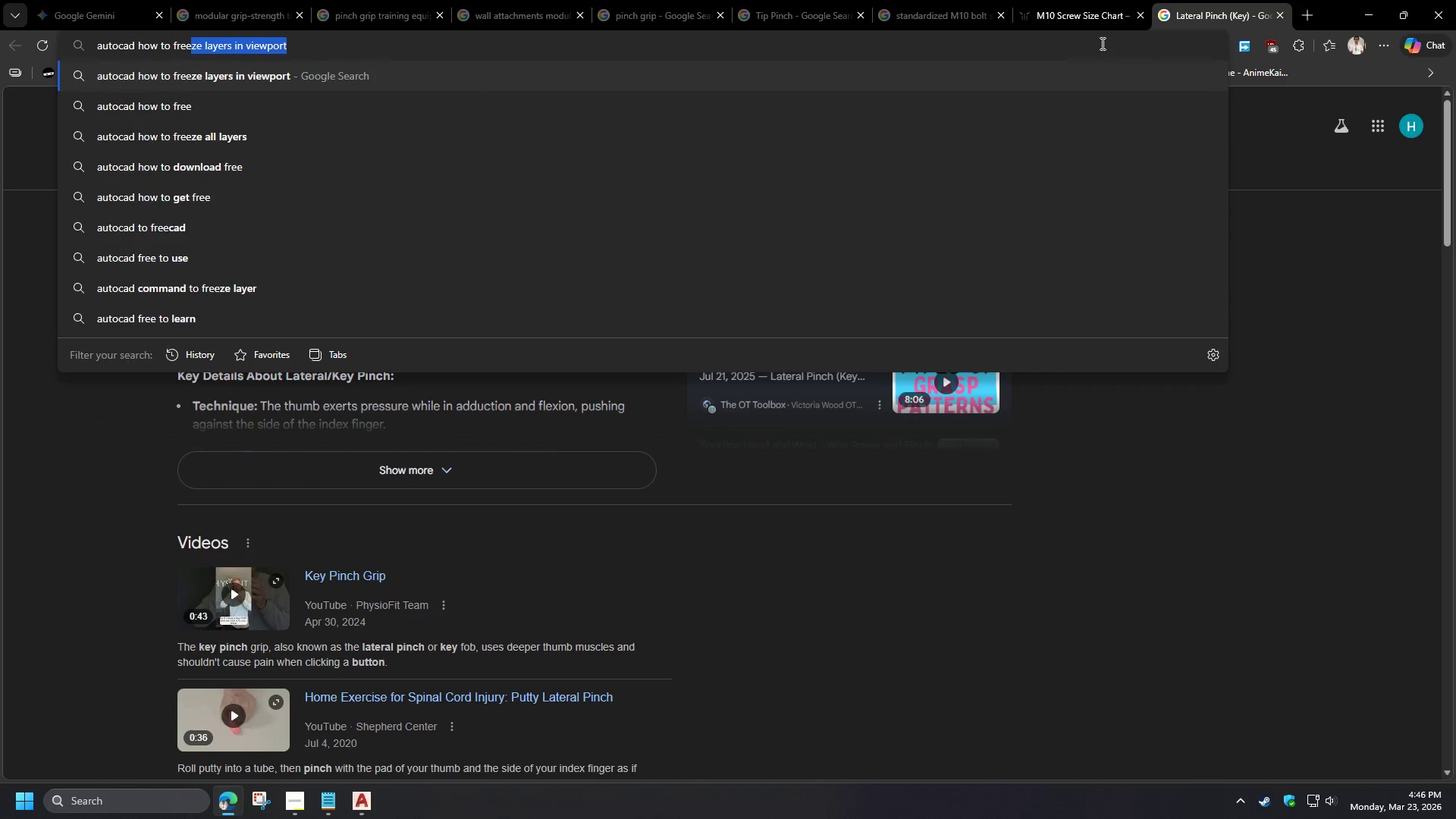 
type( some memort)
key(Backspace)
type(y from rendering)
 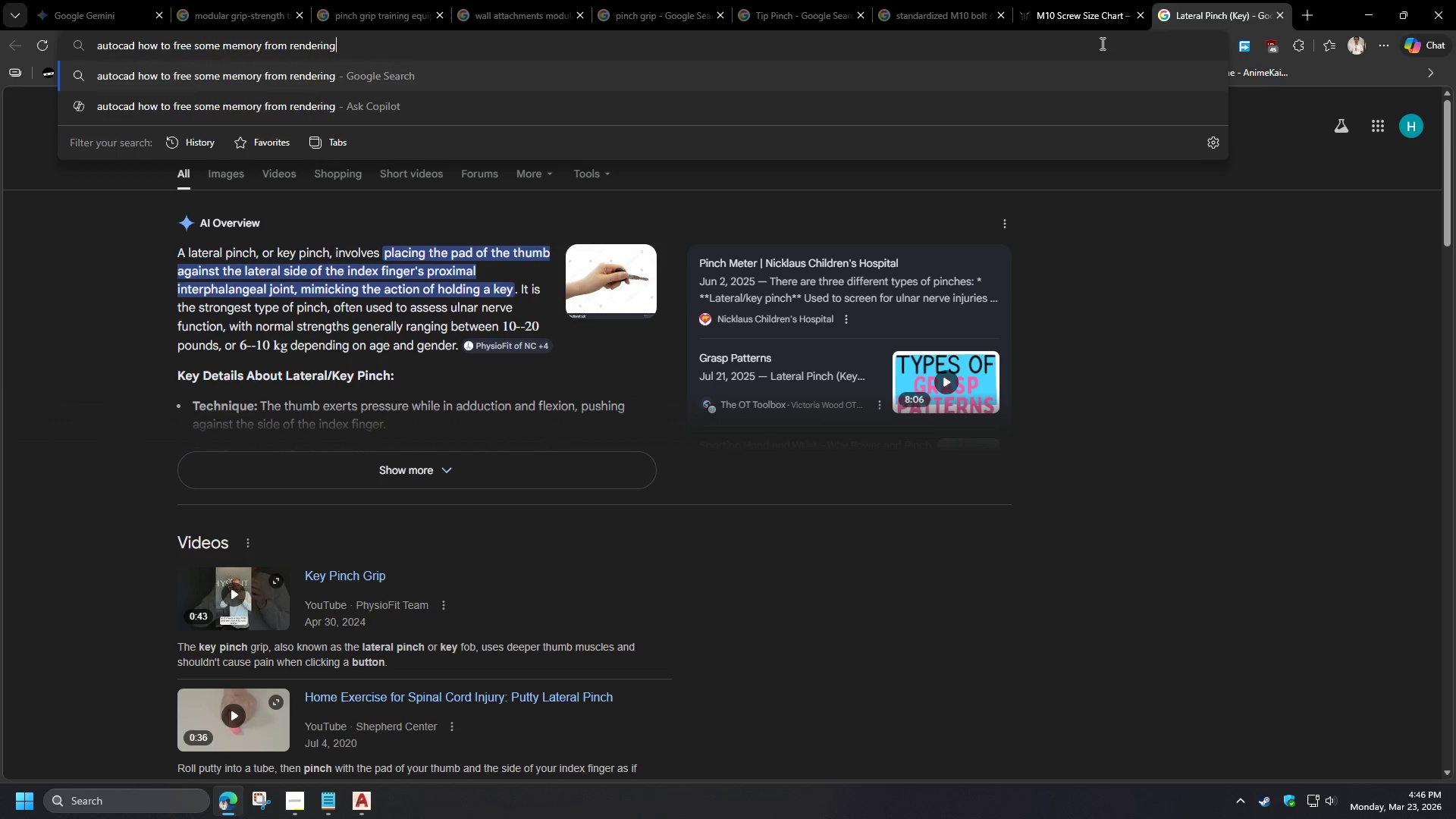 
key(Enter)
 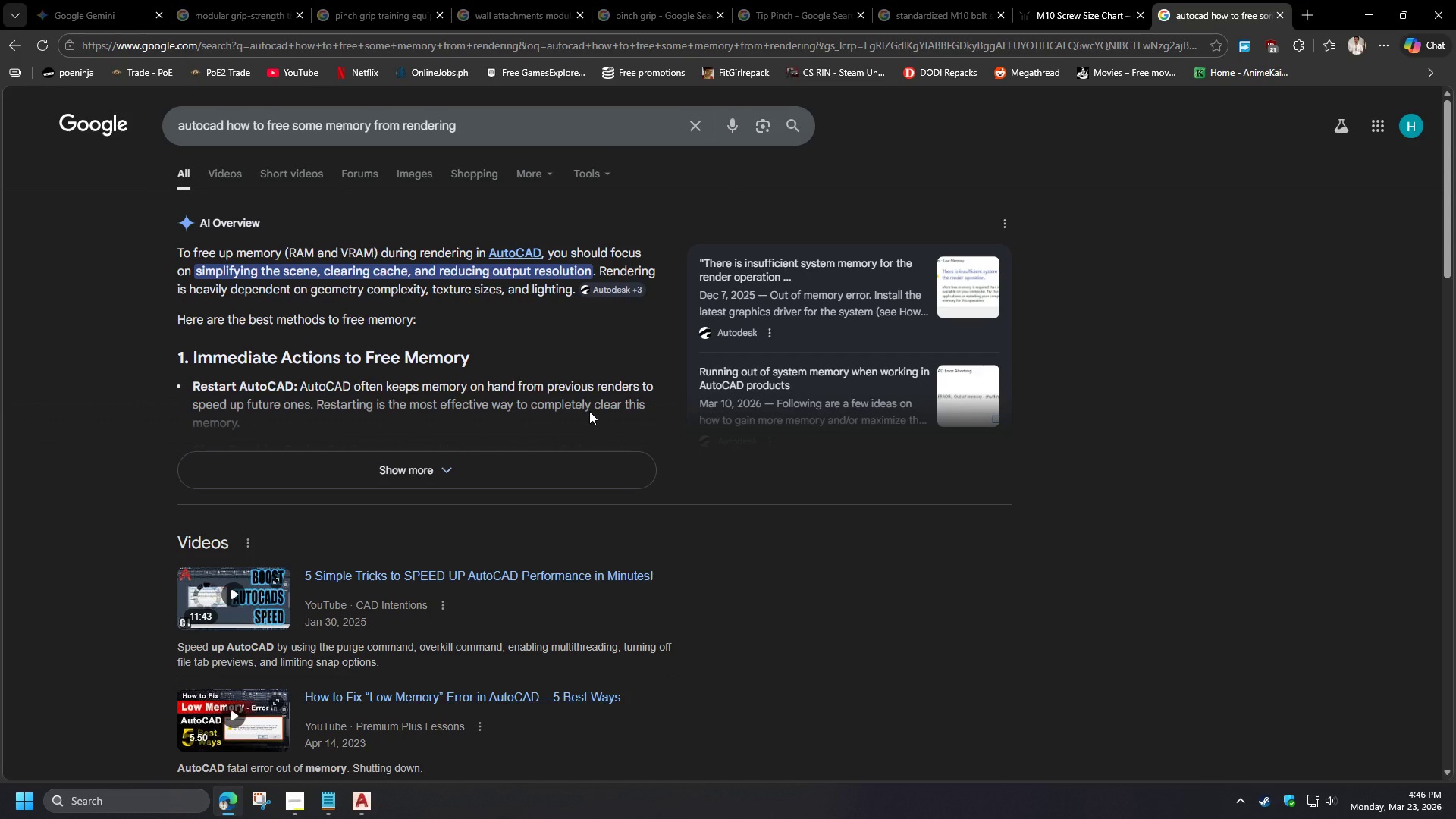 
wait(11.34)
 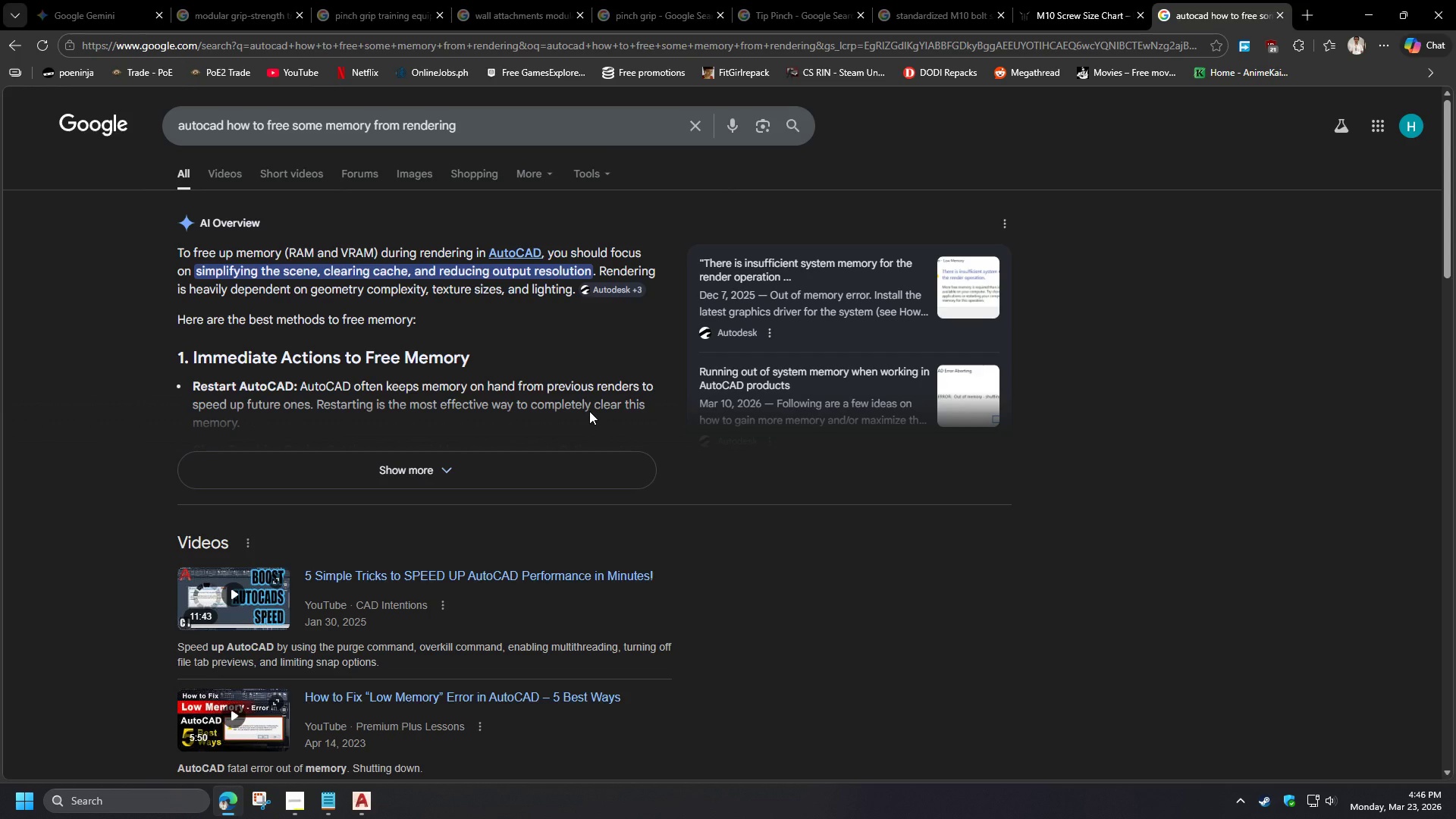 
left_click([560, 463])
 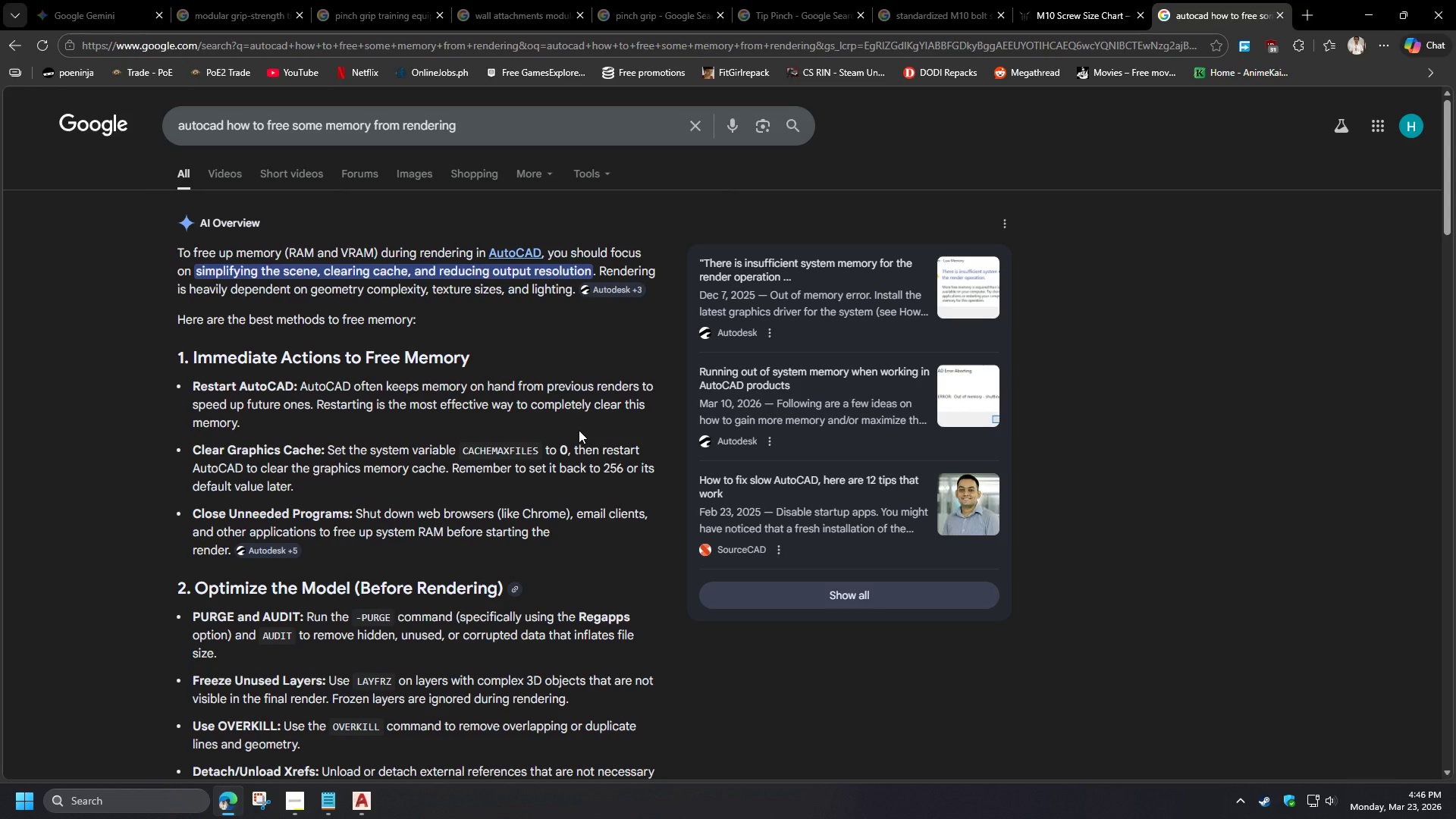 
wait(12.55)
 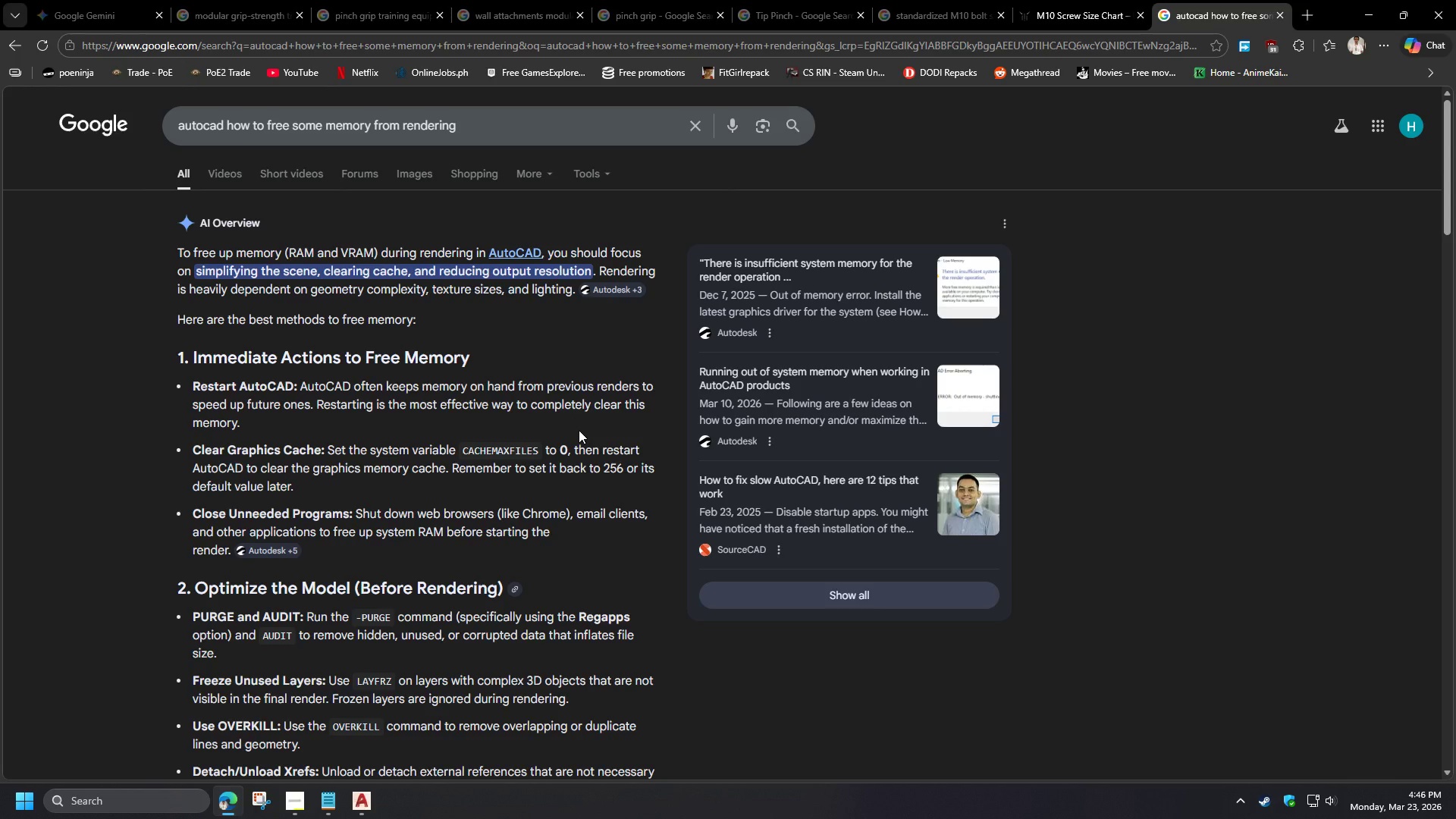 
left_click([1282, 11])
 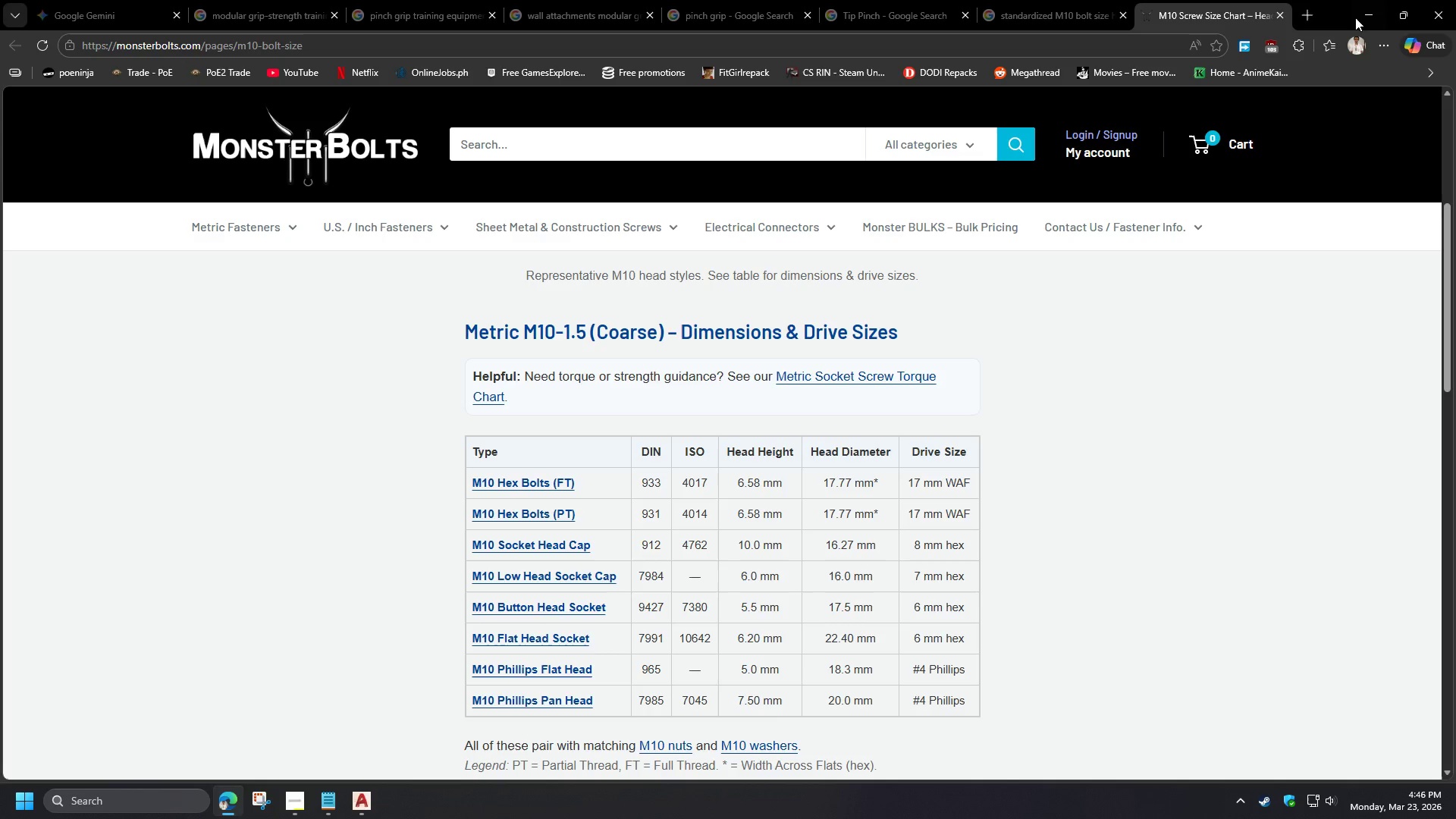 
left_click([1358, 17])
 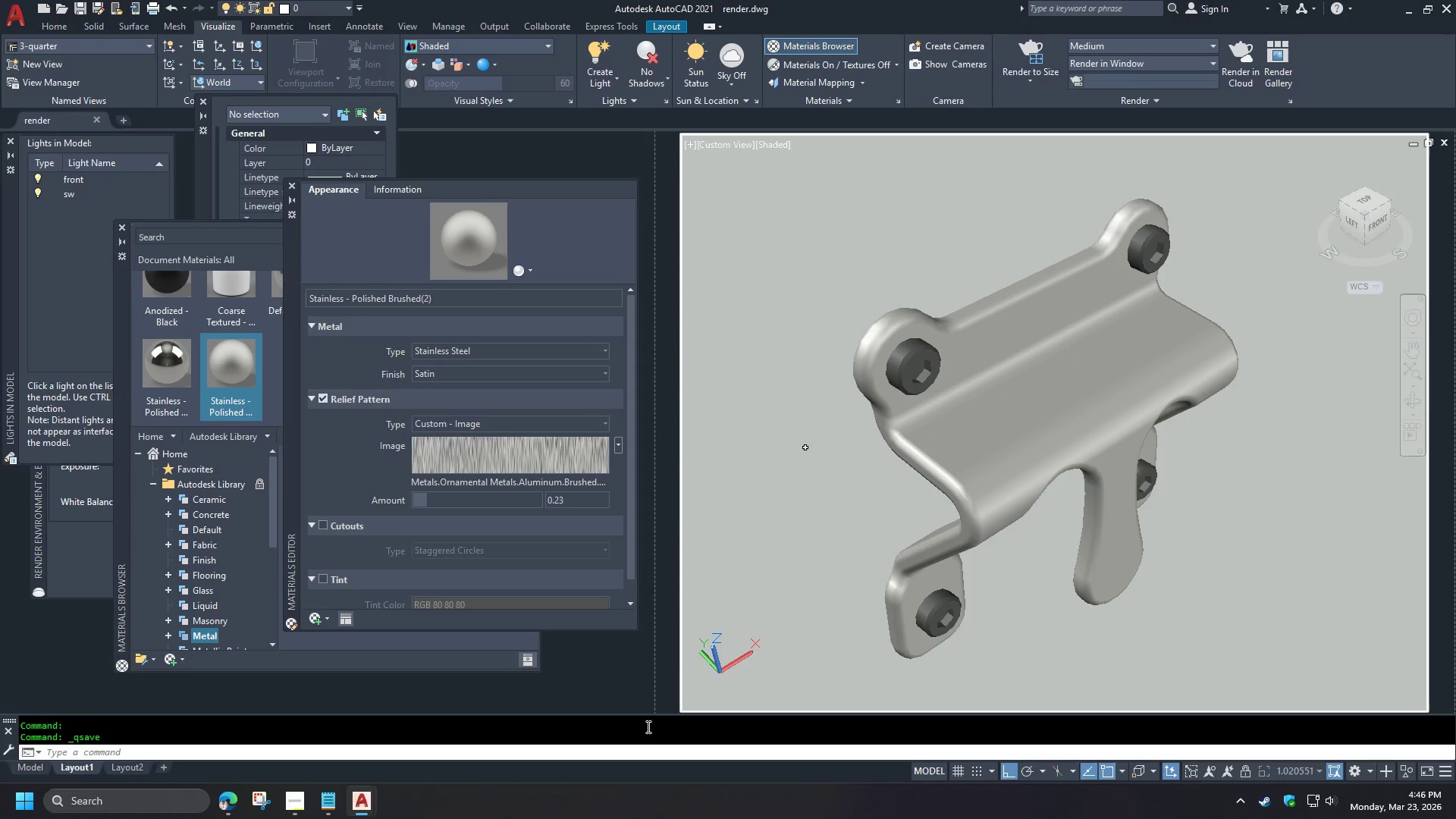 
right_click([444, 797])
 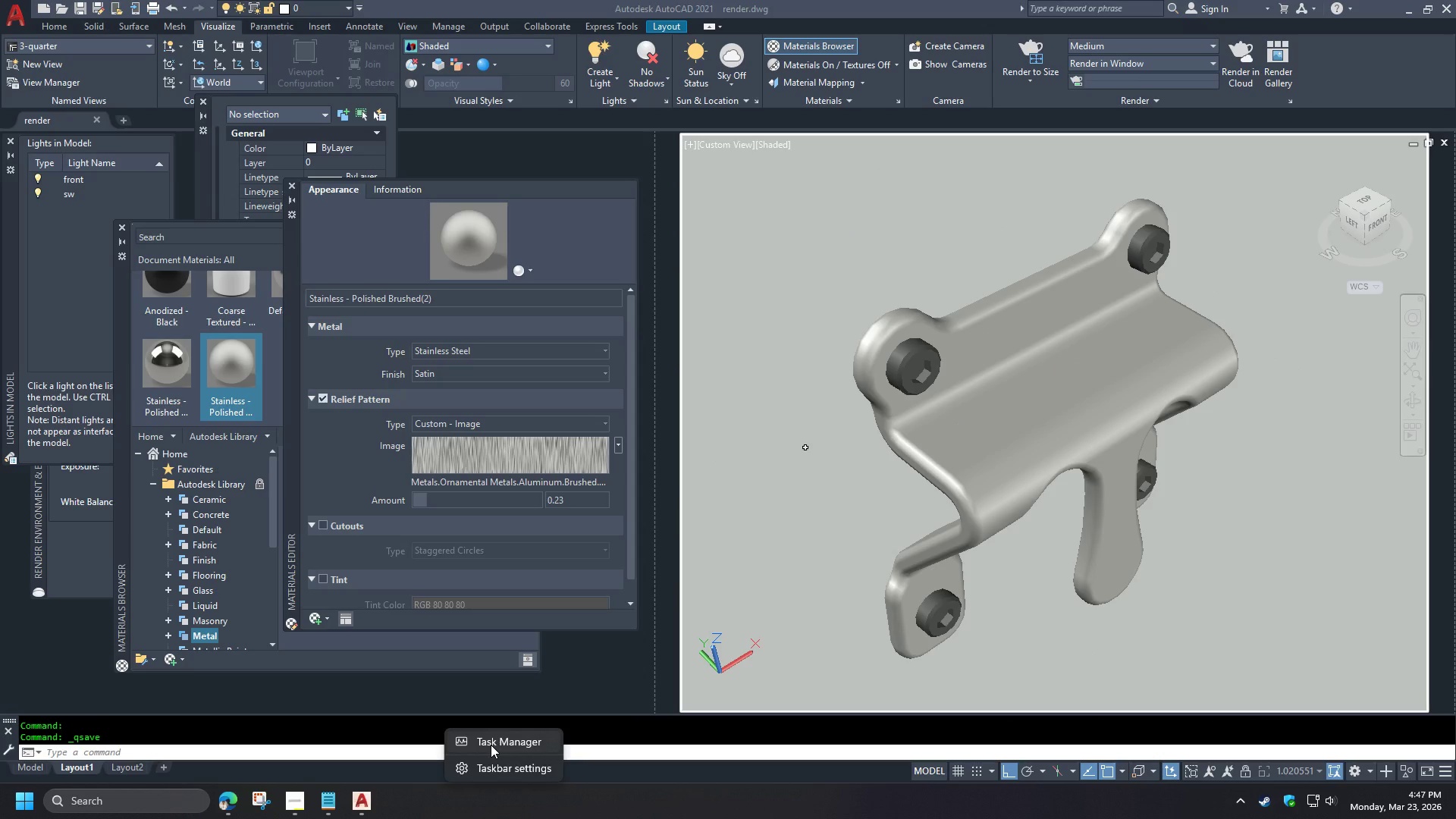 
left_click([491, 745])
 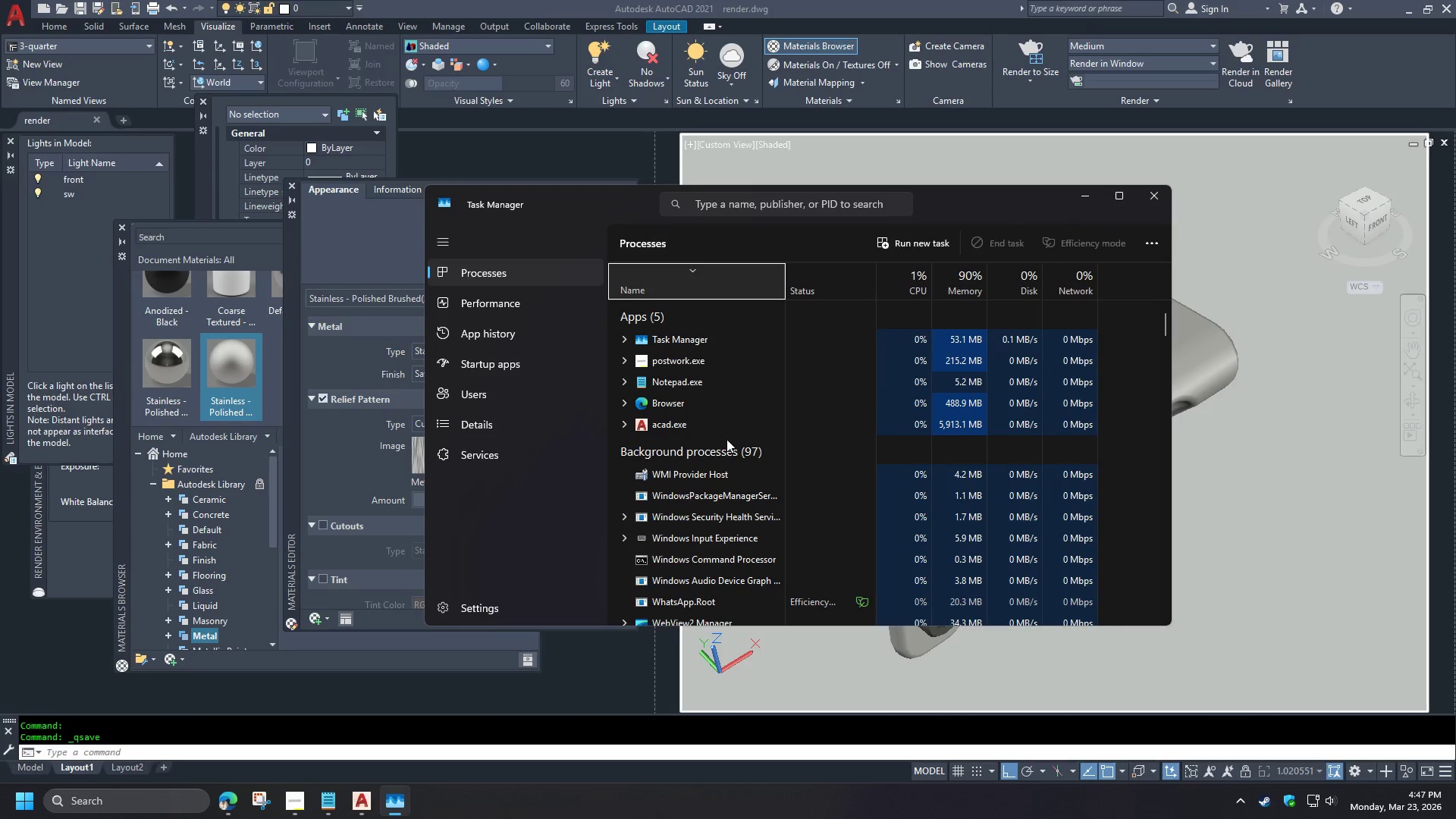 
left_click([1154, 197])
 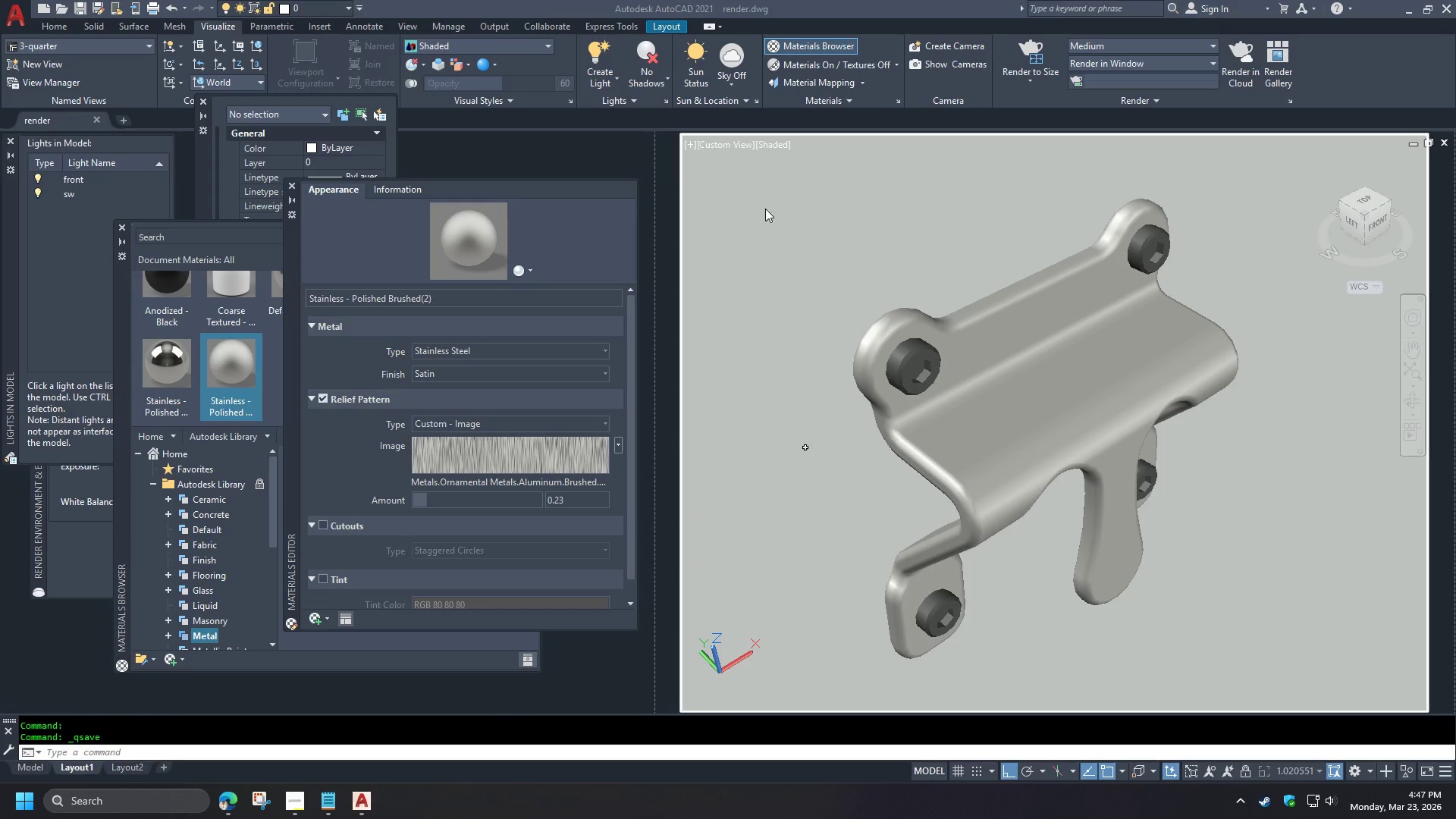 
left_click([768, 219])
 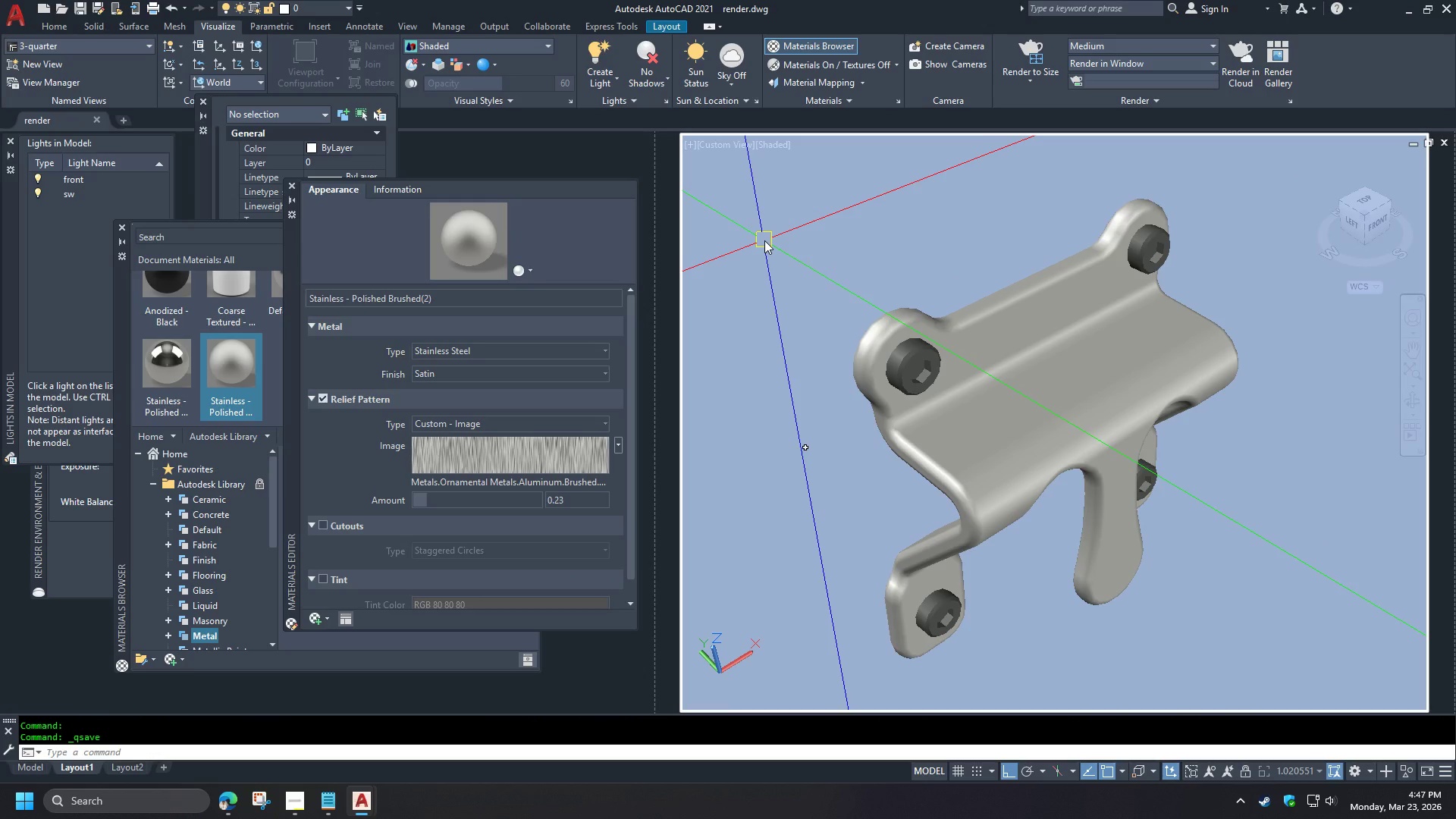 
hold_key(key=ControlLeft, duration=0.34)
 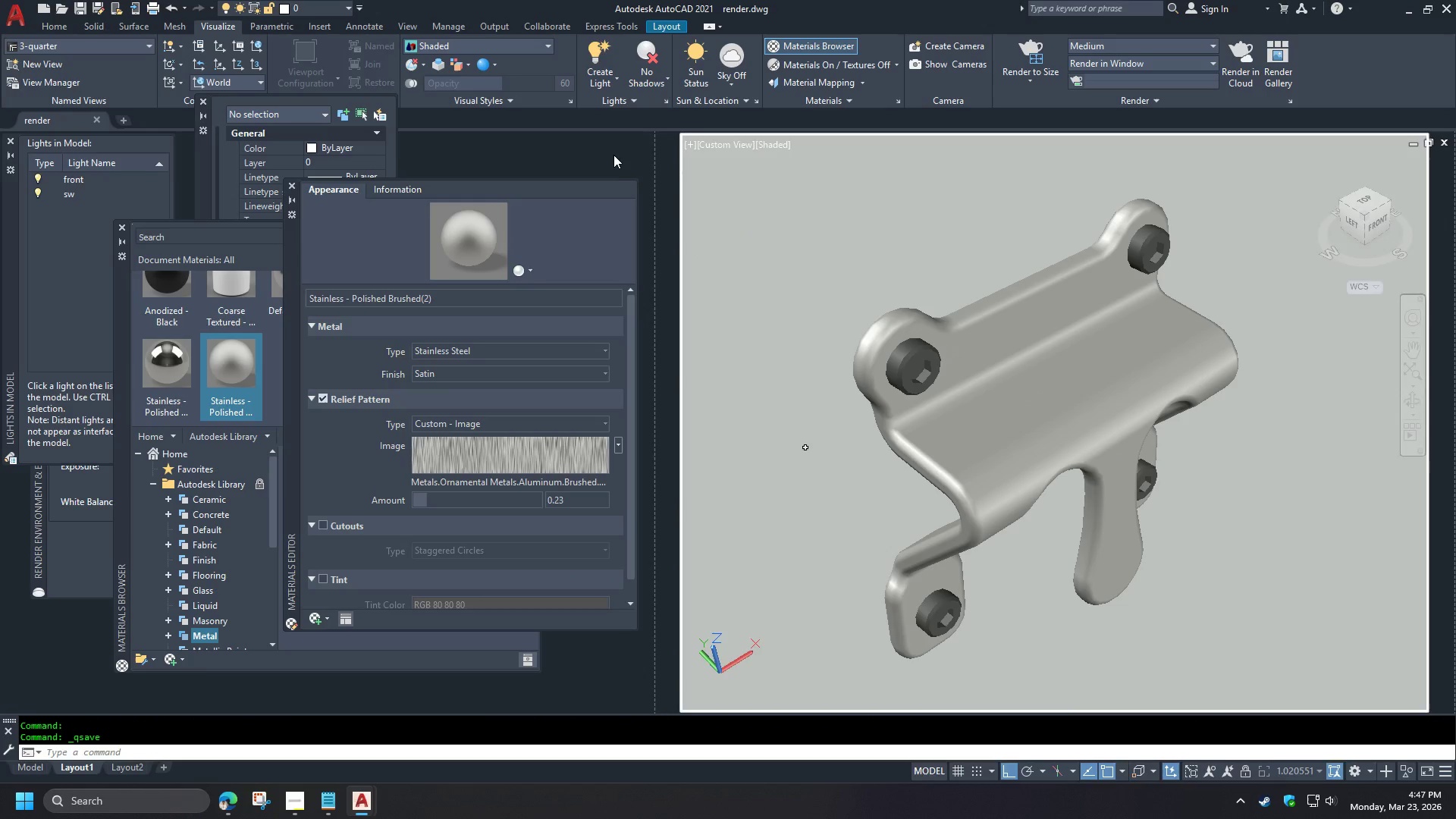 
double_click([613, 155])
 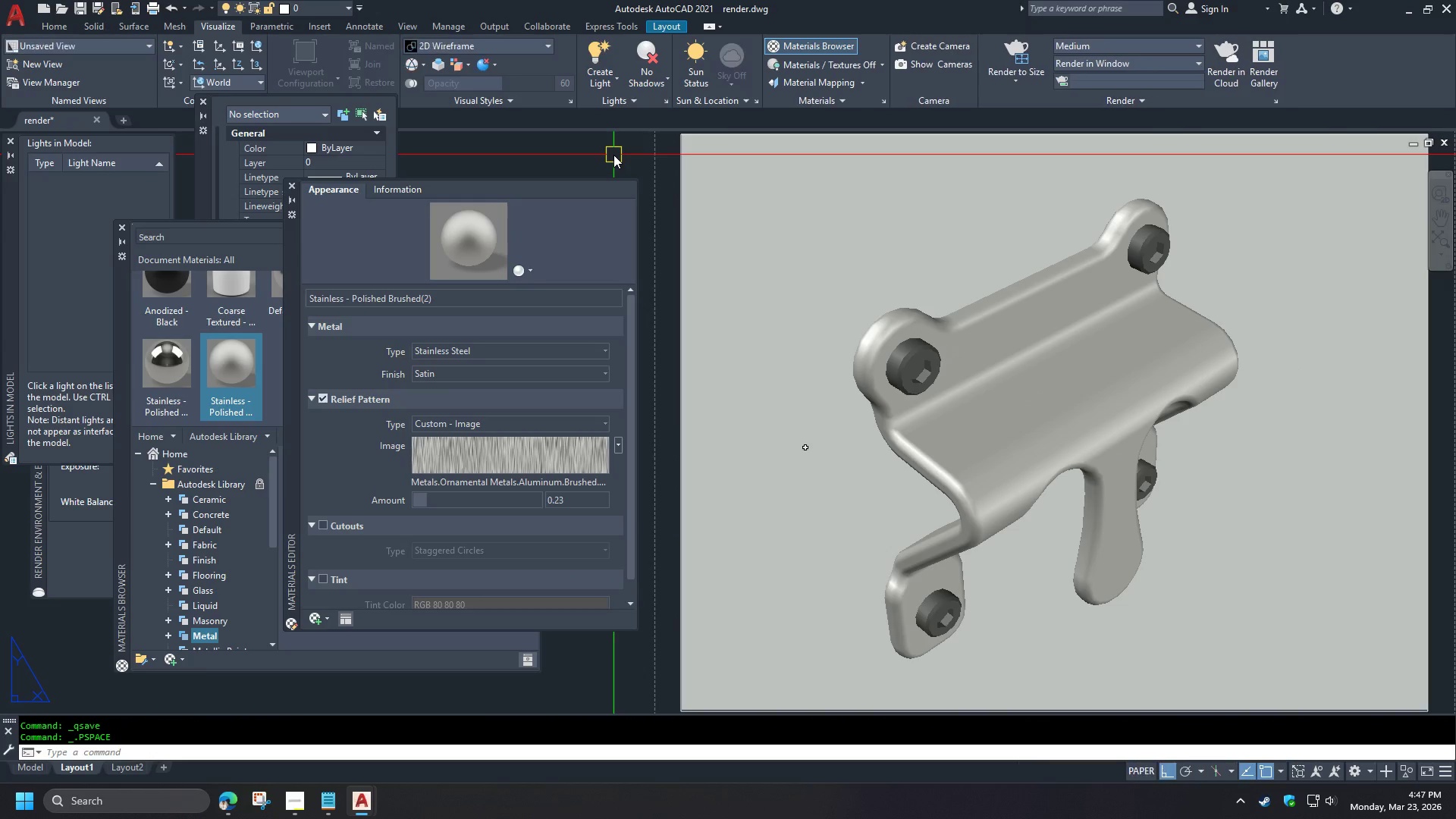 
key(Control+S)
 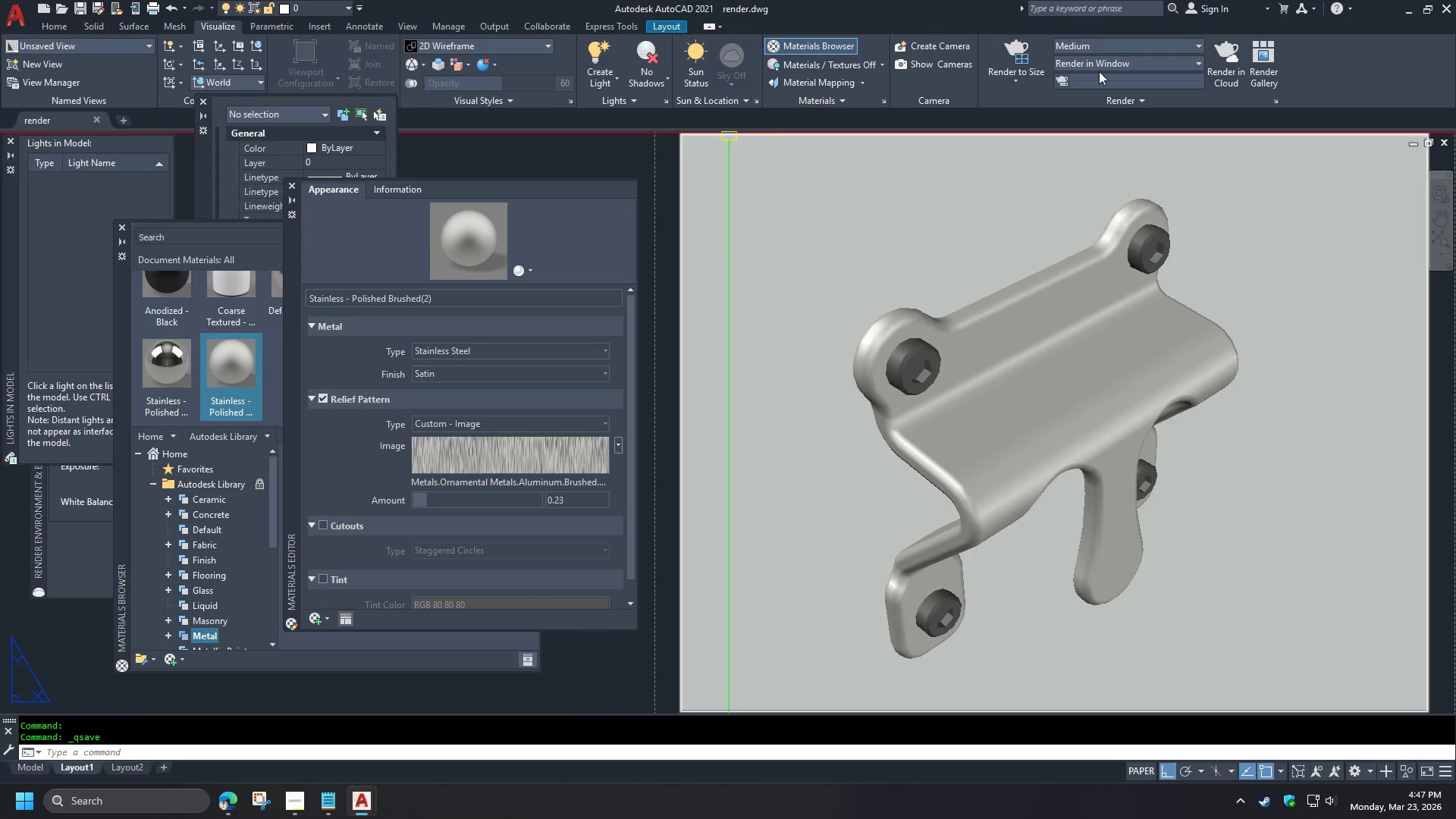 
left_click([1455, 2])
 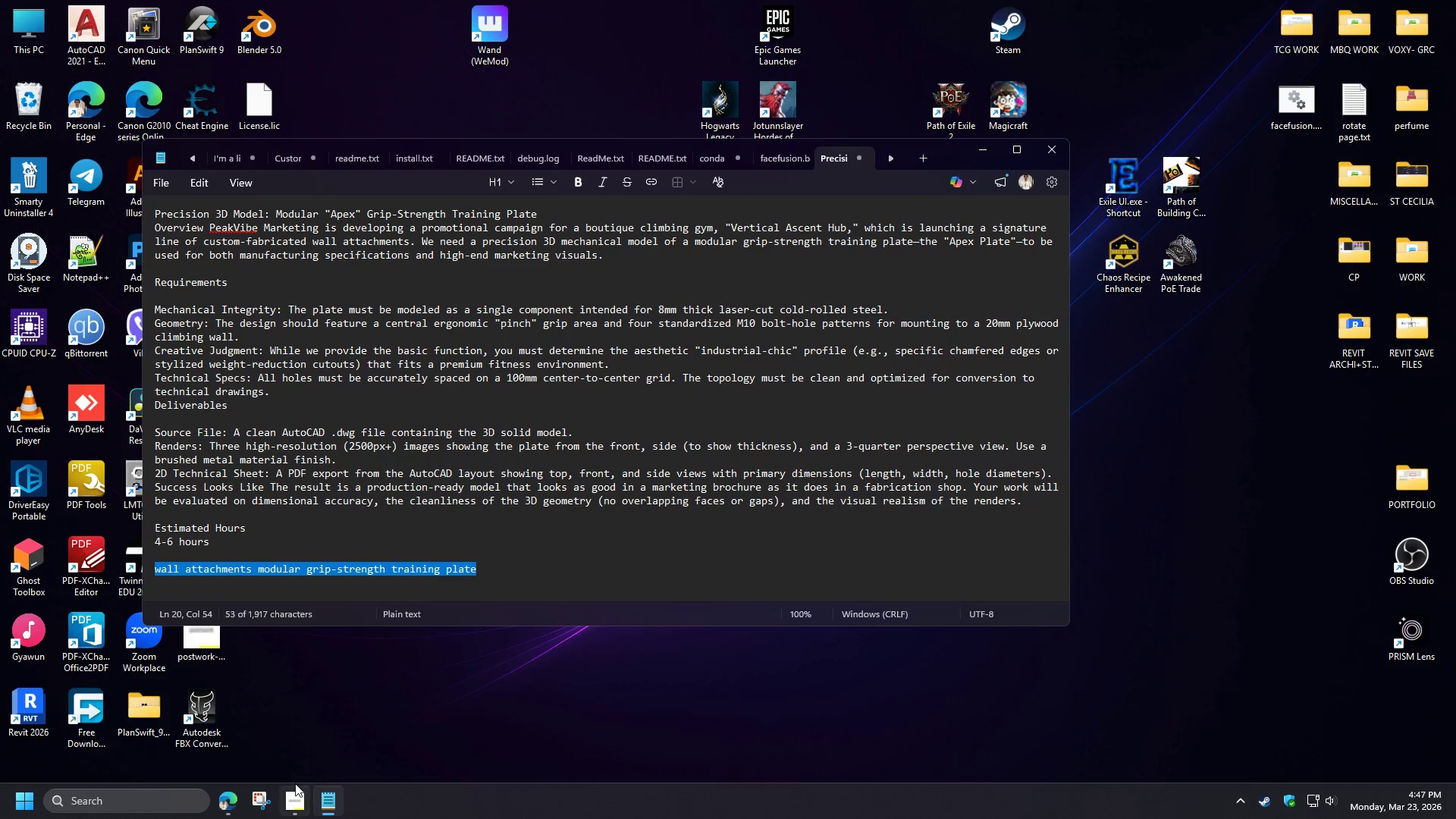 
key(Meta+MetaLeft)
 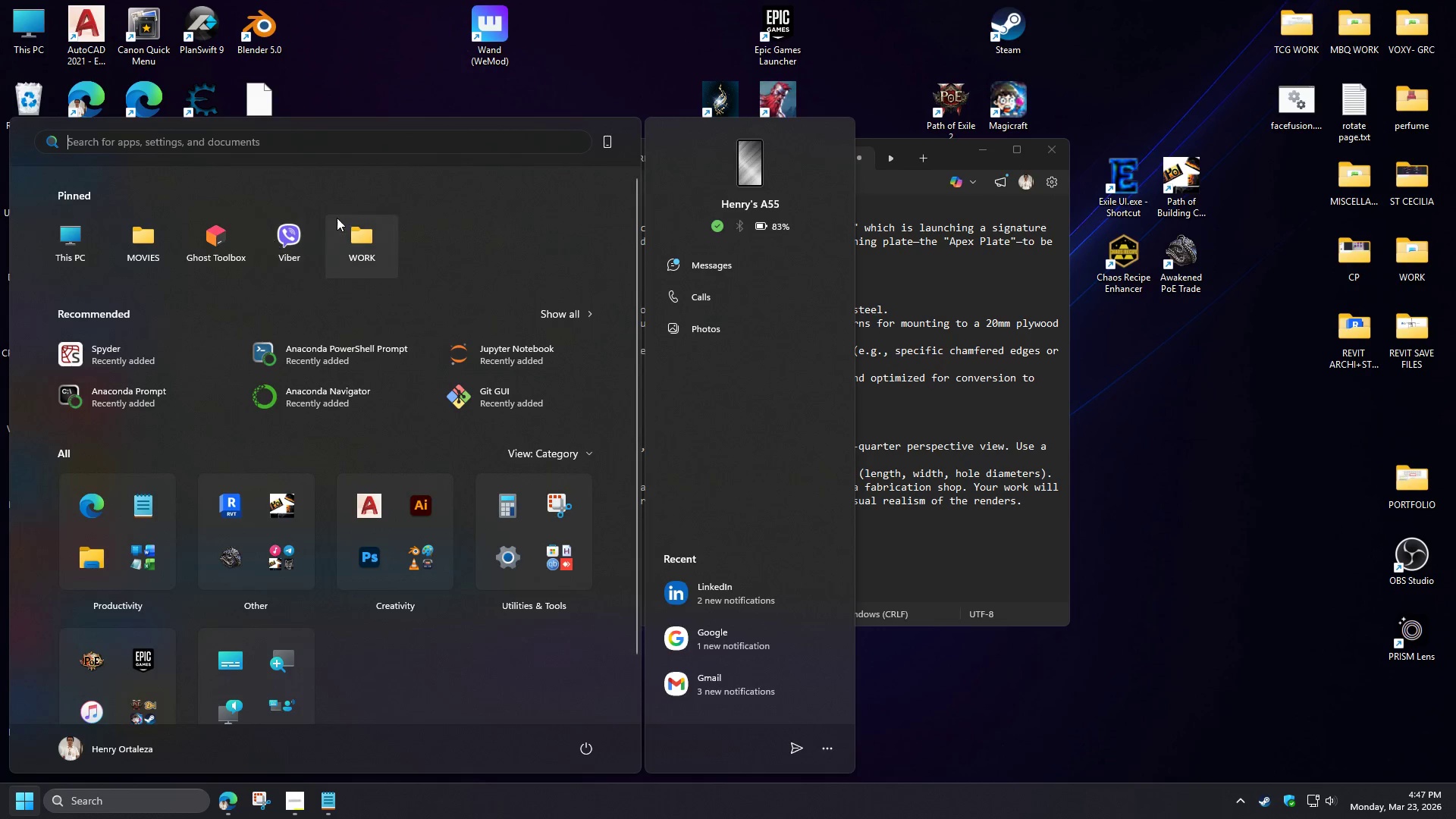 
left_click([354, 232])
 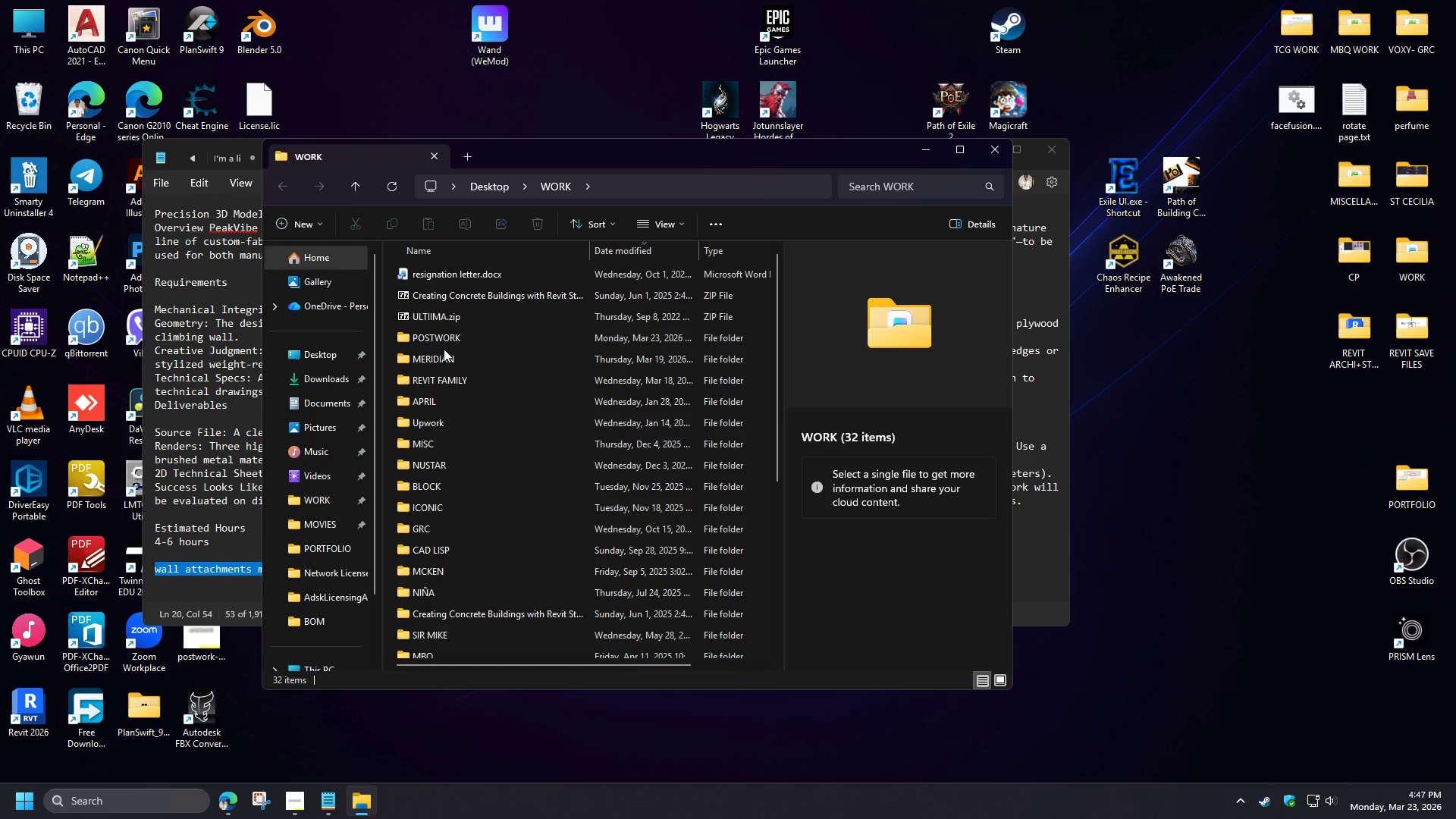 
double_click([443, 336])
 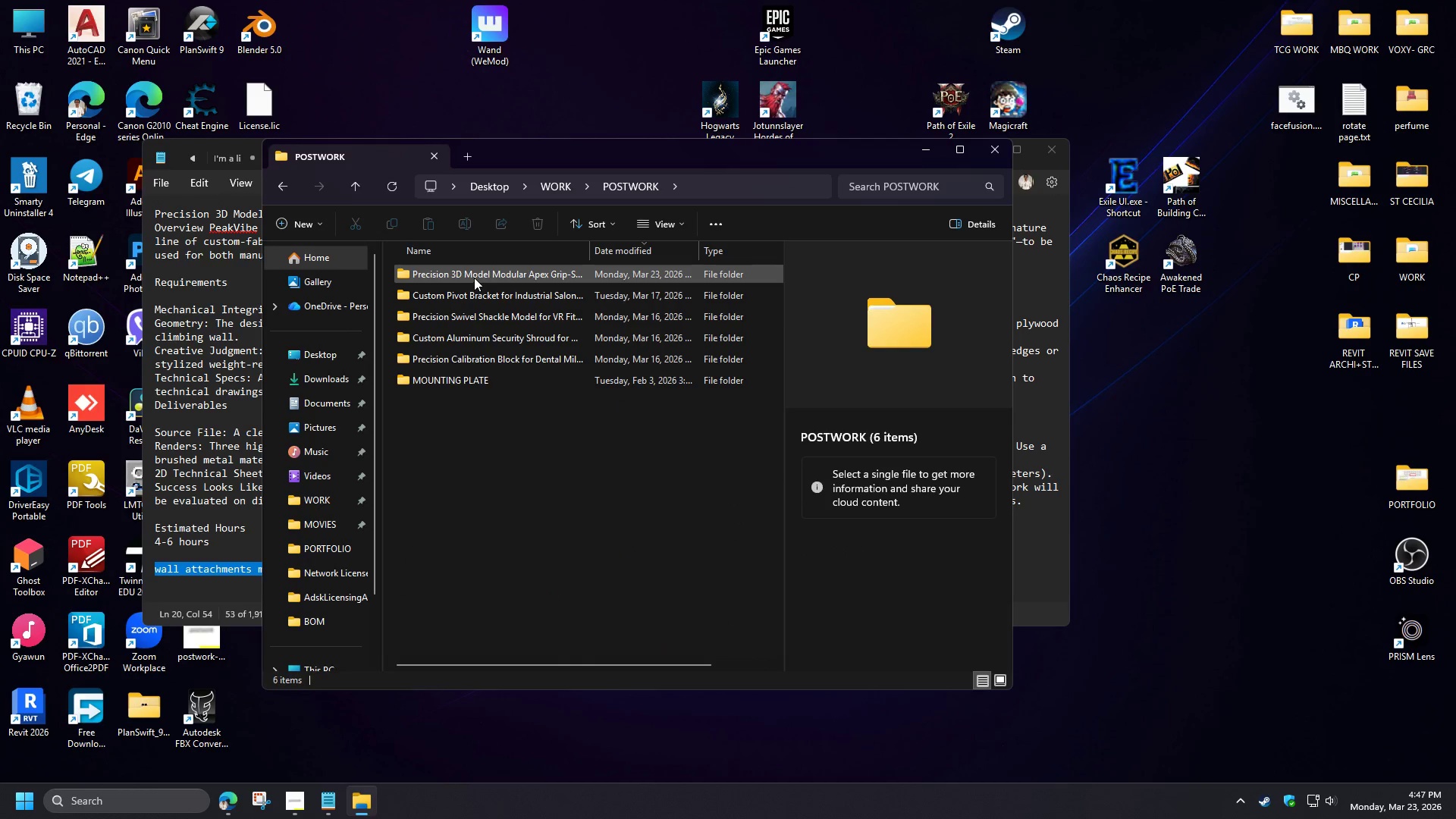 
double_click([474, 278])
 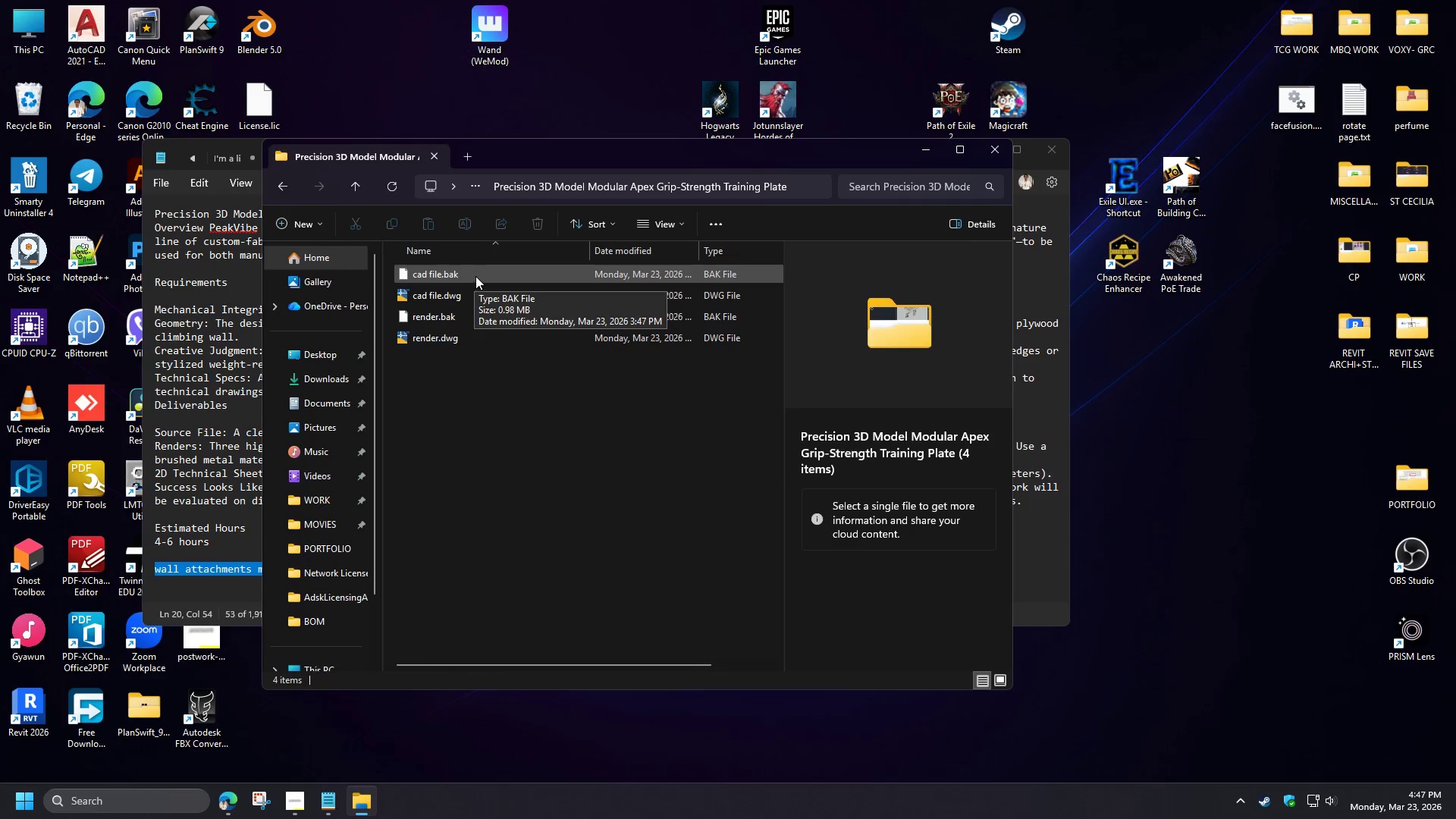 
left_click([626, 252])
 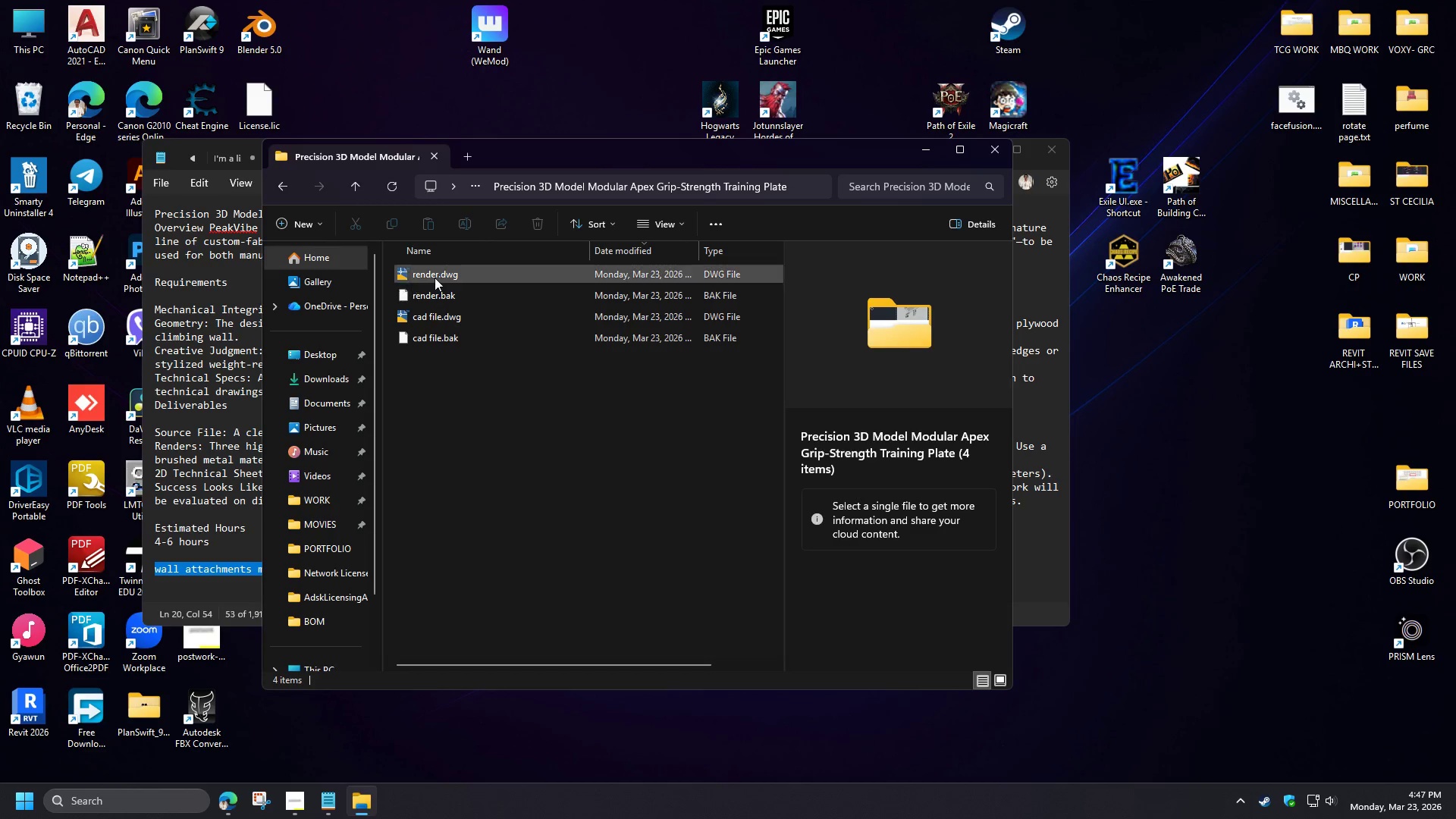 
double_click([441, 277])
 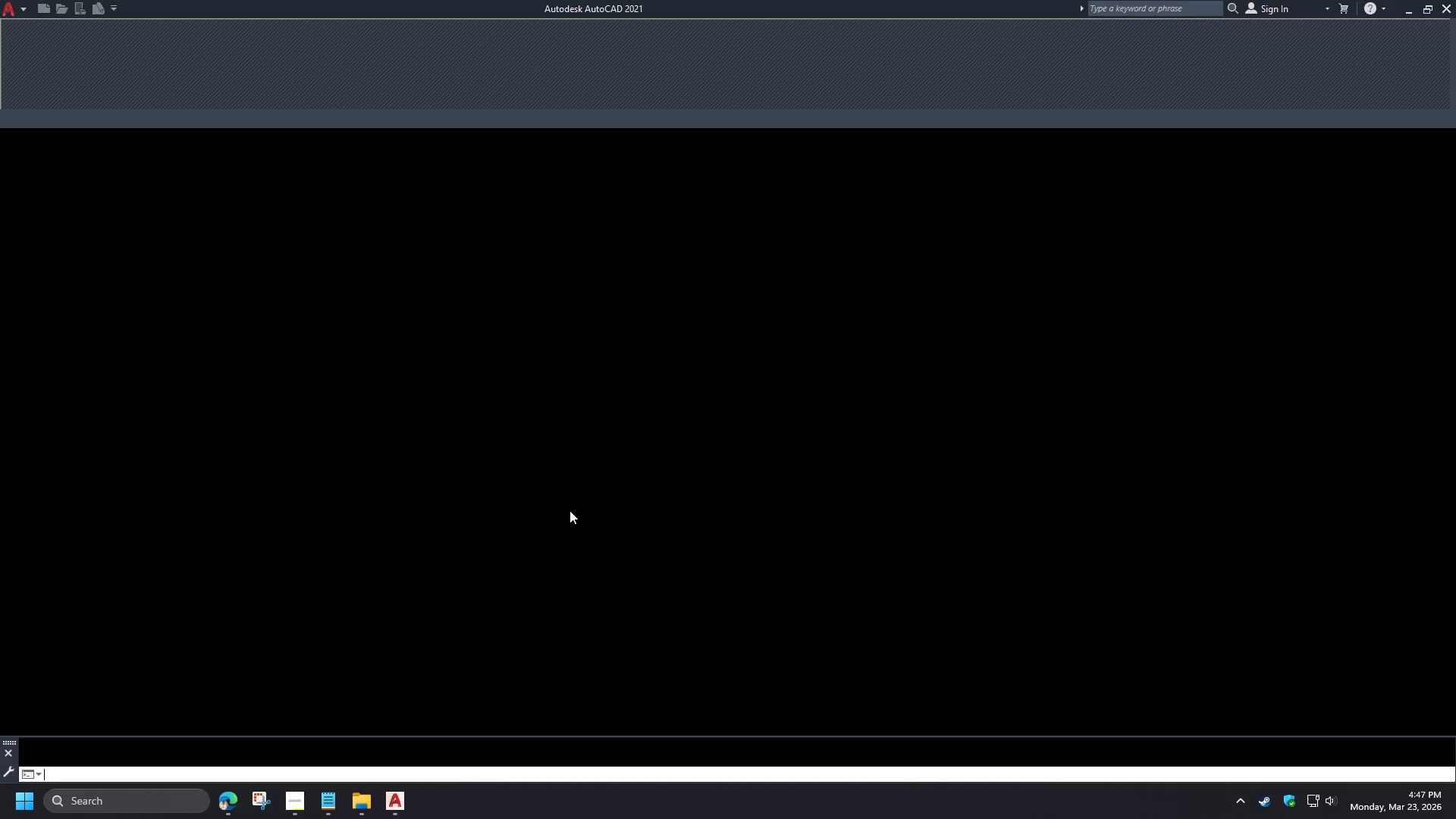 
wait(14.44)
 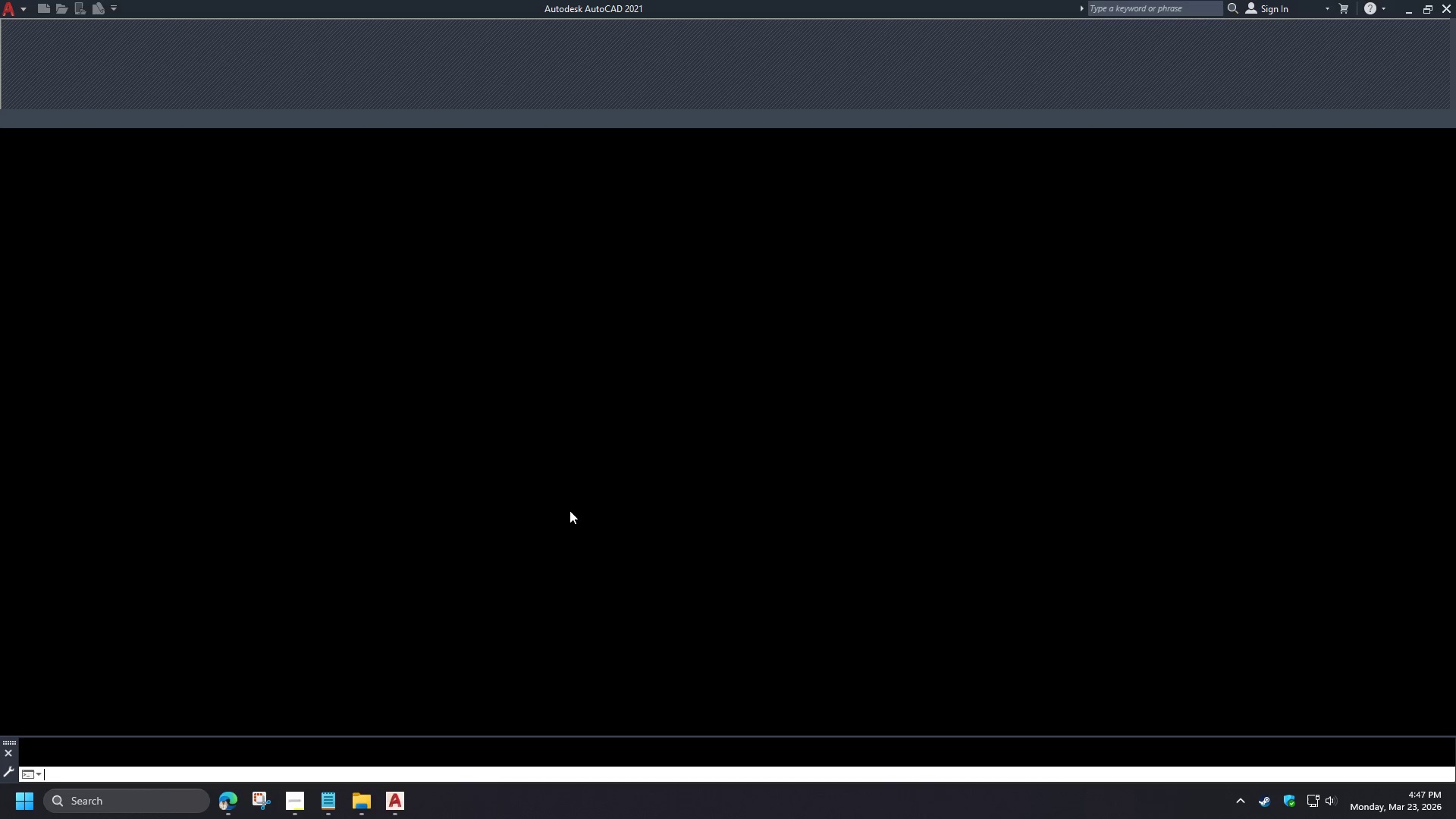 
double_click([742, 493])
 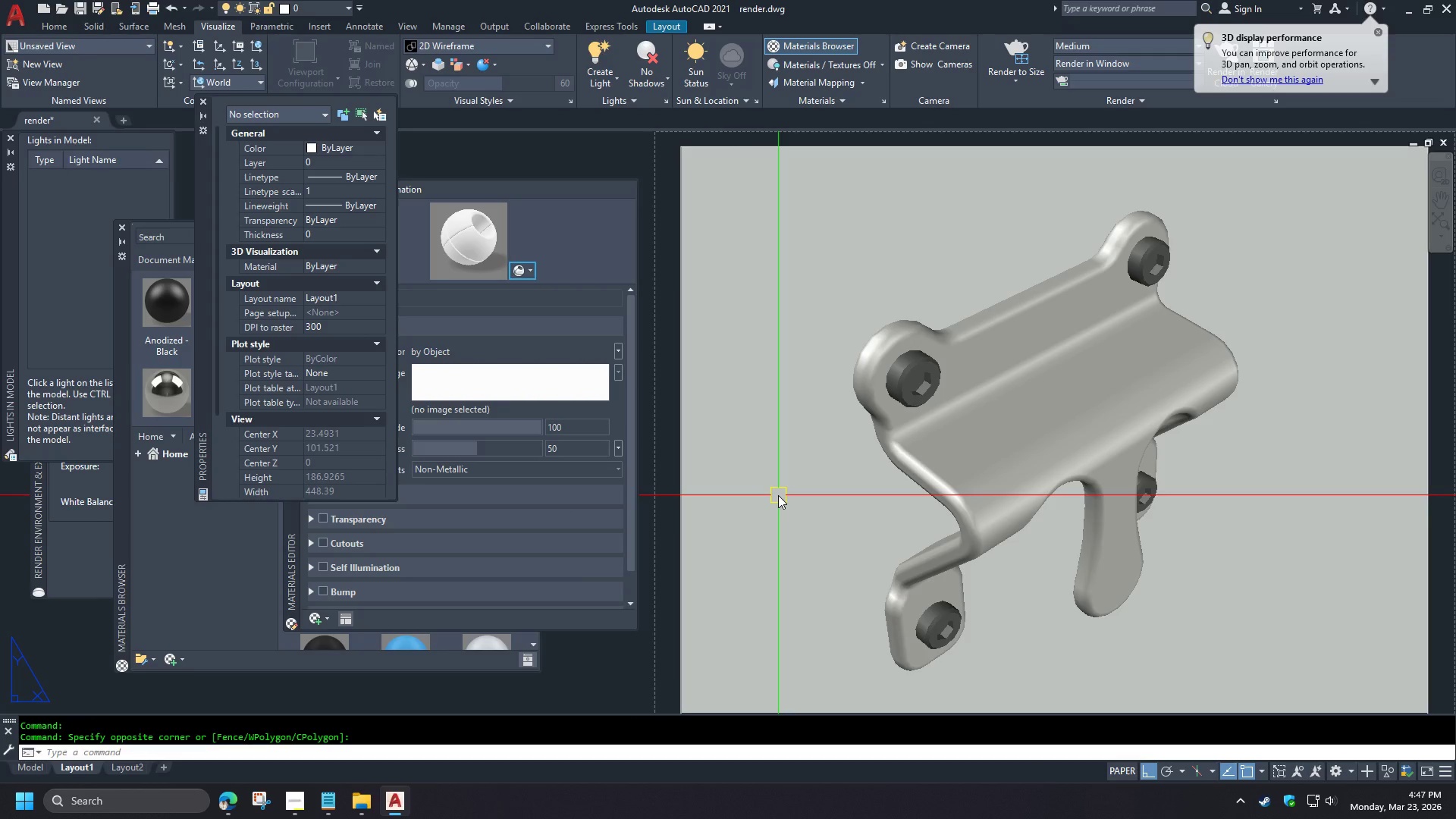 
double_click([778, 495])
 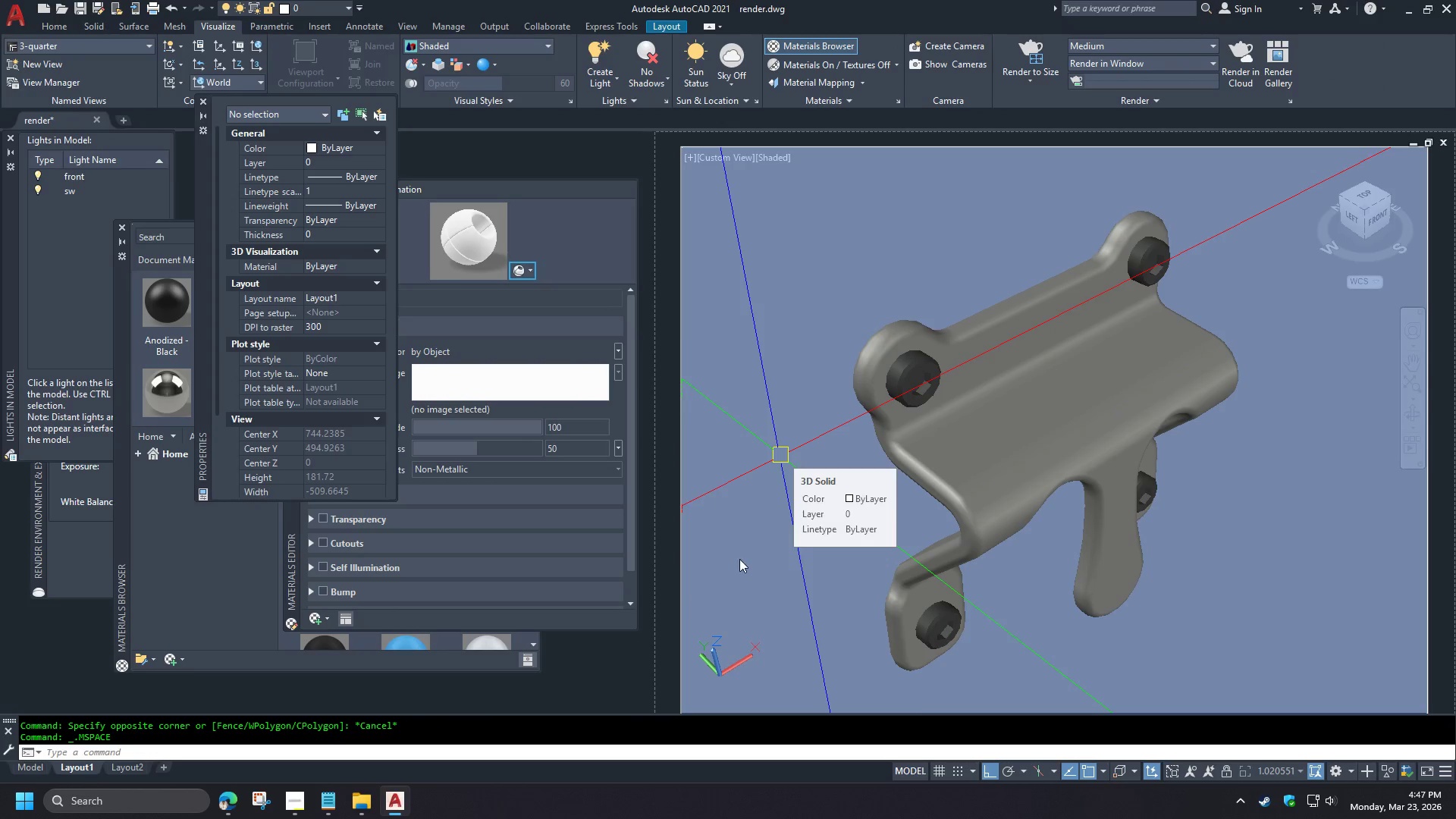 
double_click([619, 645])
 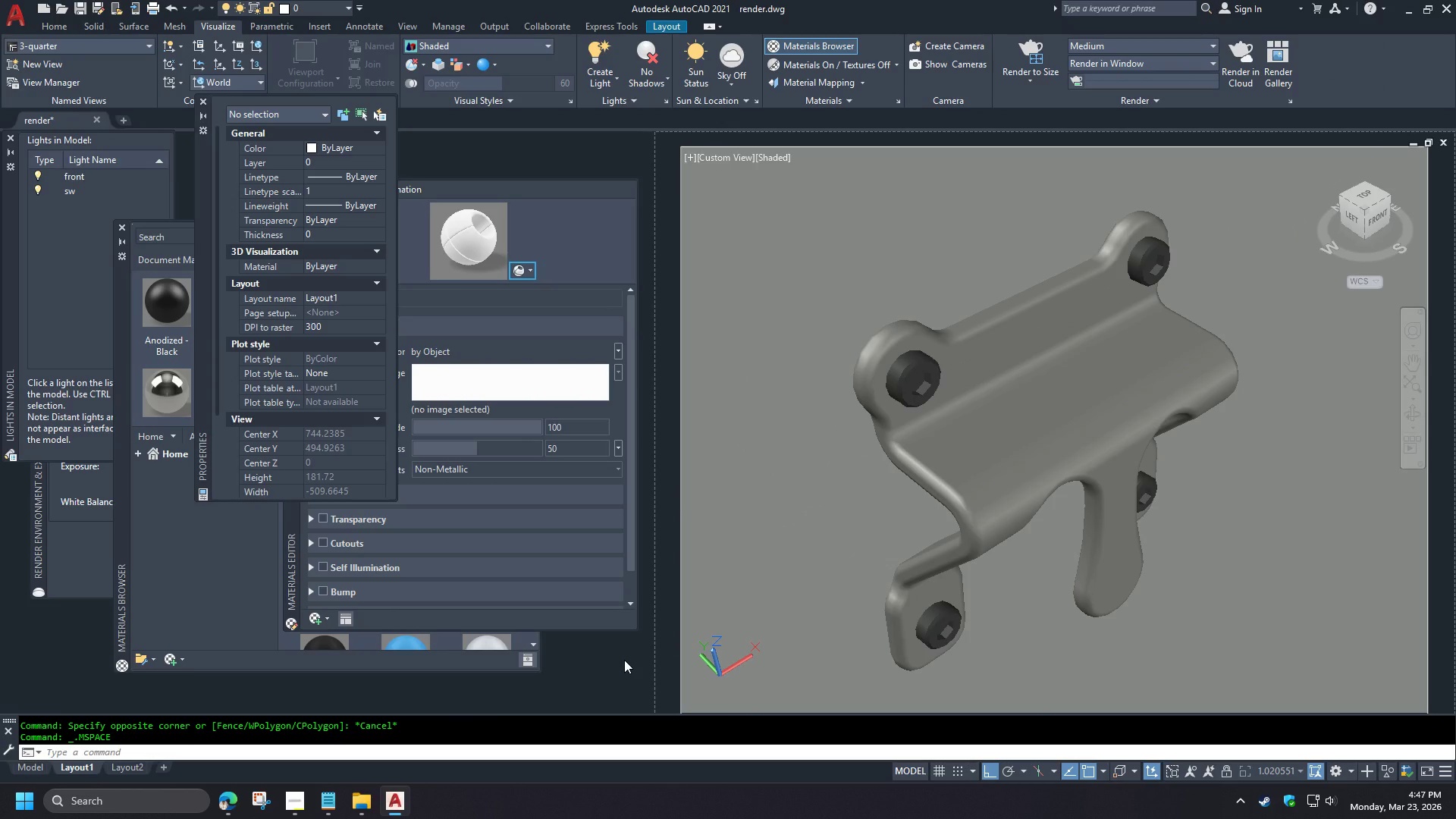 
double_click([624, 660])
 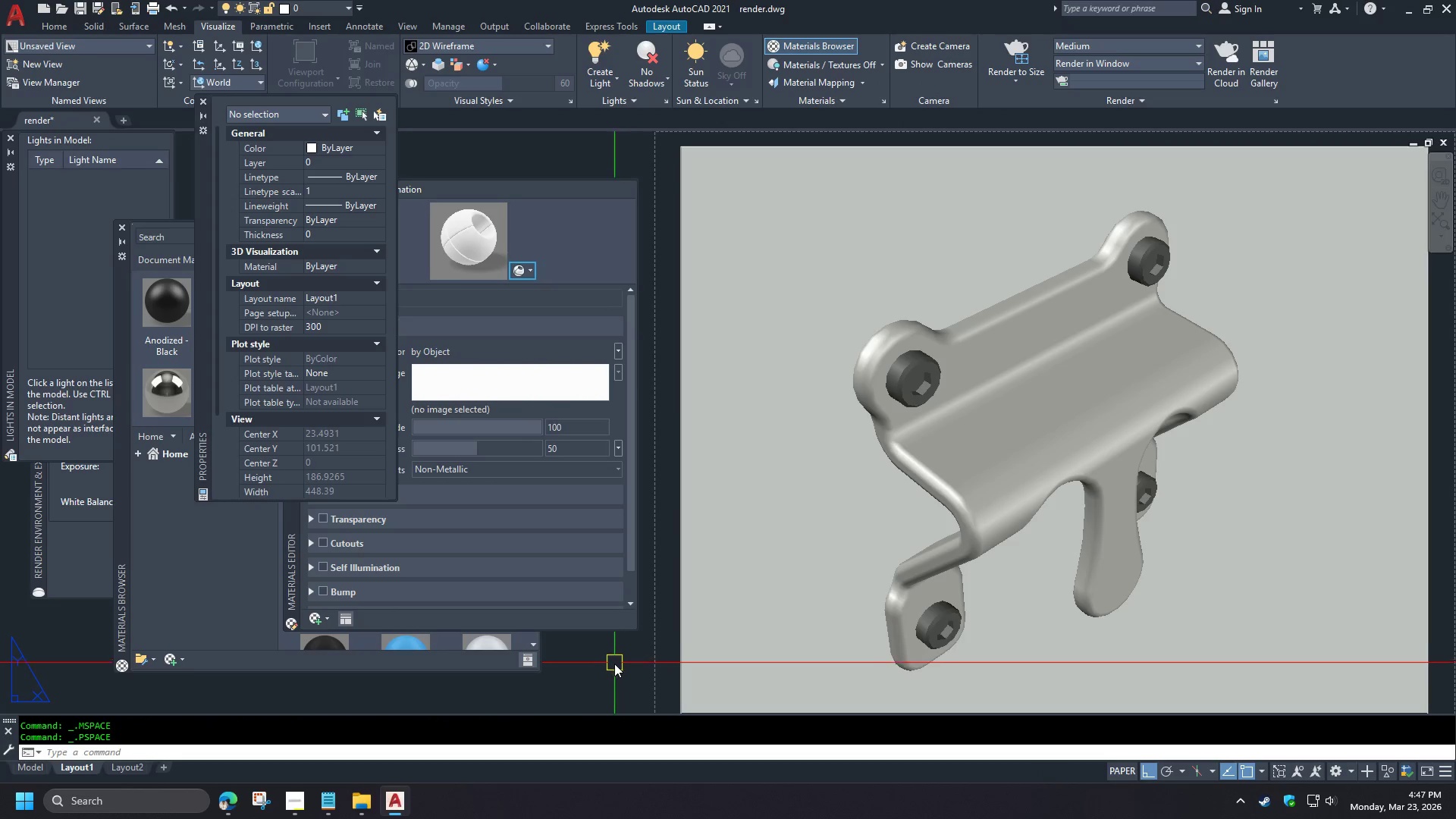 
key(Z)
 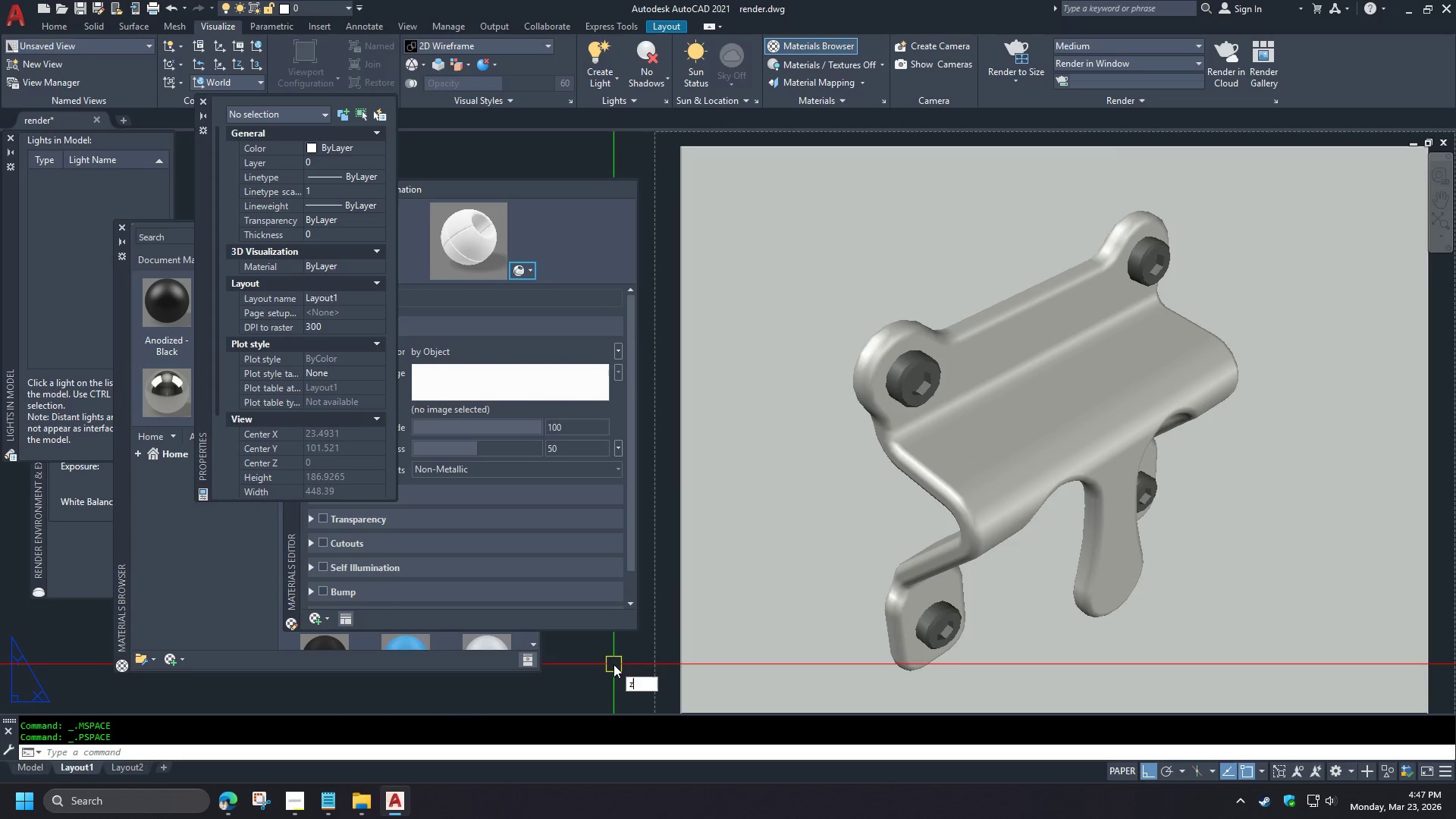 
key(Space)
 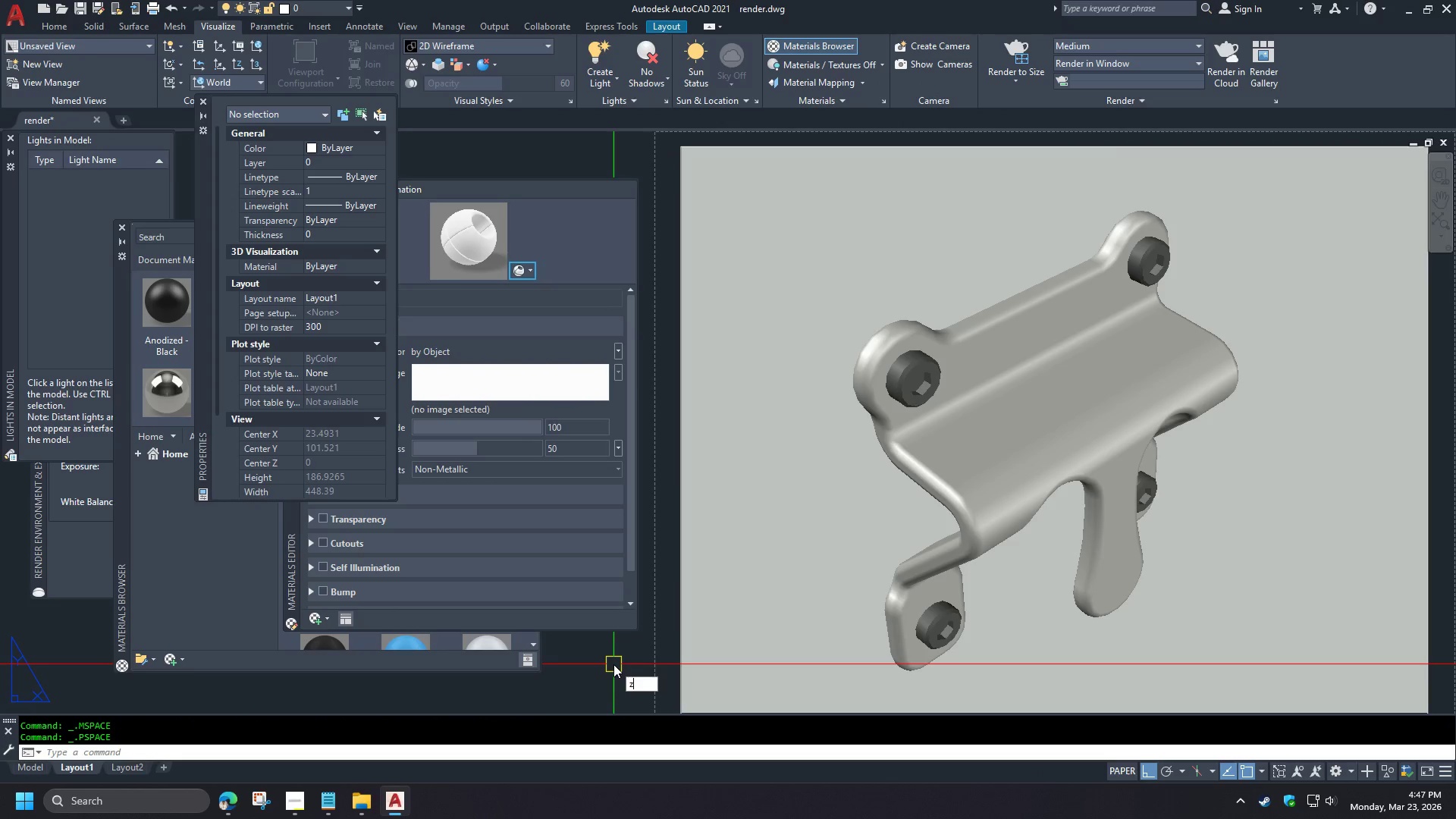 
key(E)
 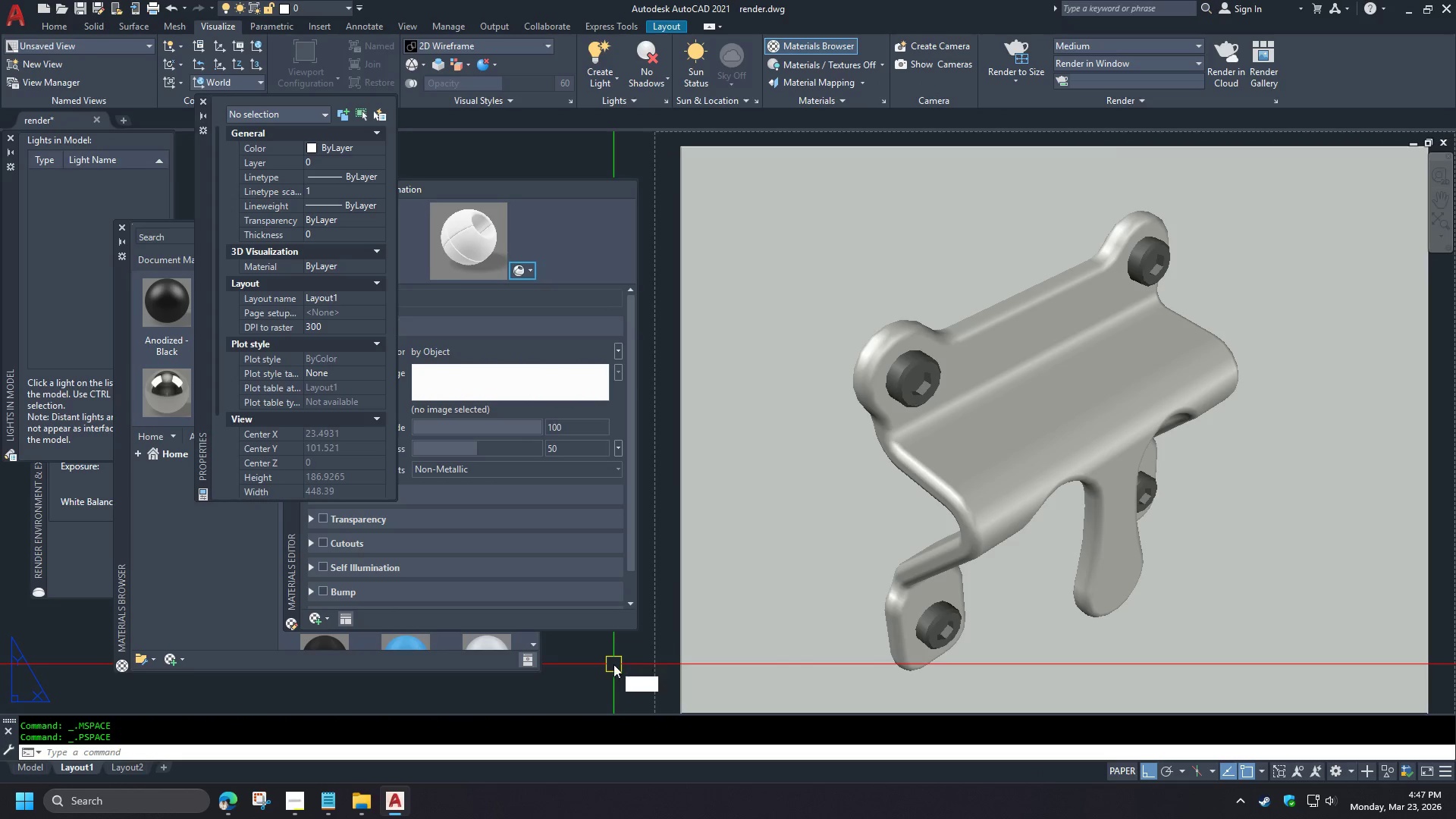 
key(Space)
 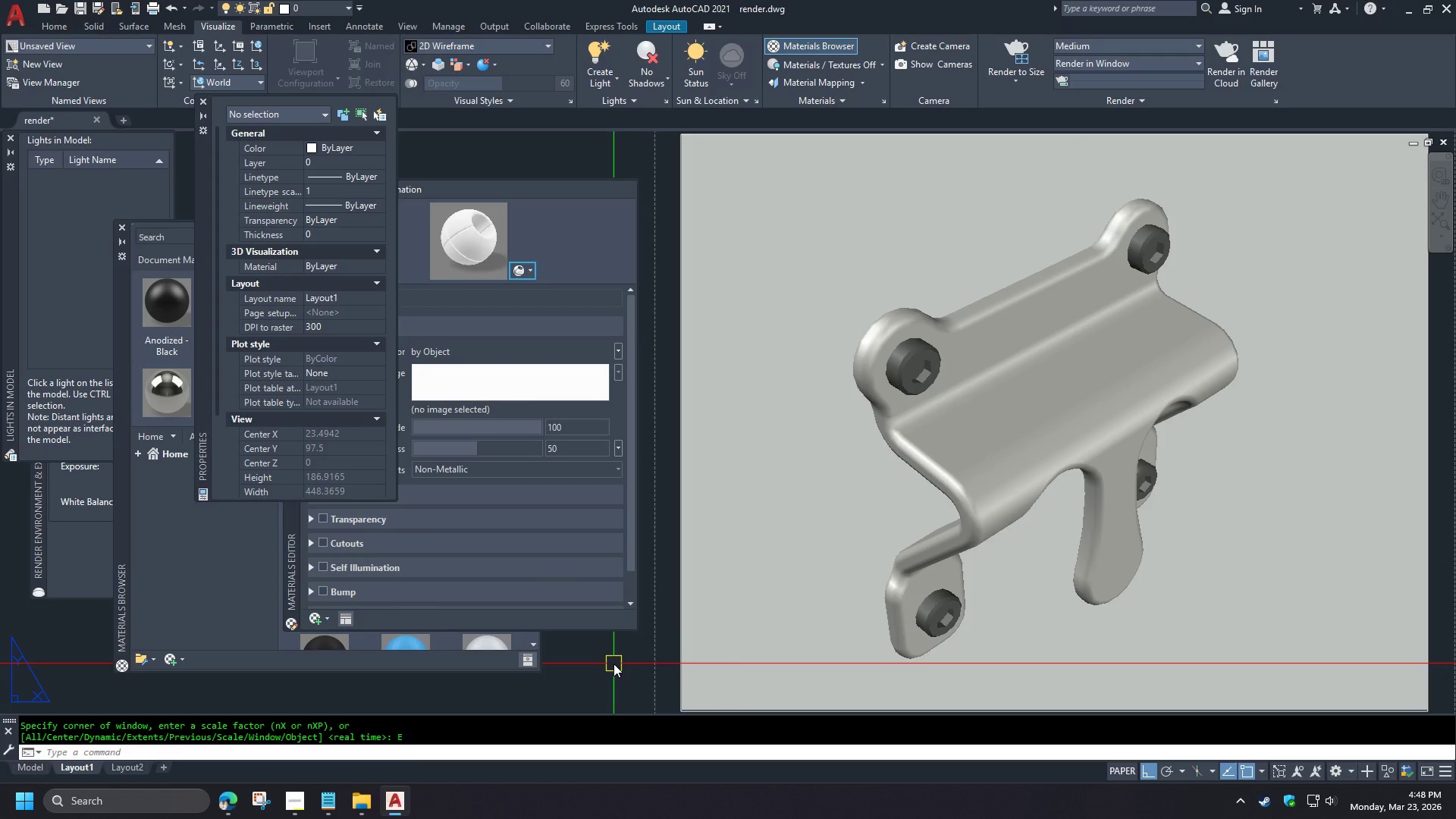 
wait(64.0)
 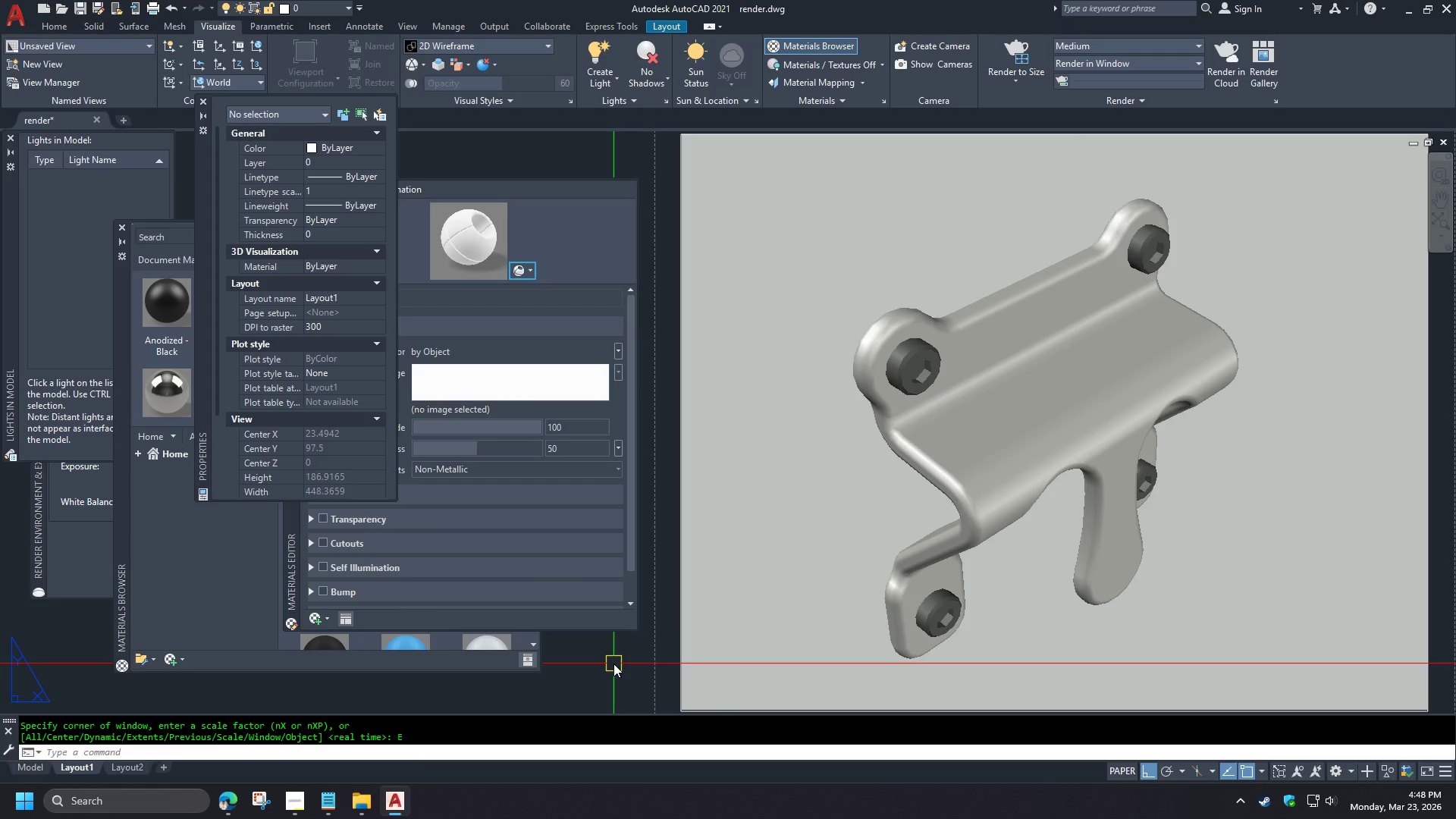 
double_click([775, 473])
 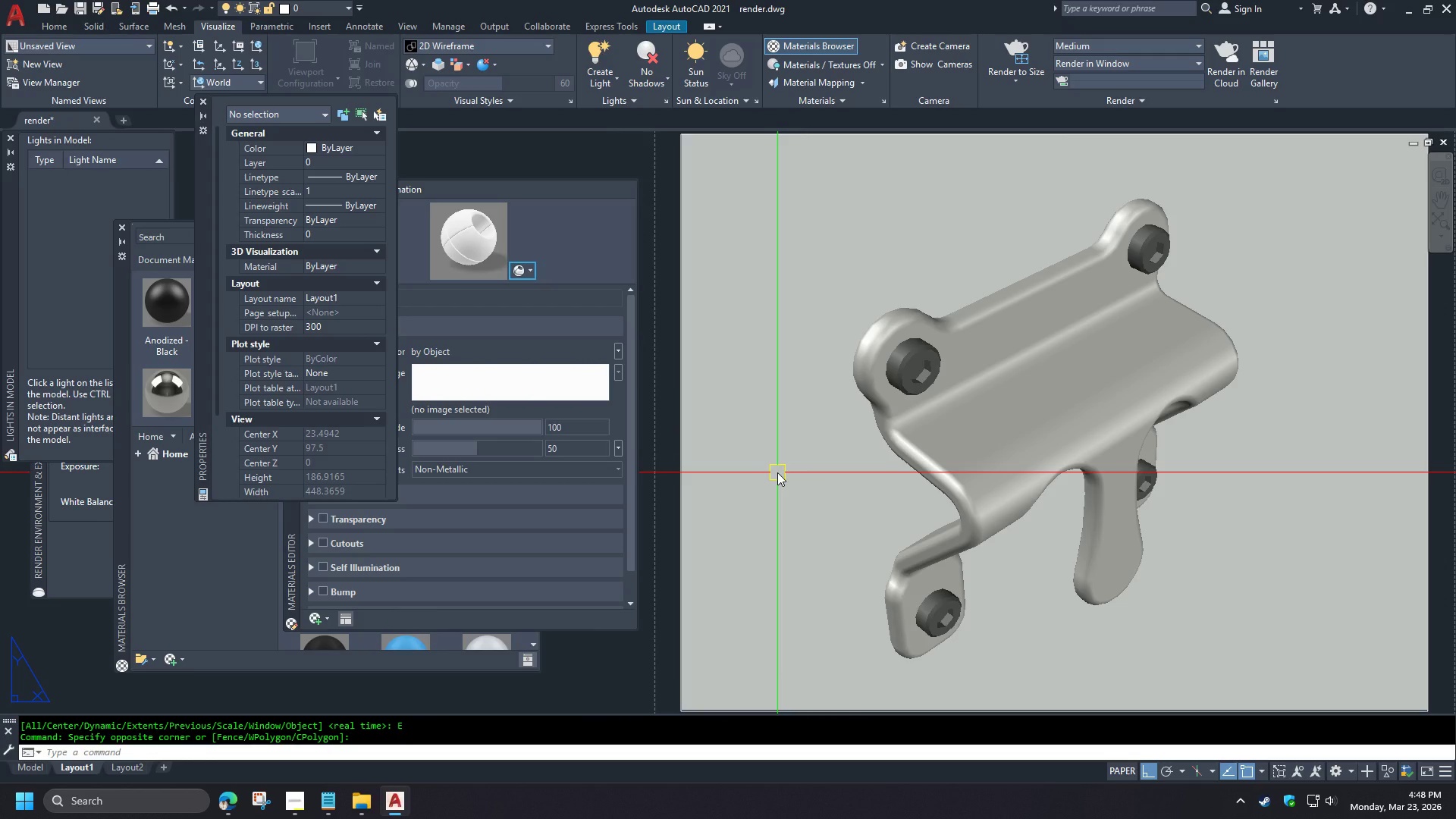 
type(rr )
 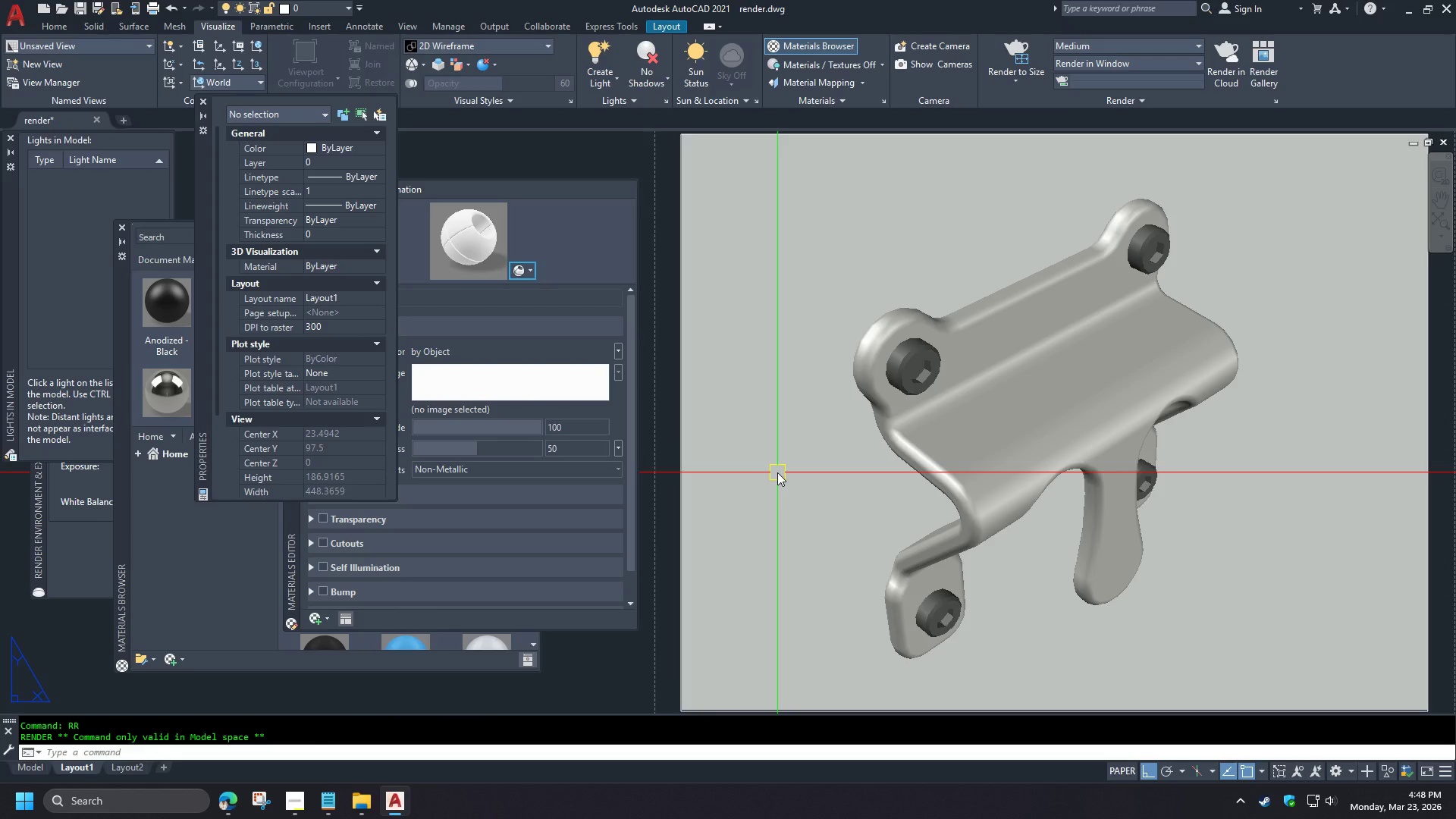 
double_click([777, 472])
 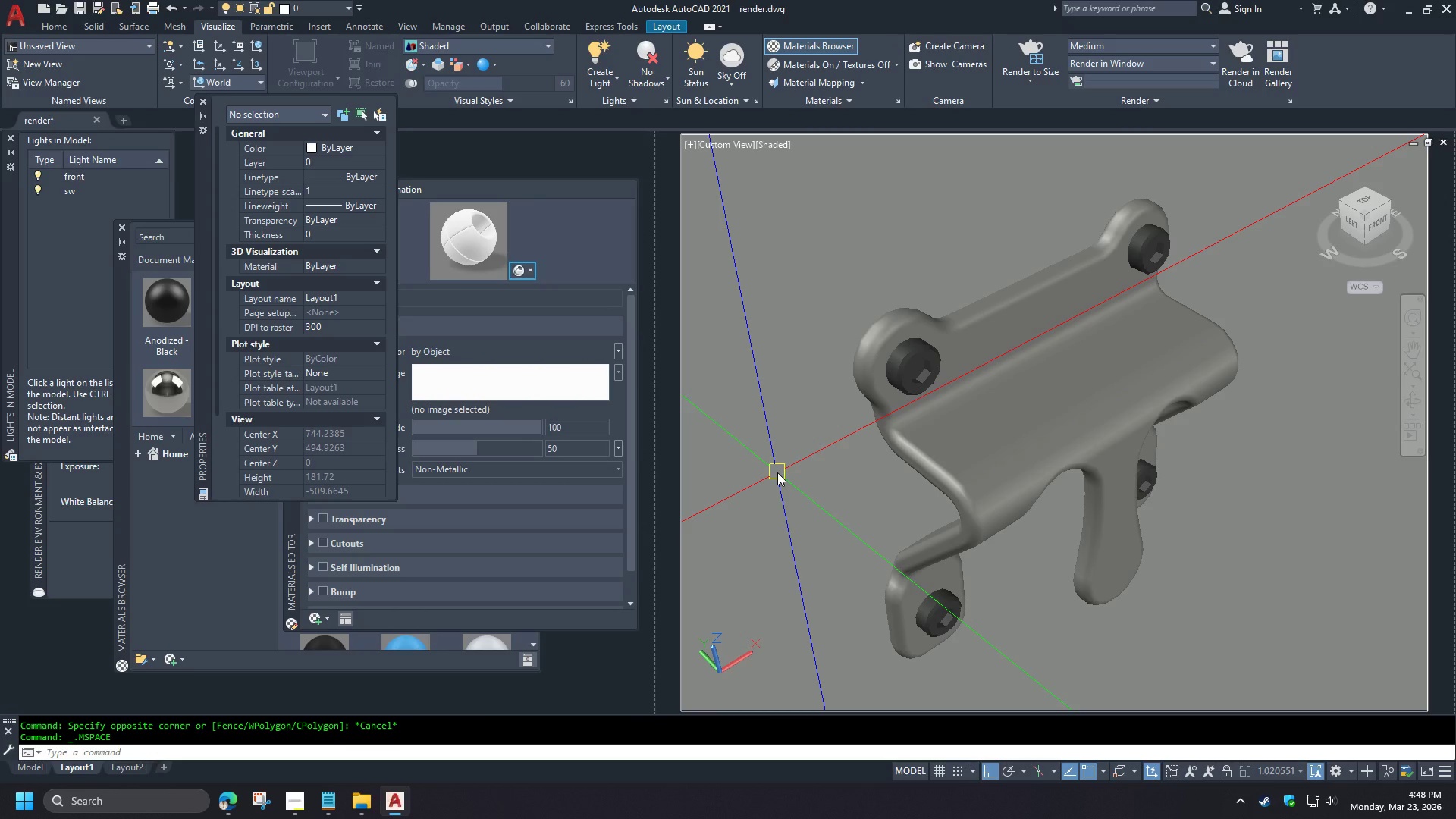 
left_click([71, 541])
 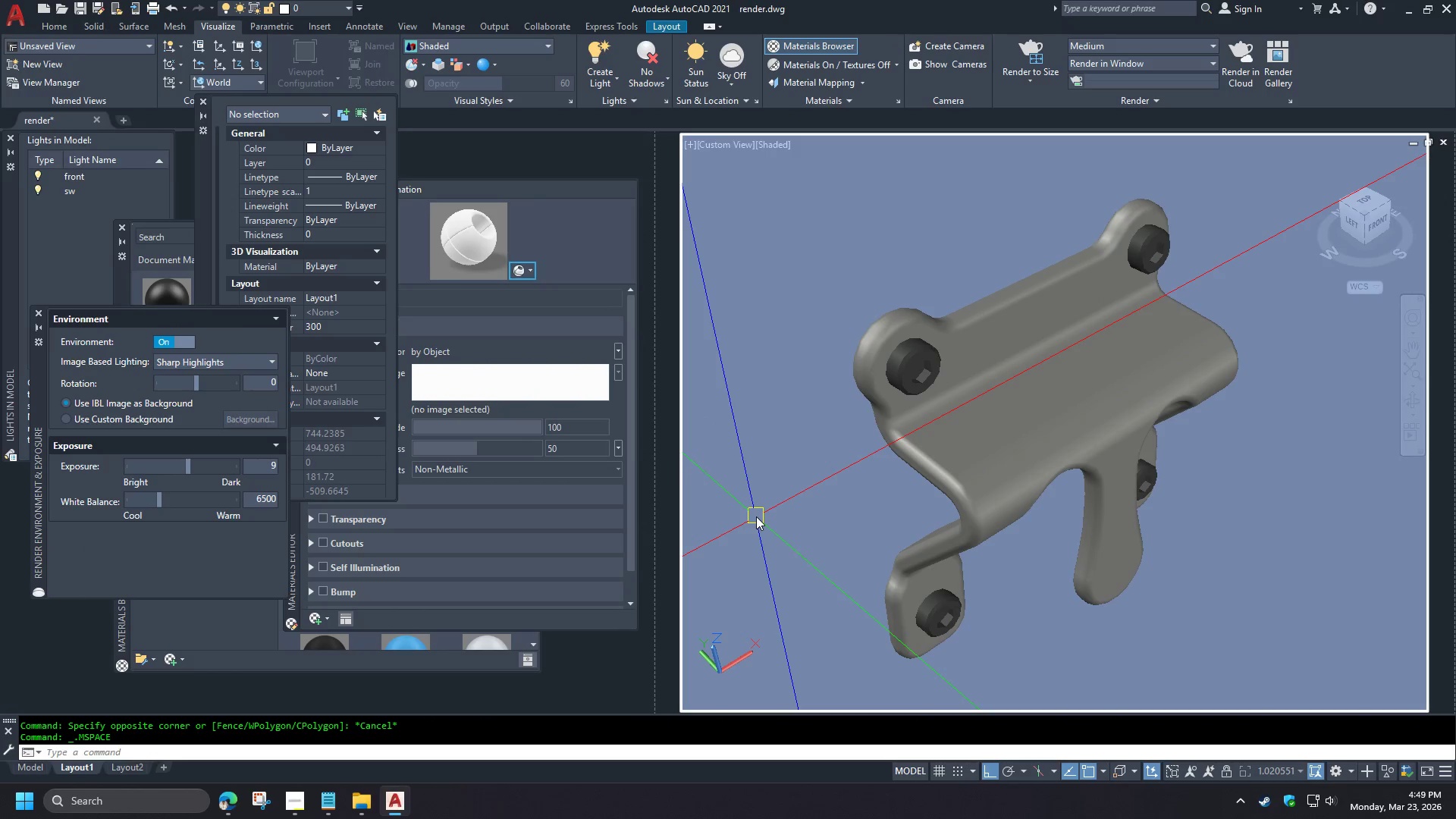 
left_click([756, 516])
 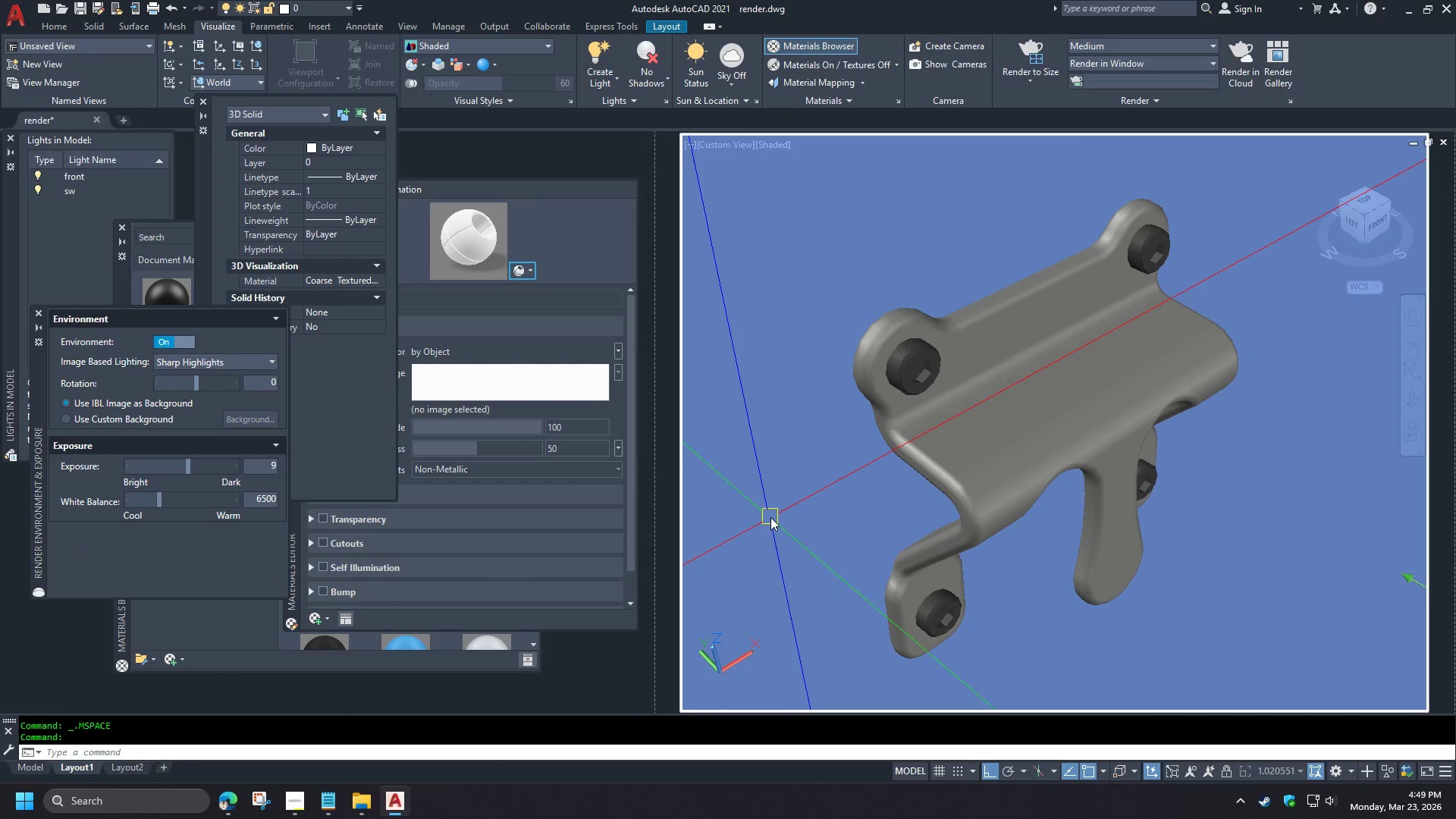 
type(rr )
 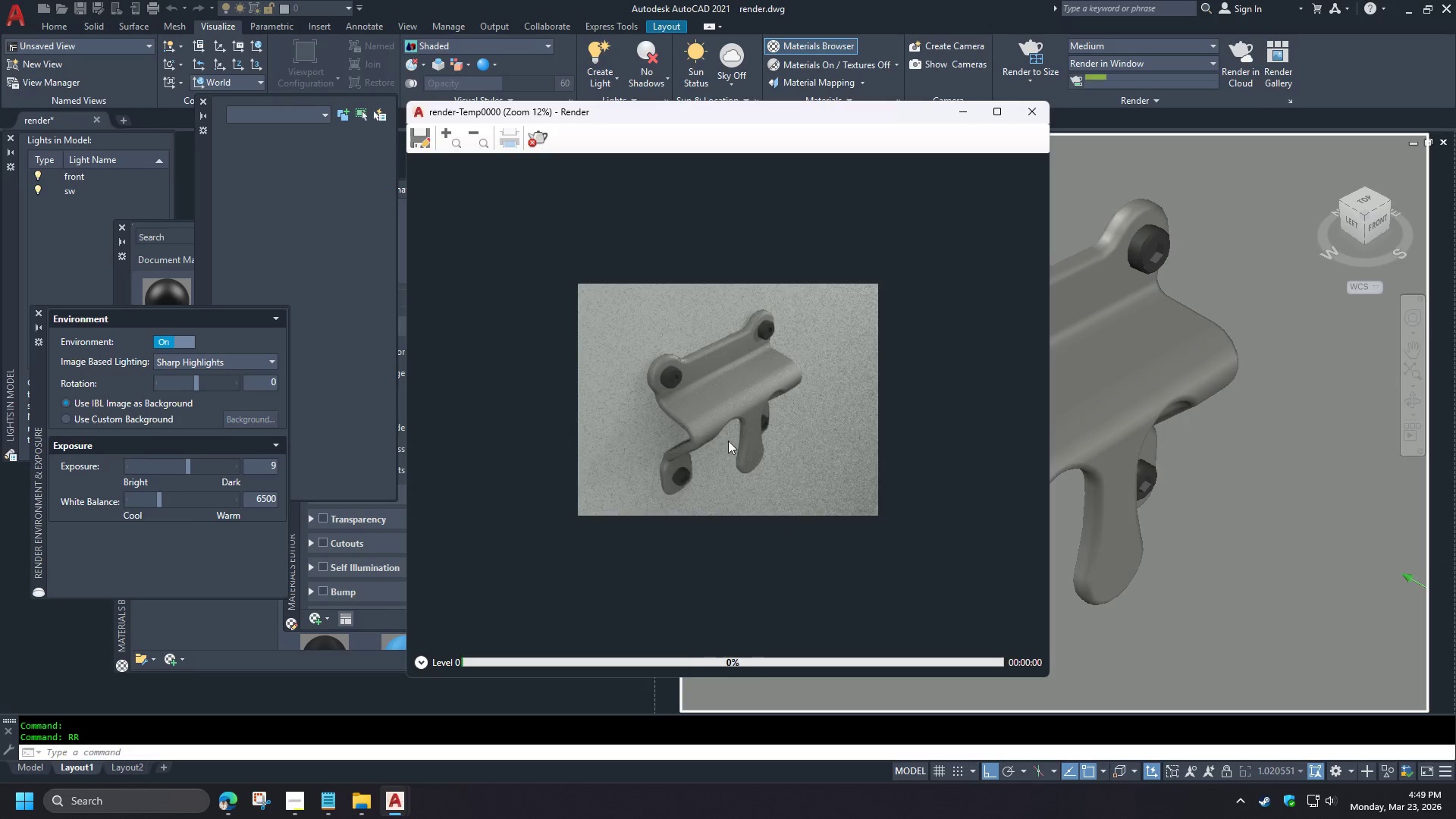 
wait(6.08)
 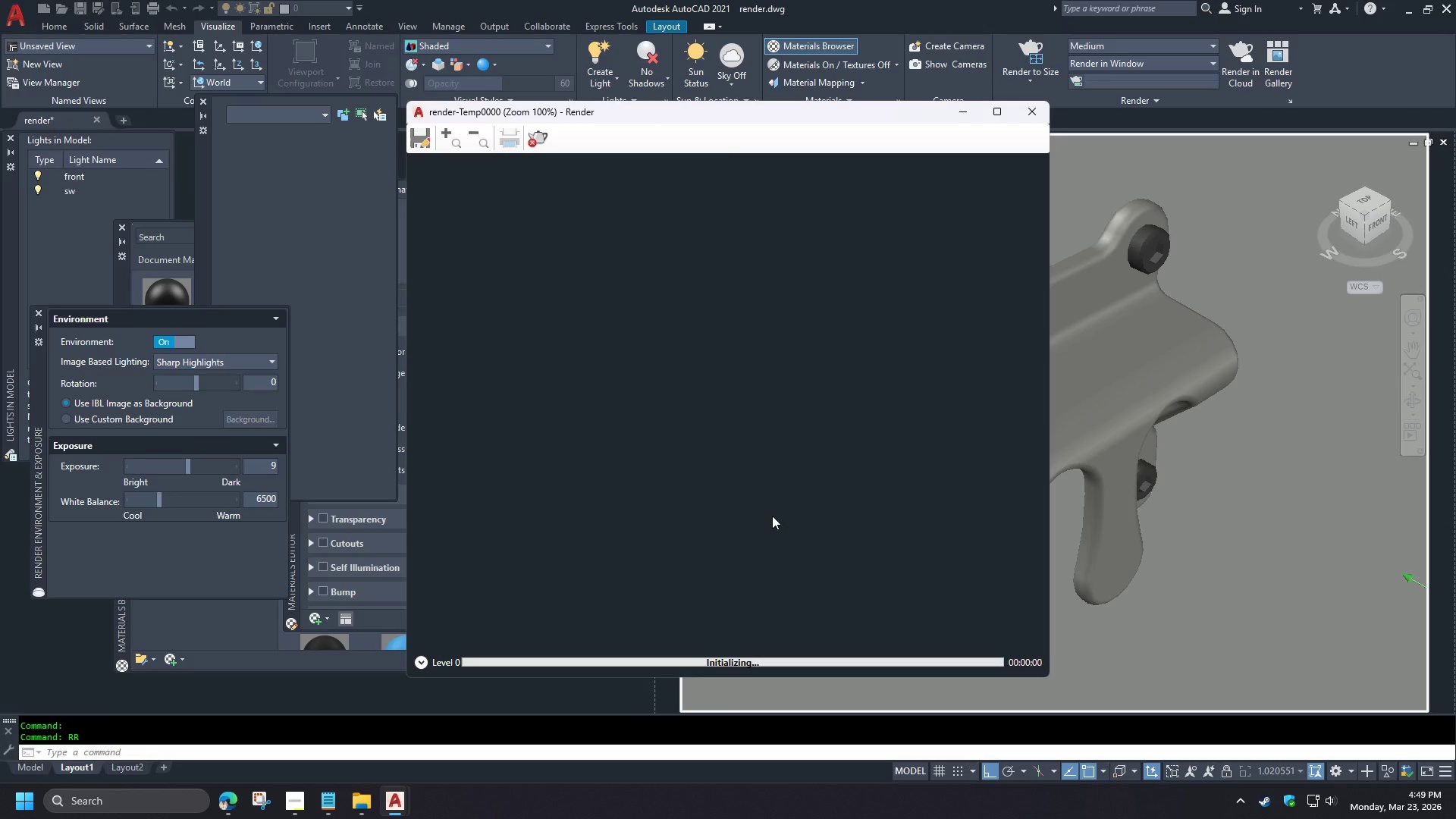 
scroll: coordinate [712, 410], scroll_direction: up, amount: 2.0
 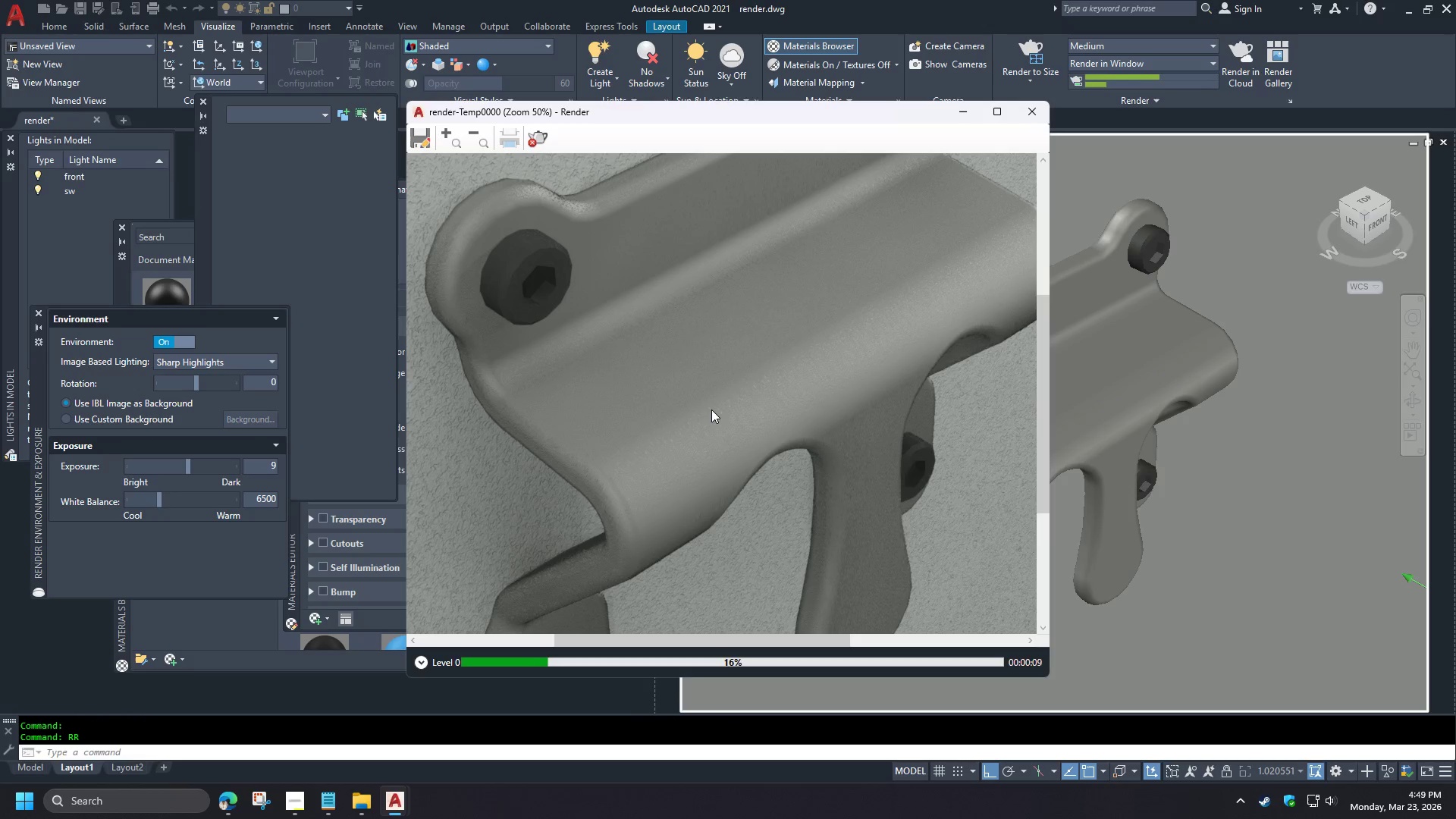 
wait(7.83)
 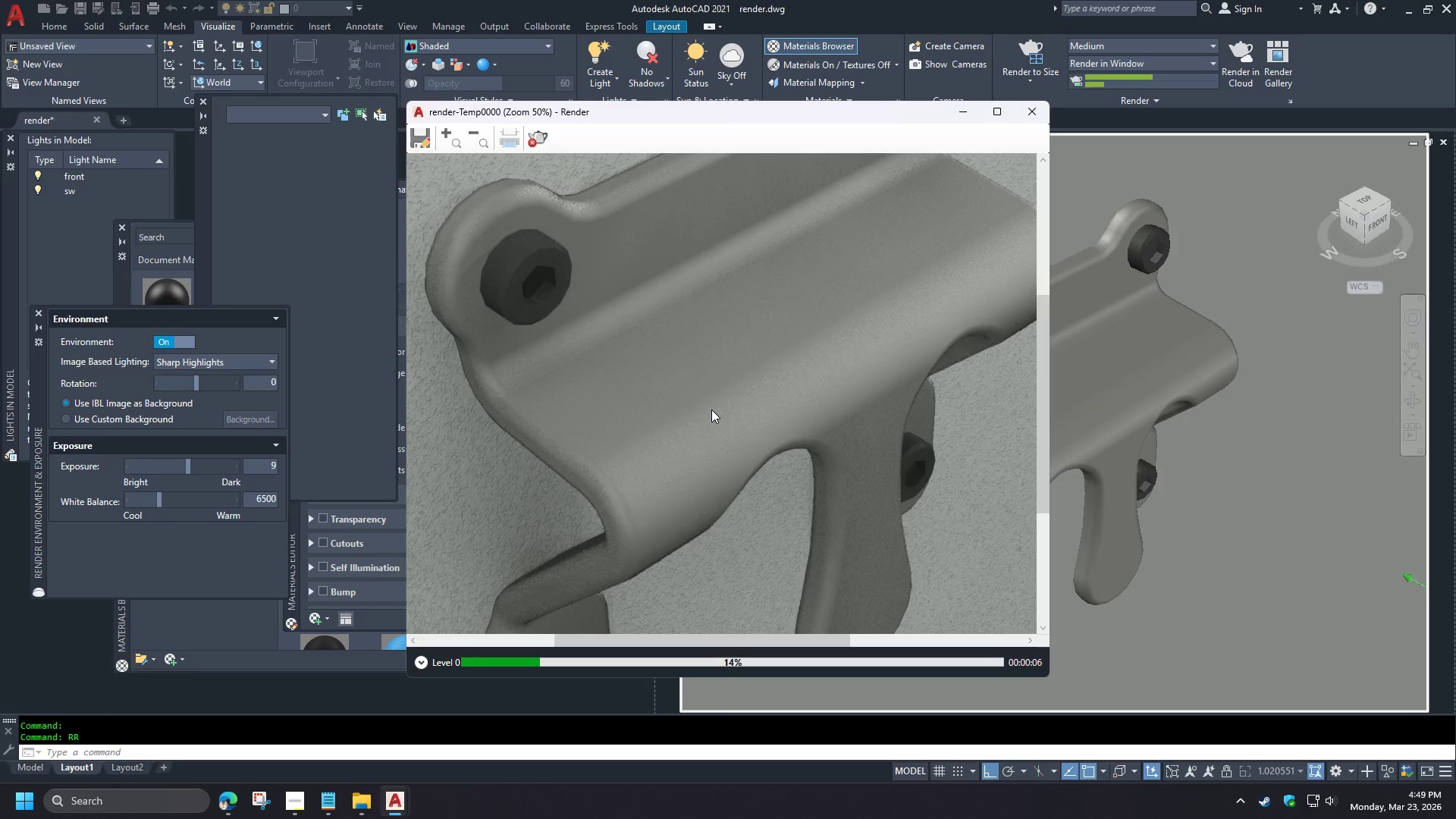 
scroll: coordinate [779, 366], scroll_direction: up, amount: 2.0
 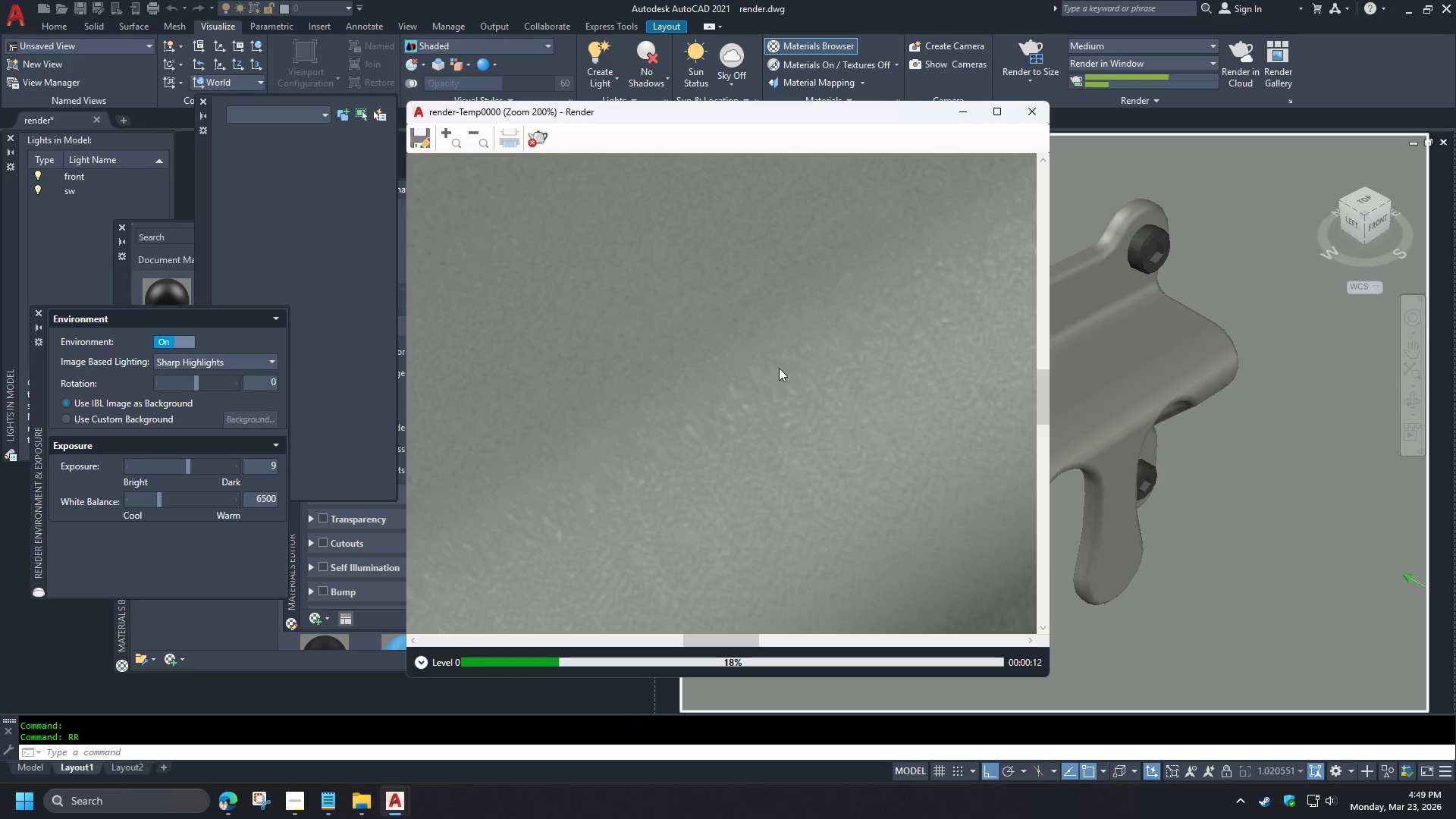 
scroll: coordinate [779, 370], scroll_direction: down, amount: 3.0
 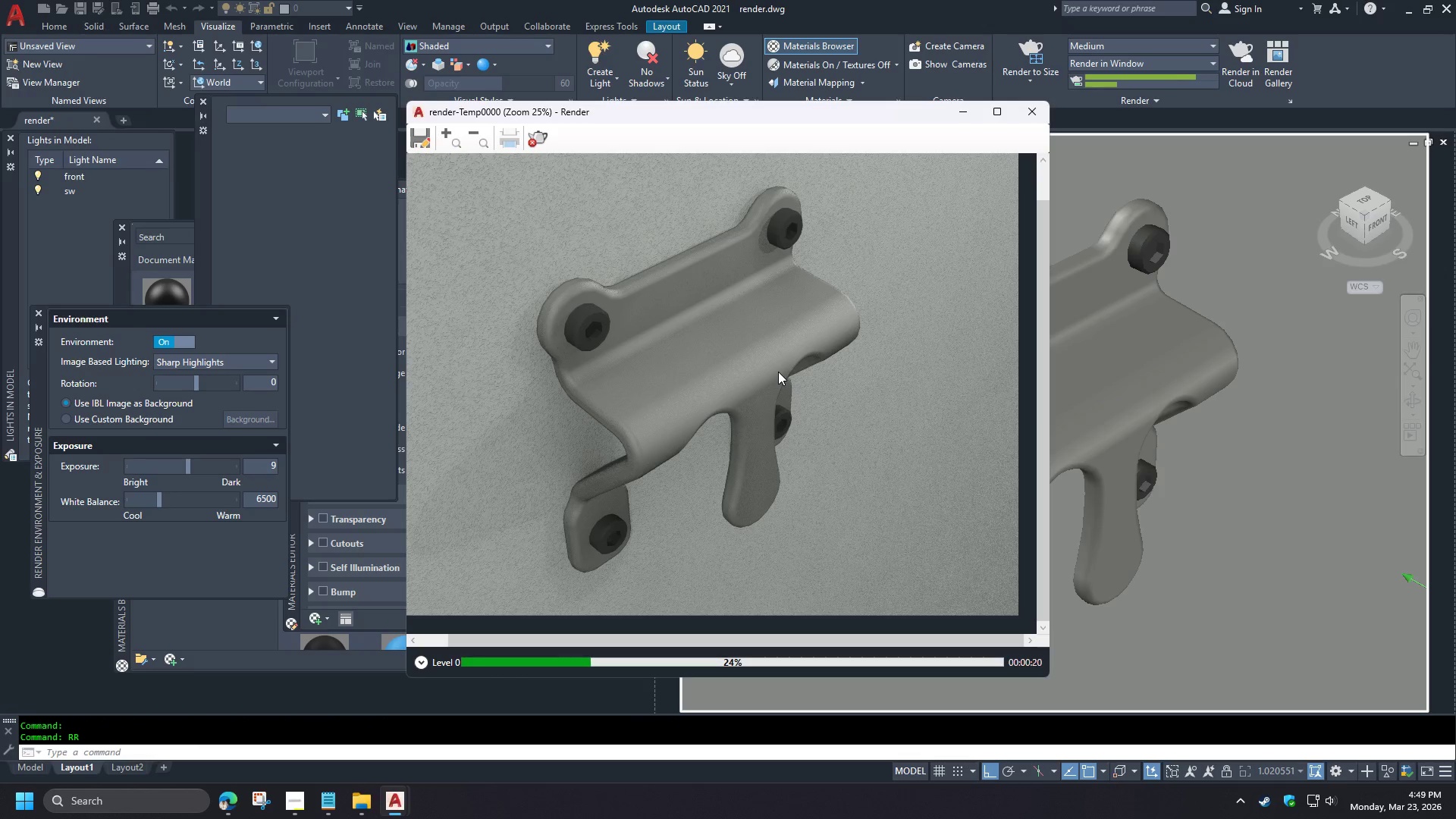 
wait(12.92)
 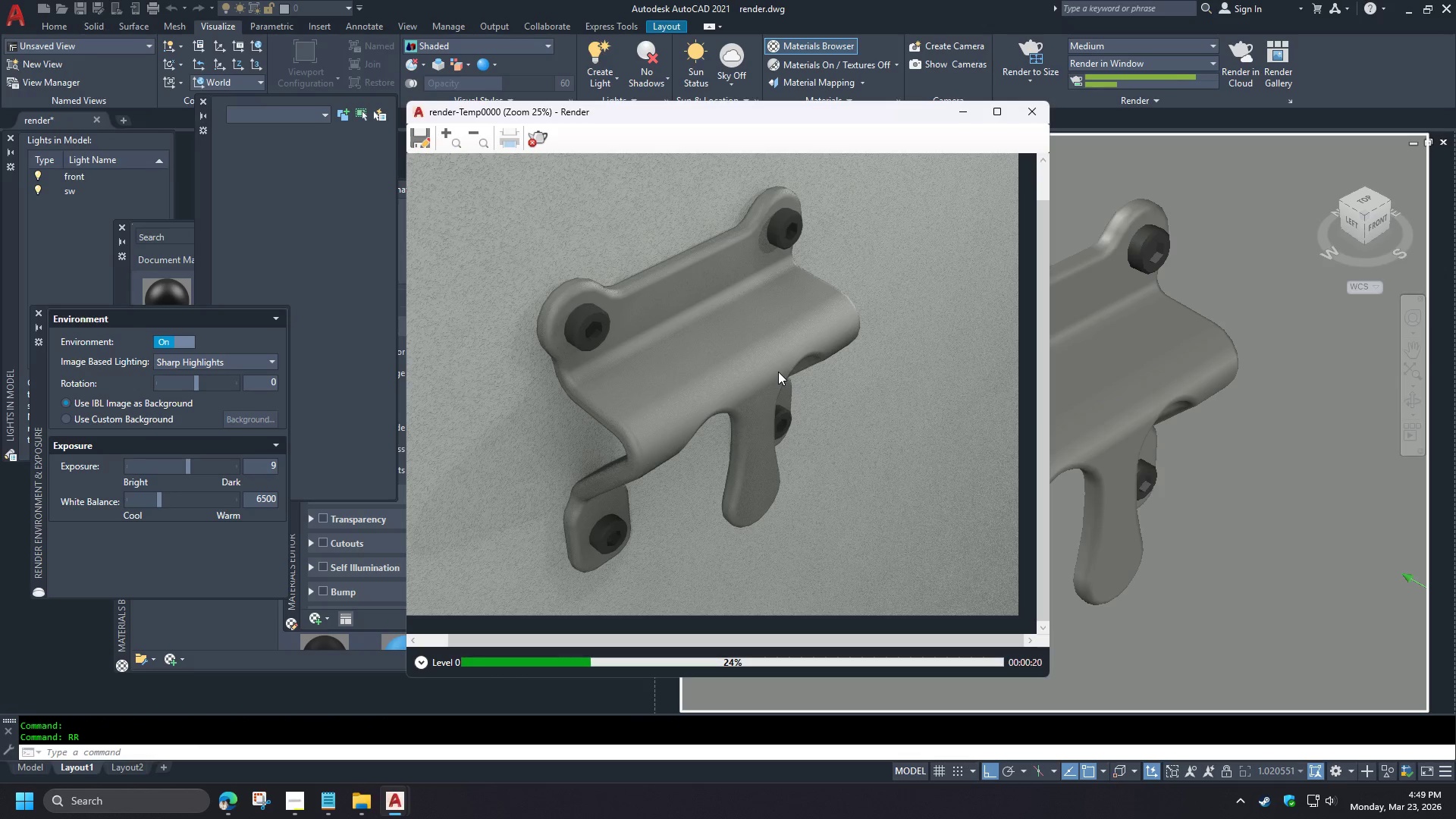 
key(Escape)
 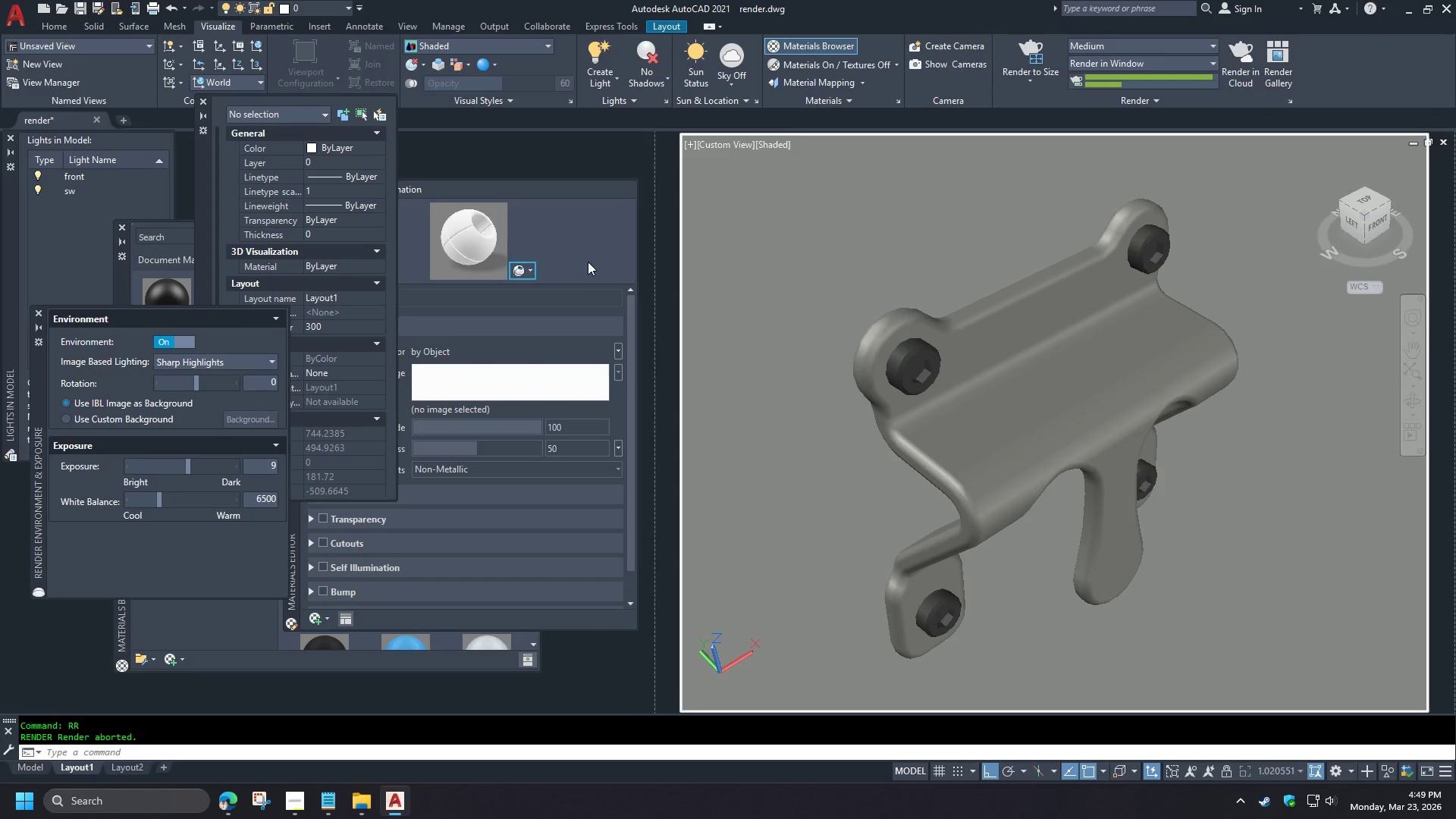 
left_click([588, 262])
 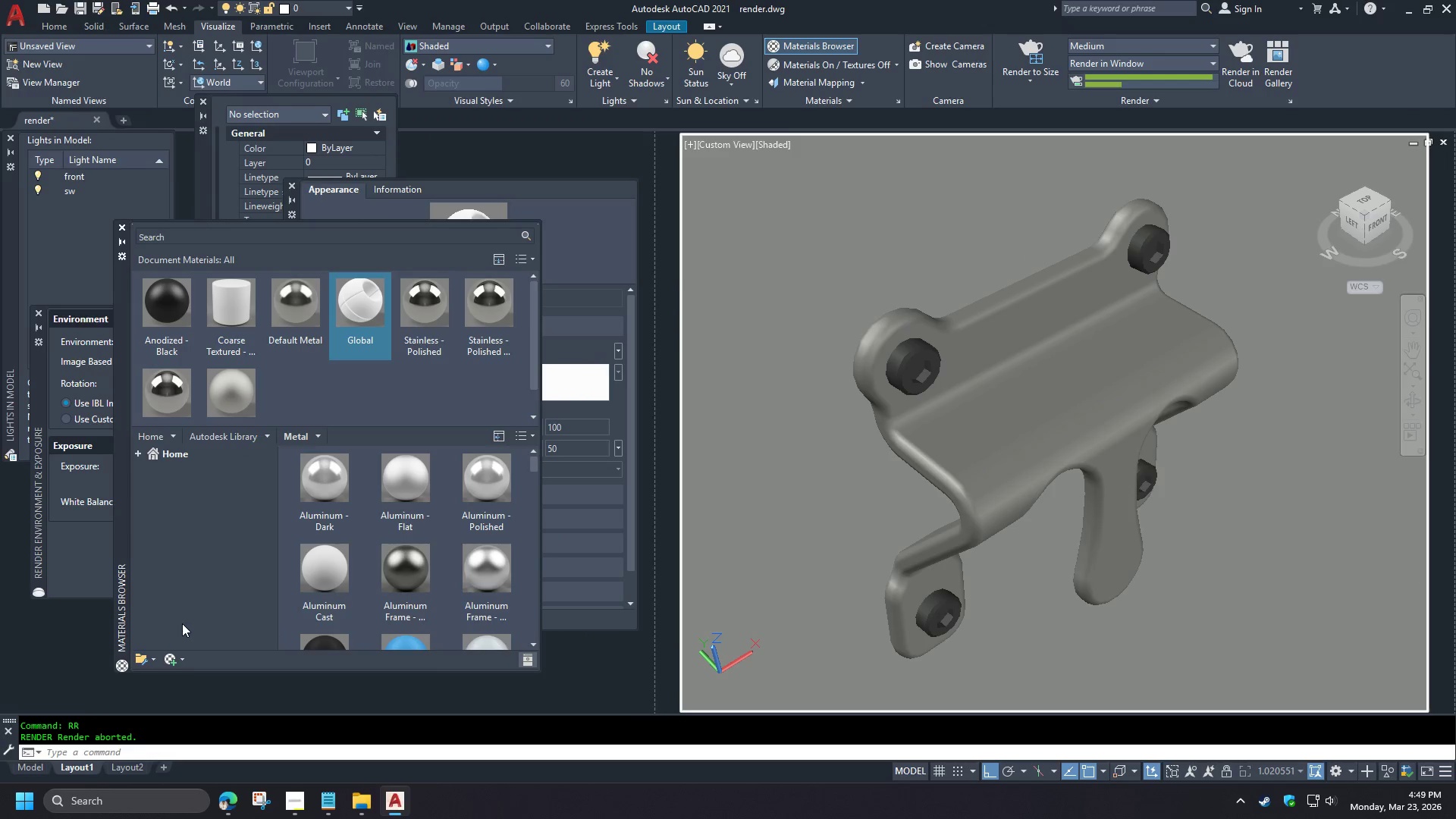 
left_click([522, 260])
 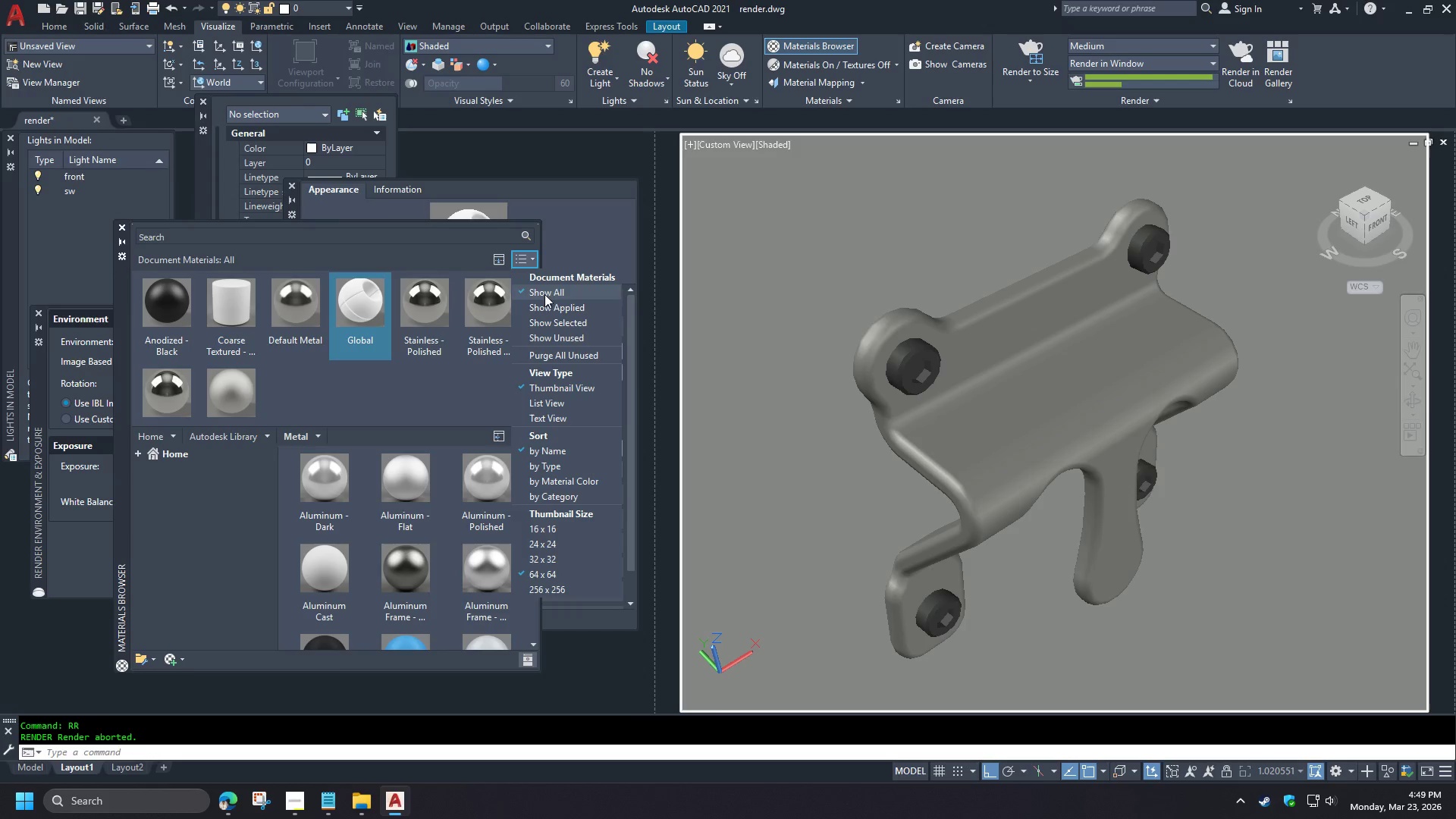 
left_click([548, 303])
 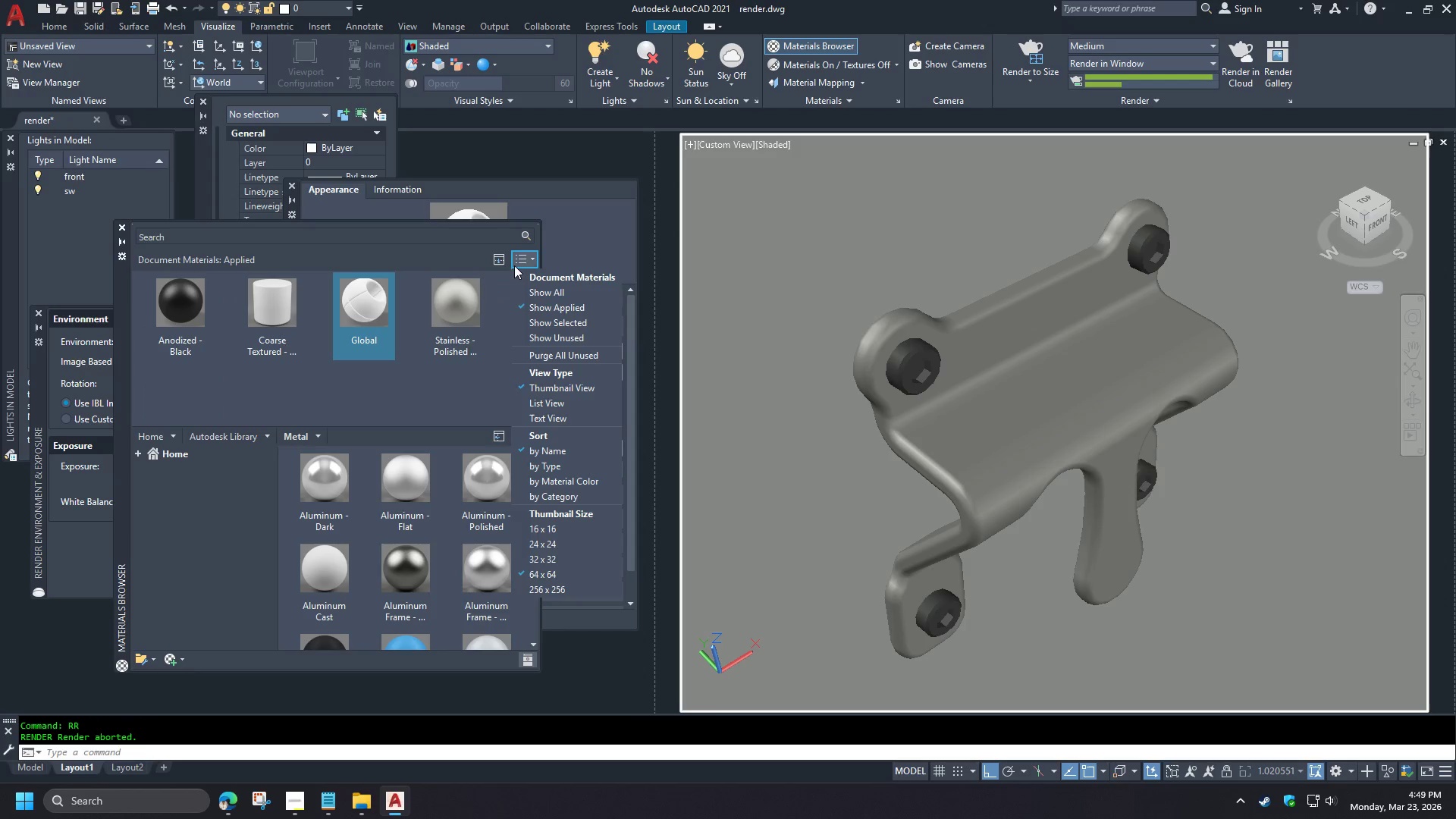 
left_click([546, 341])
 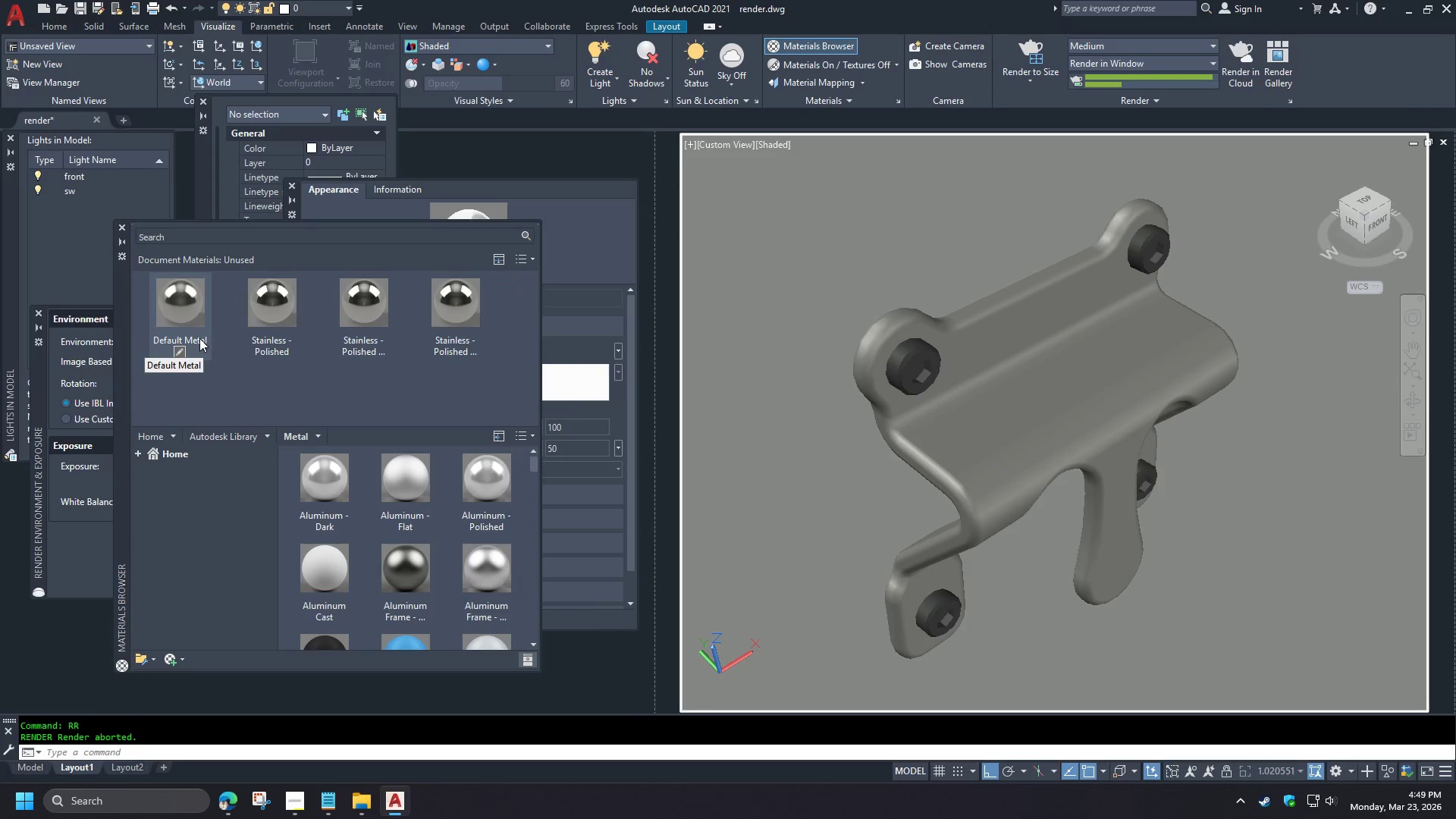 
left_click([177, 317])
 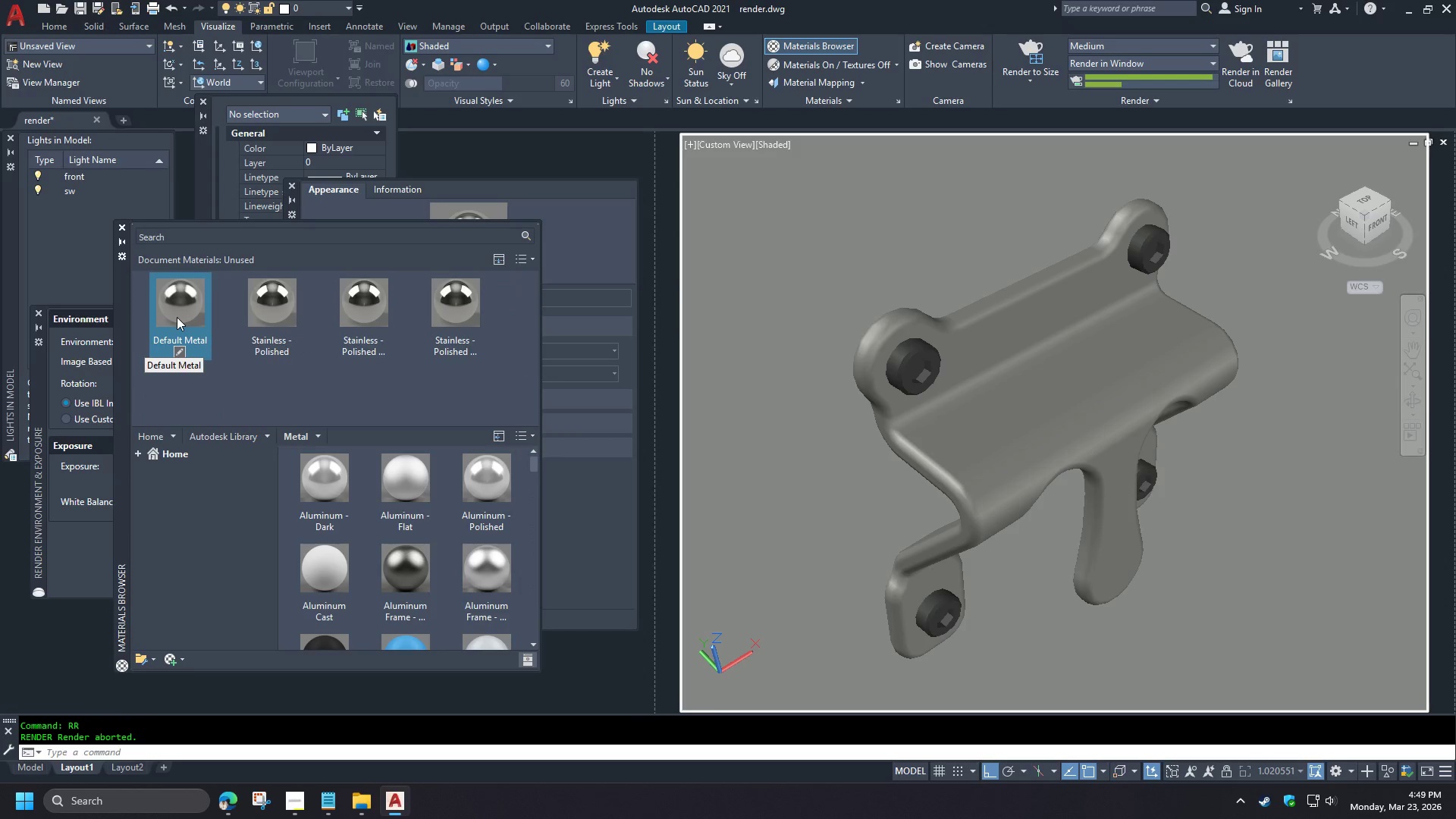 
key(Delete)
 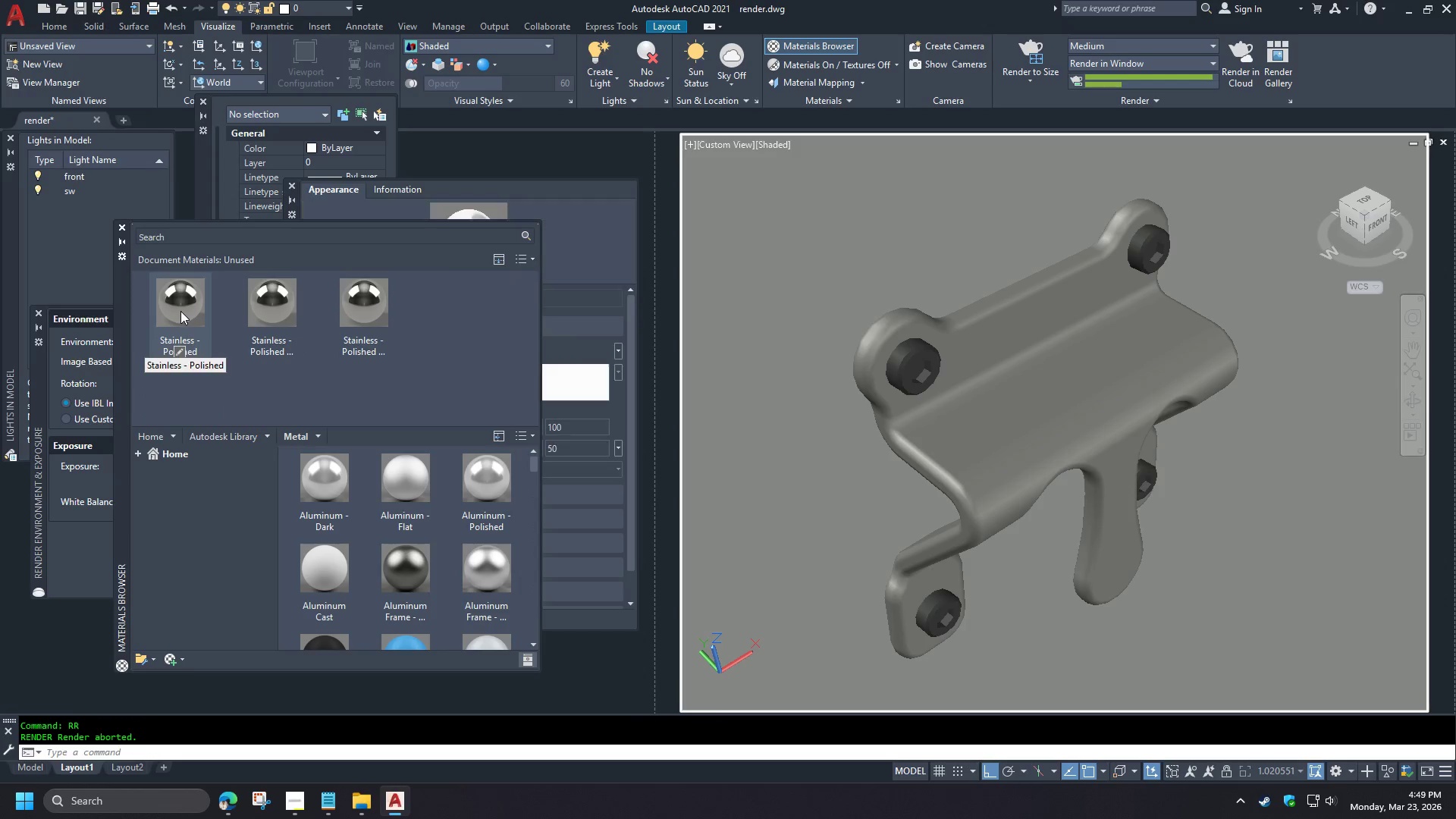 
left_click([180, 311])
 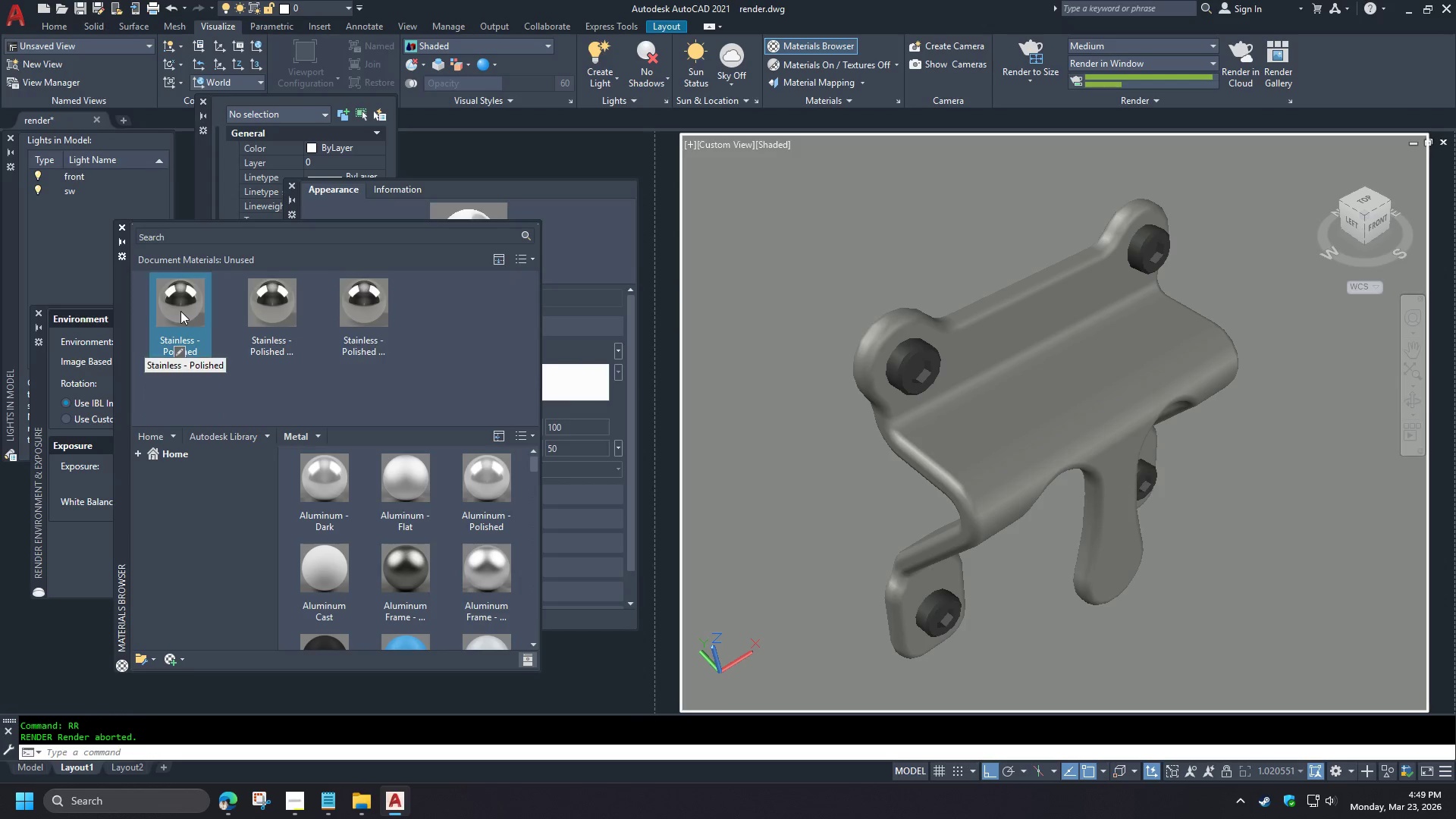 
key(Delete)
 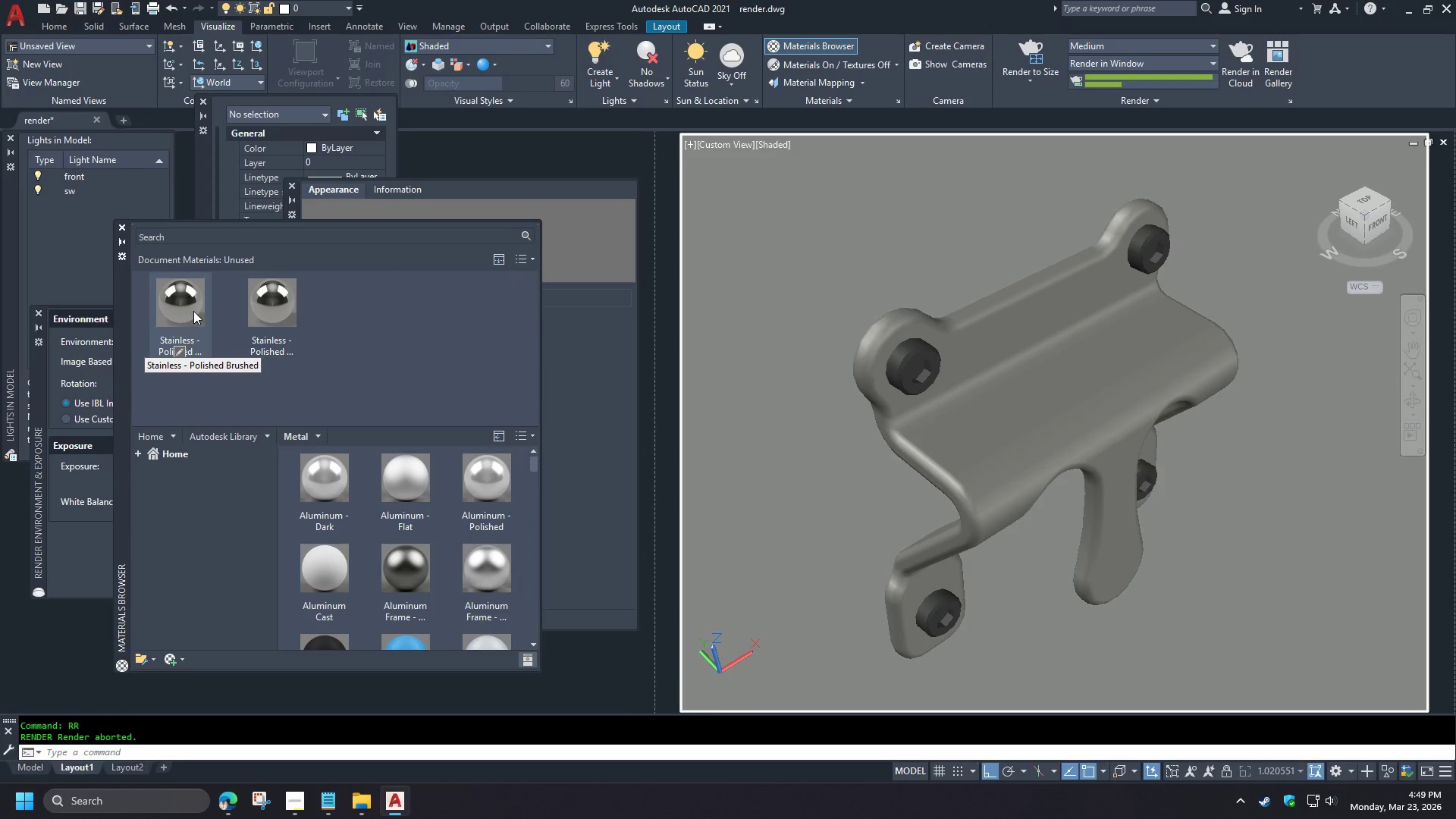 
double_click([193, 311])
 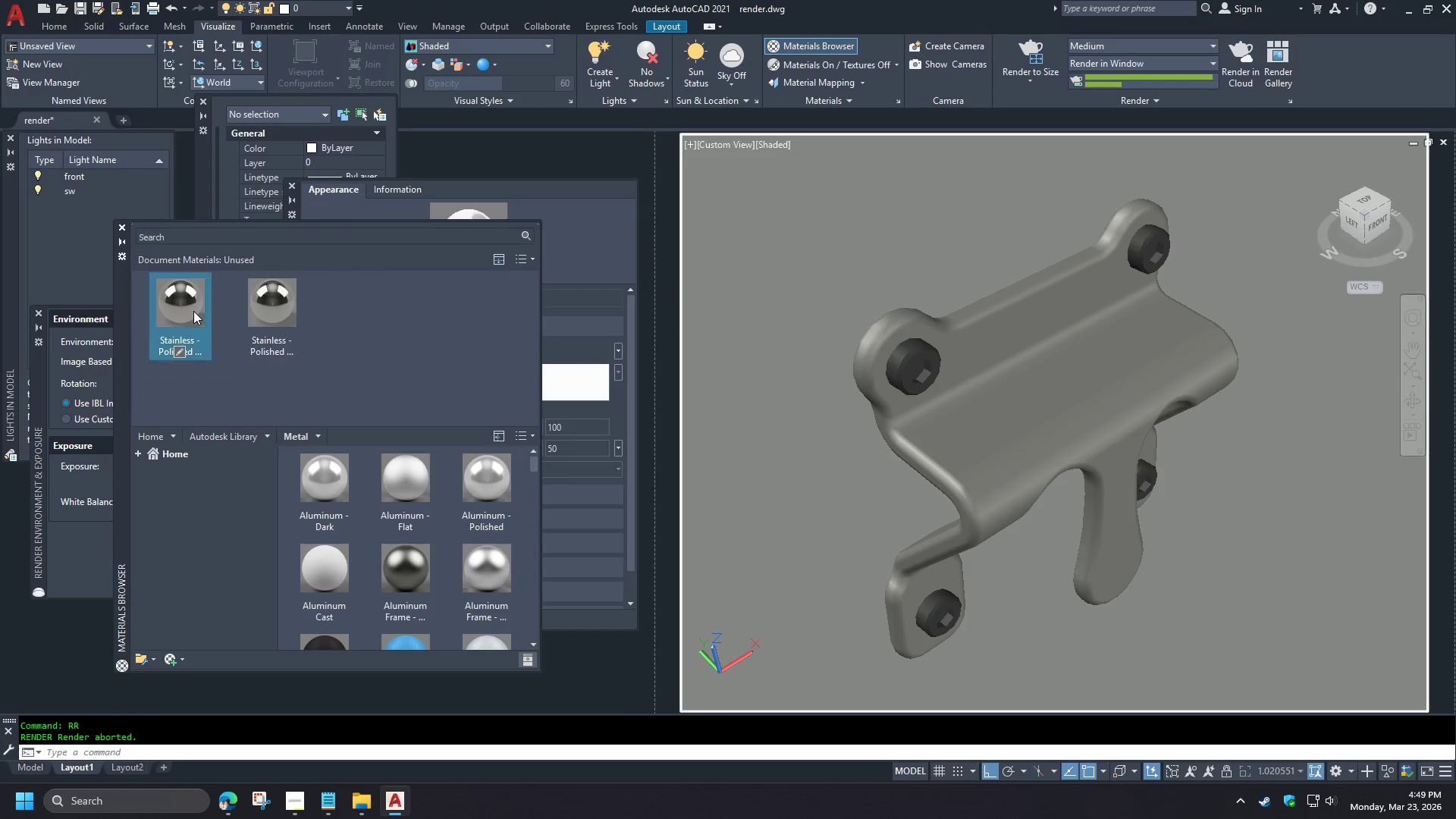 
key(Delete)
 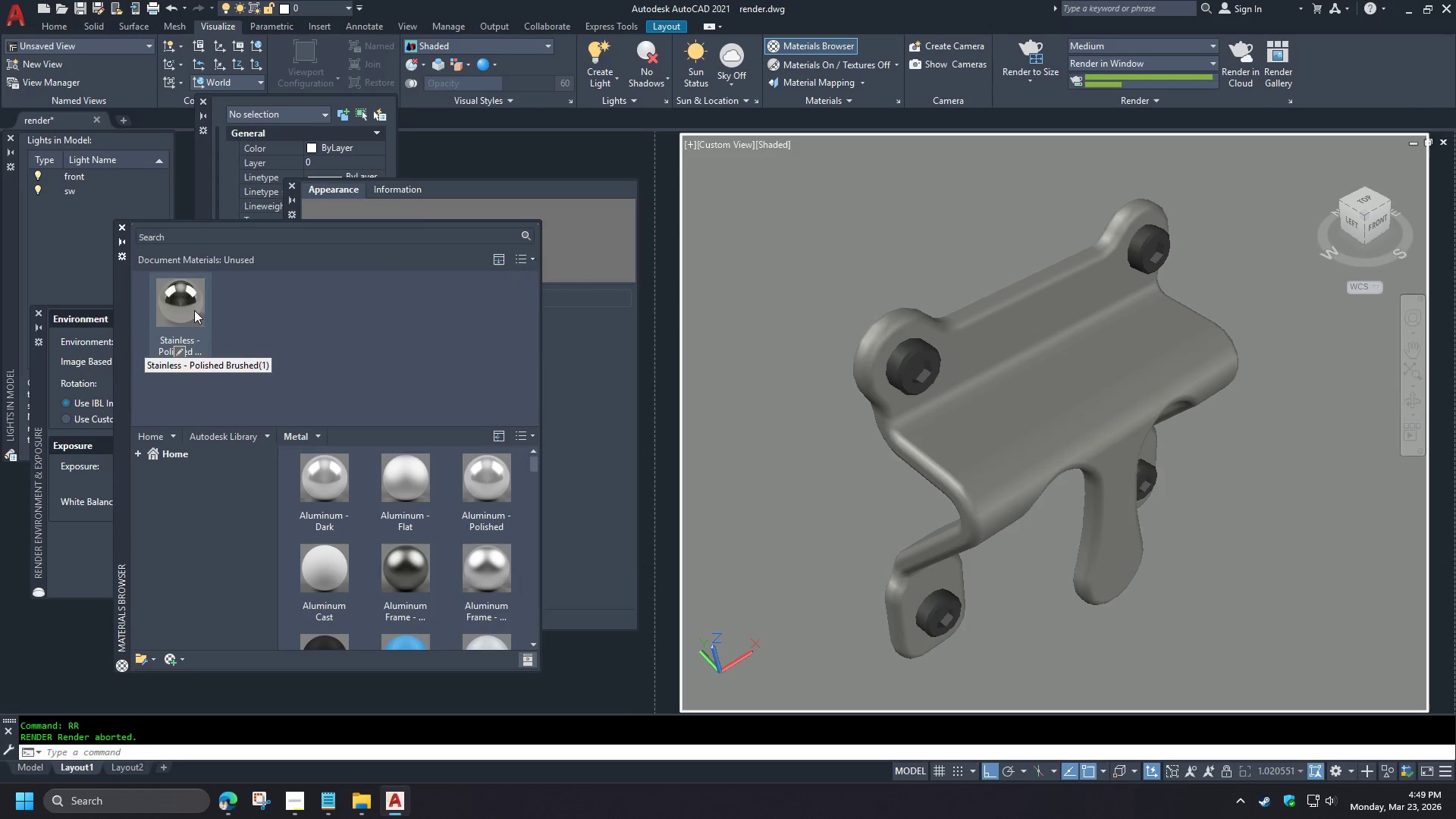 
triple_click([194, 310])
 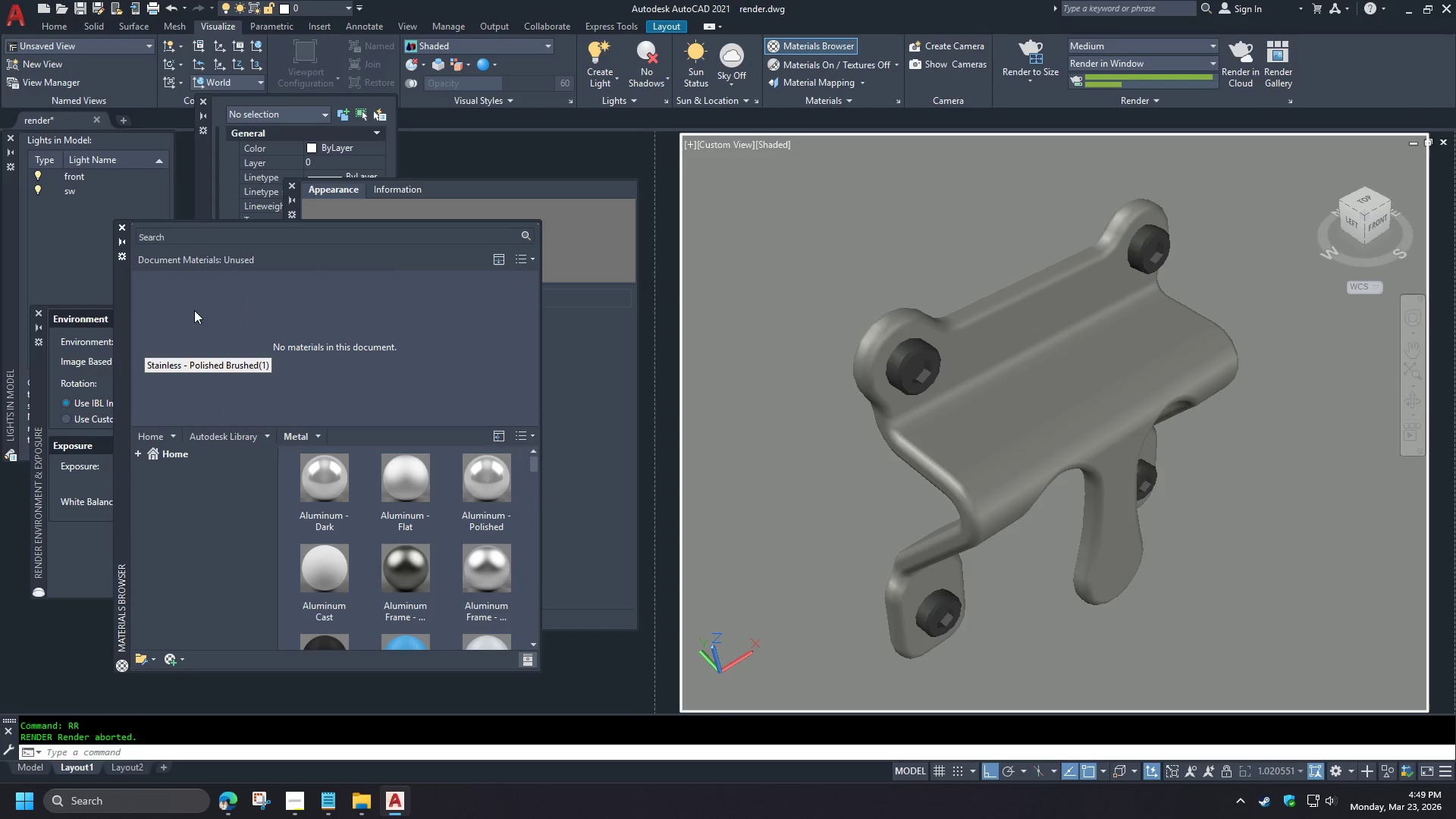 
key(Delete)
 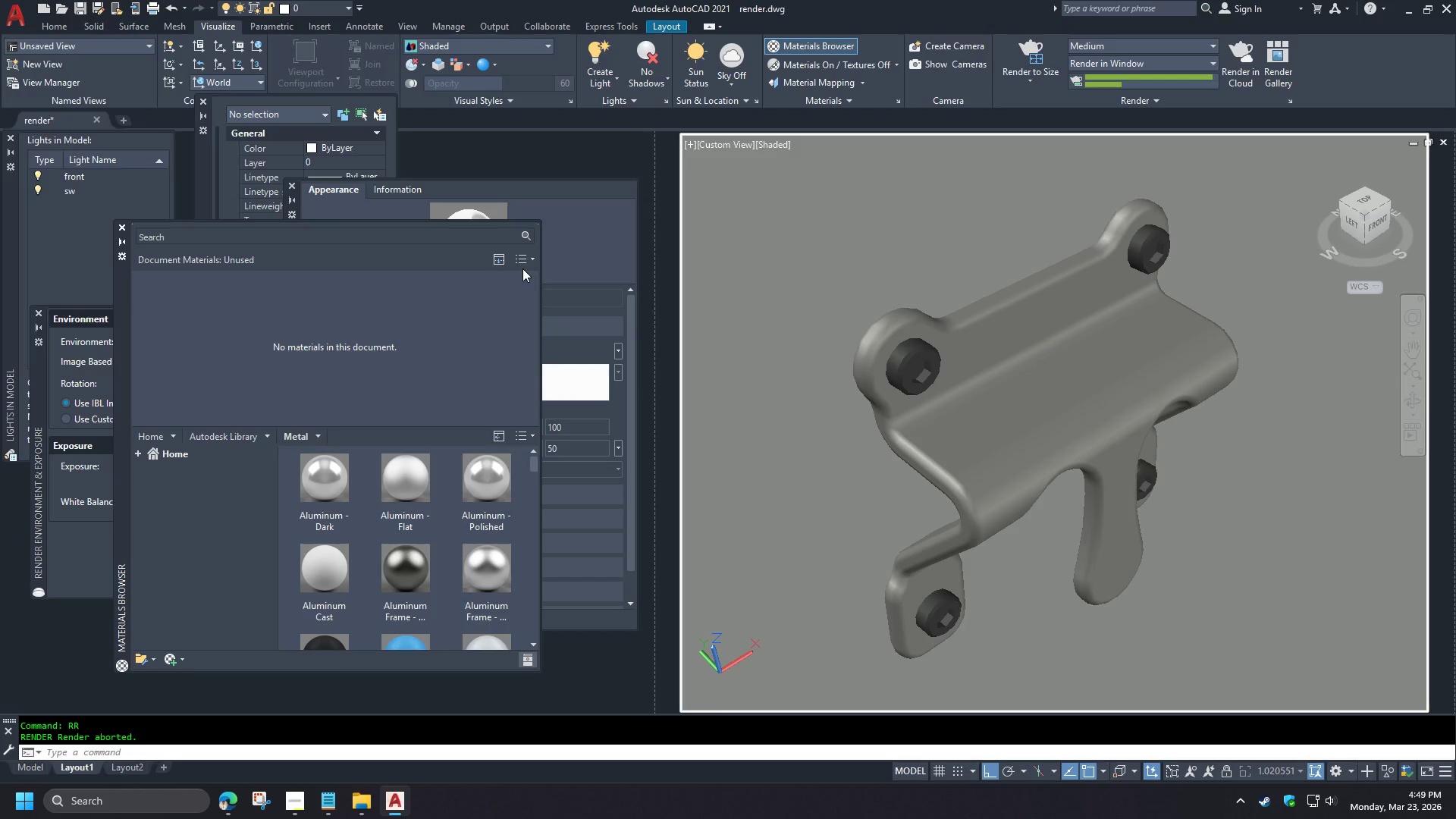 
left_click([522, 261])
 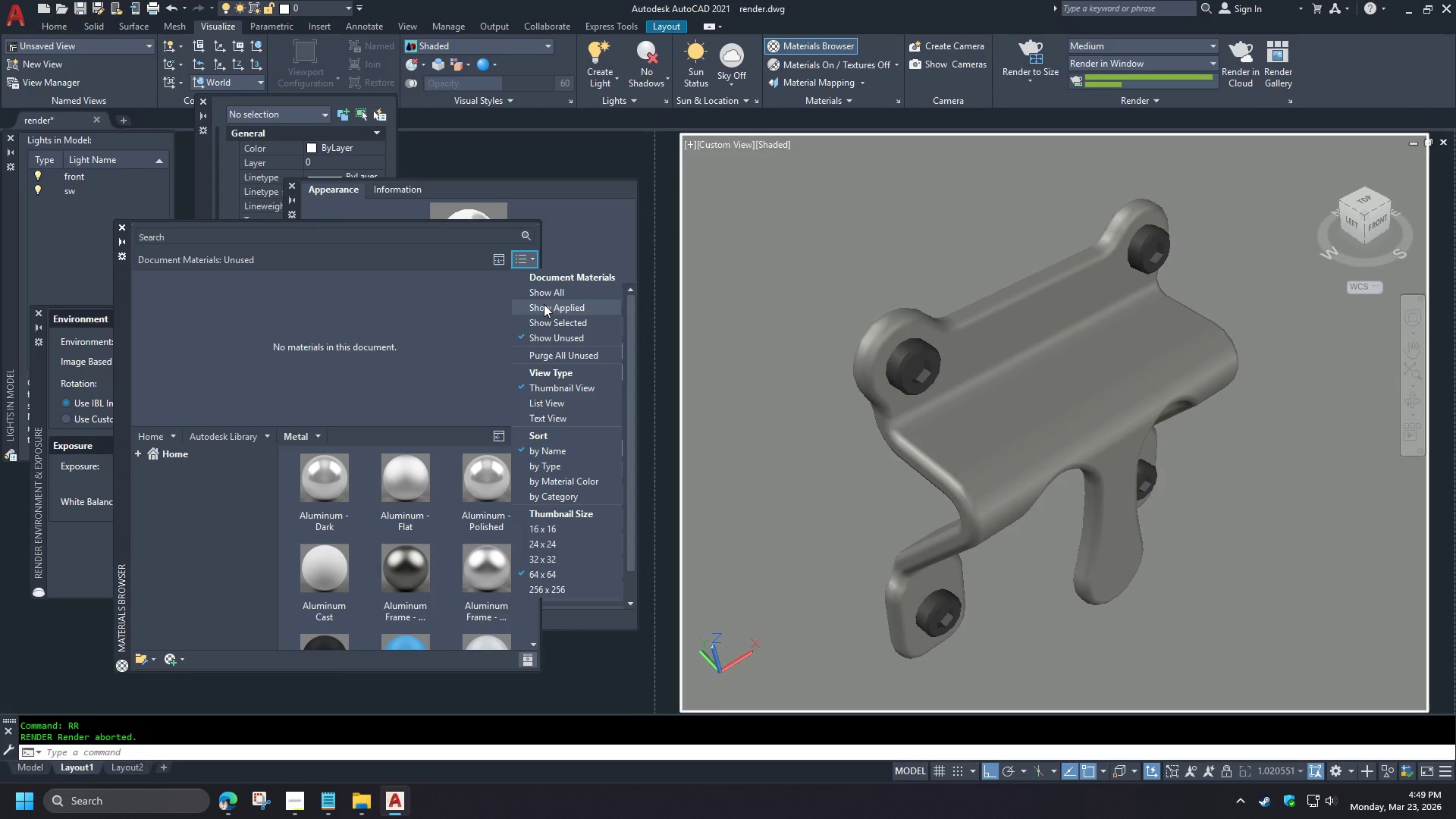 
left_click([544, 304])
 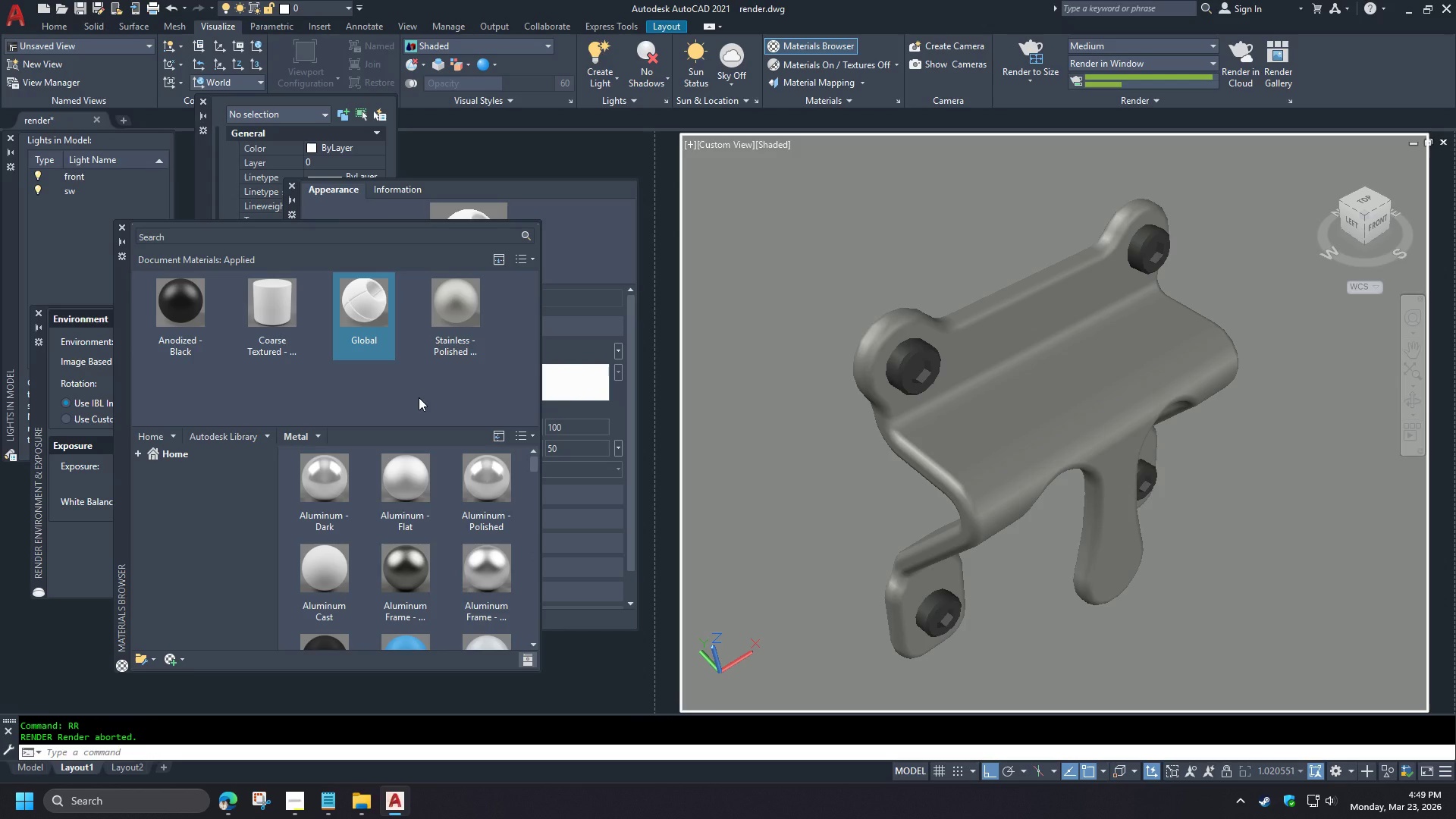 
wait(9.5)
 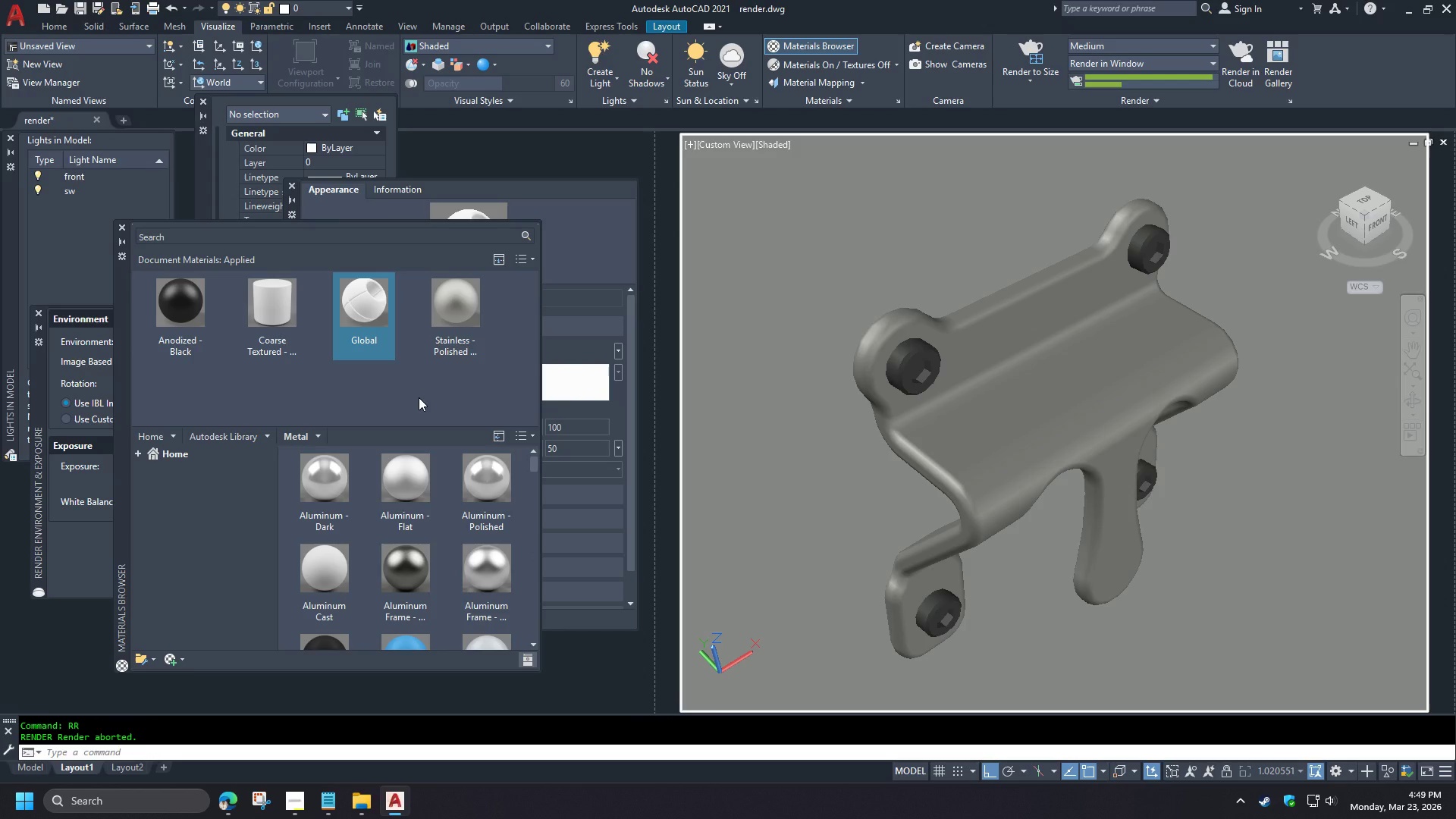 
left_click([444, 323])
 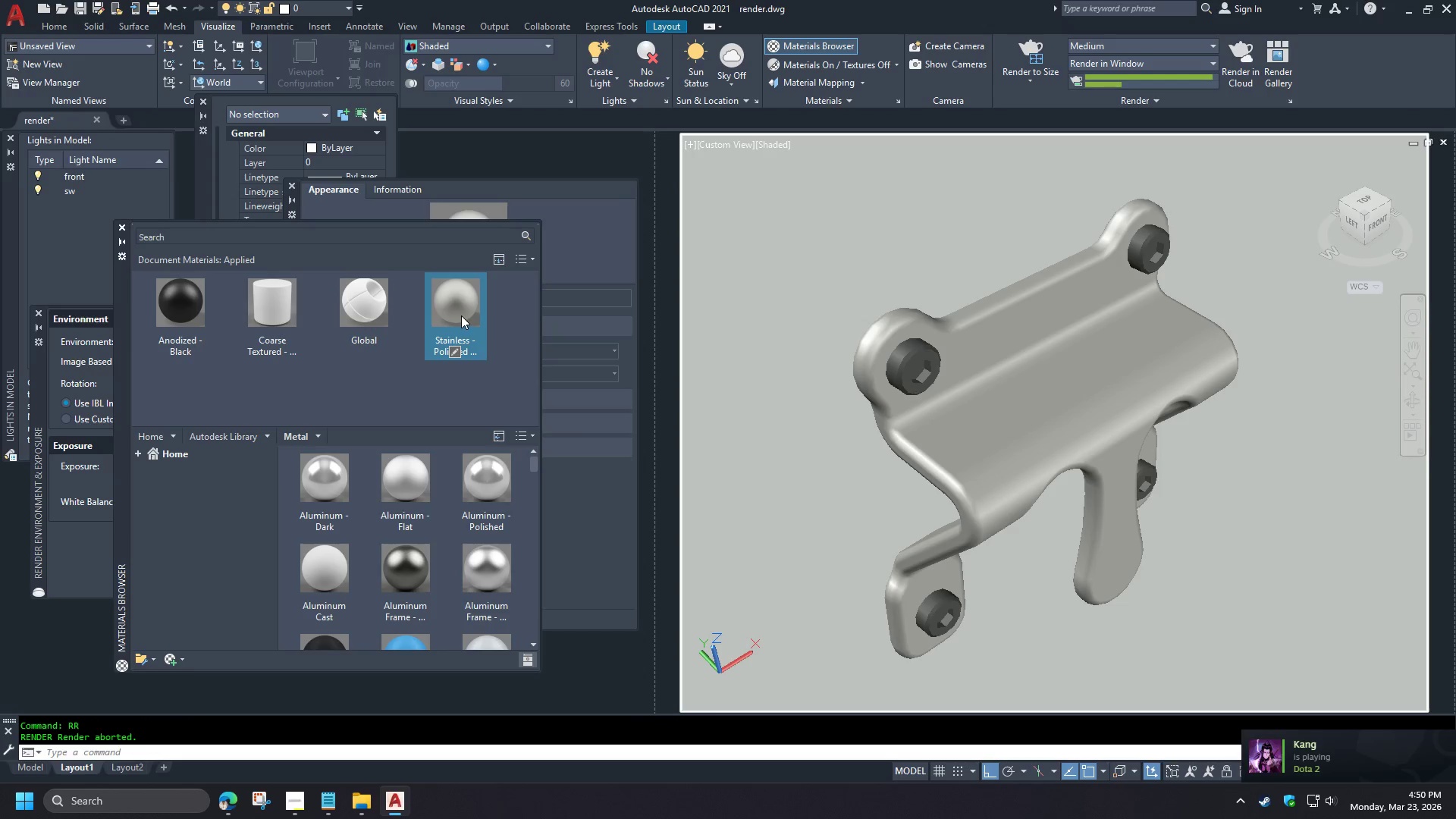 
left_click([451, 353])
 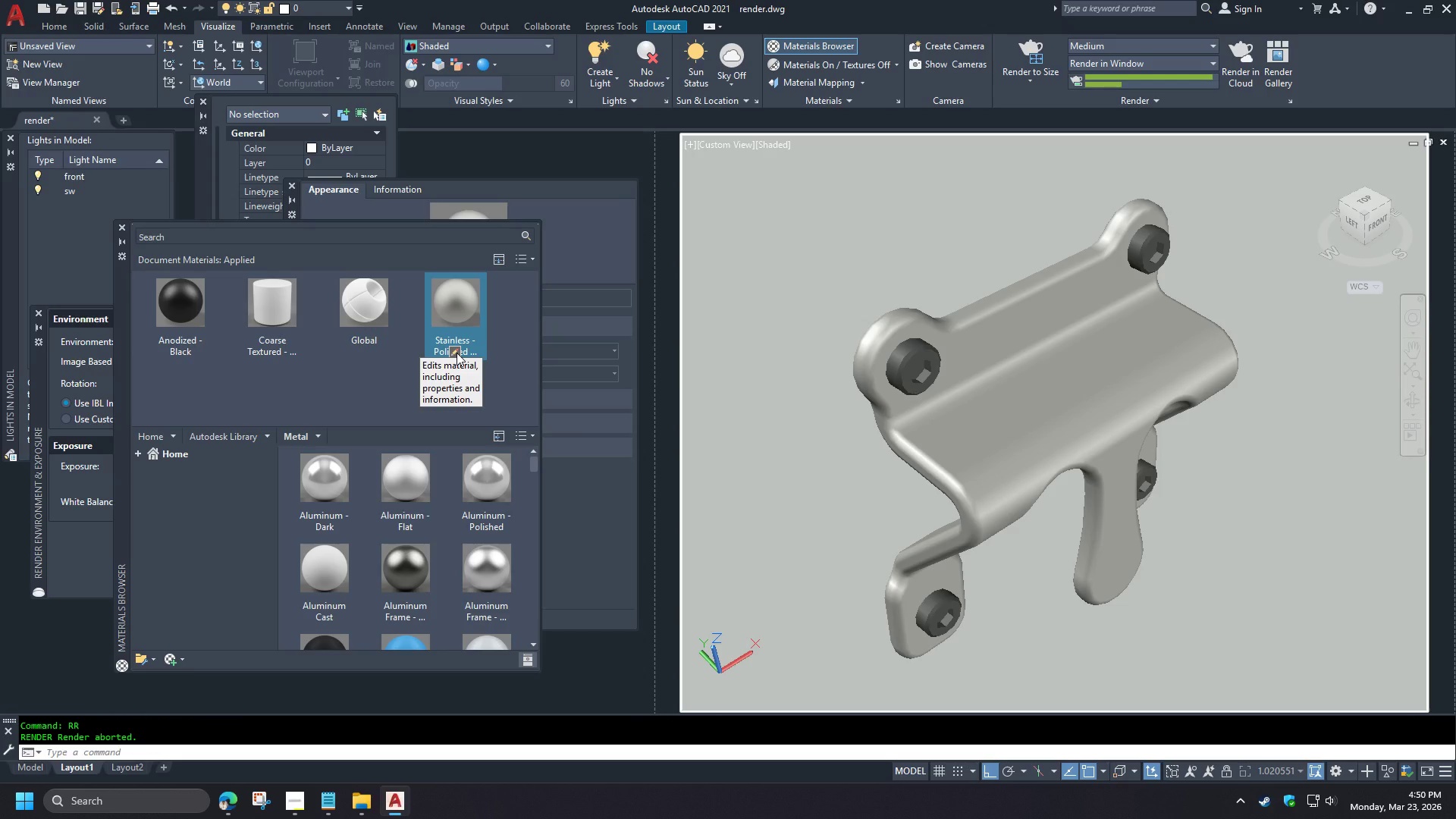 
double_click([457, 353])
 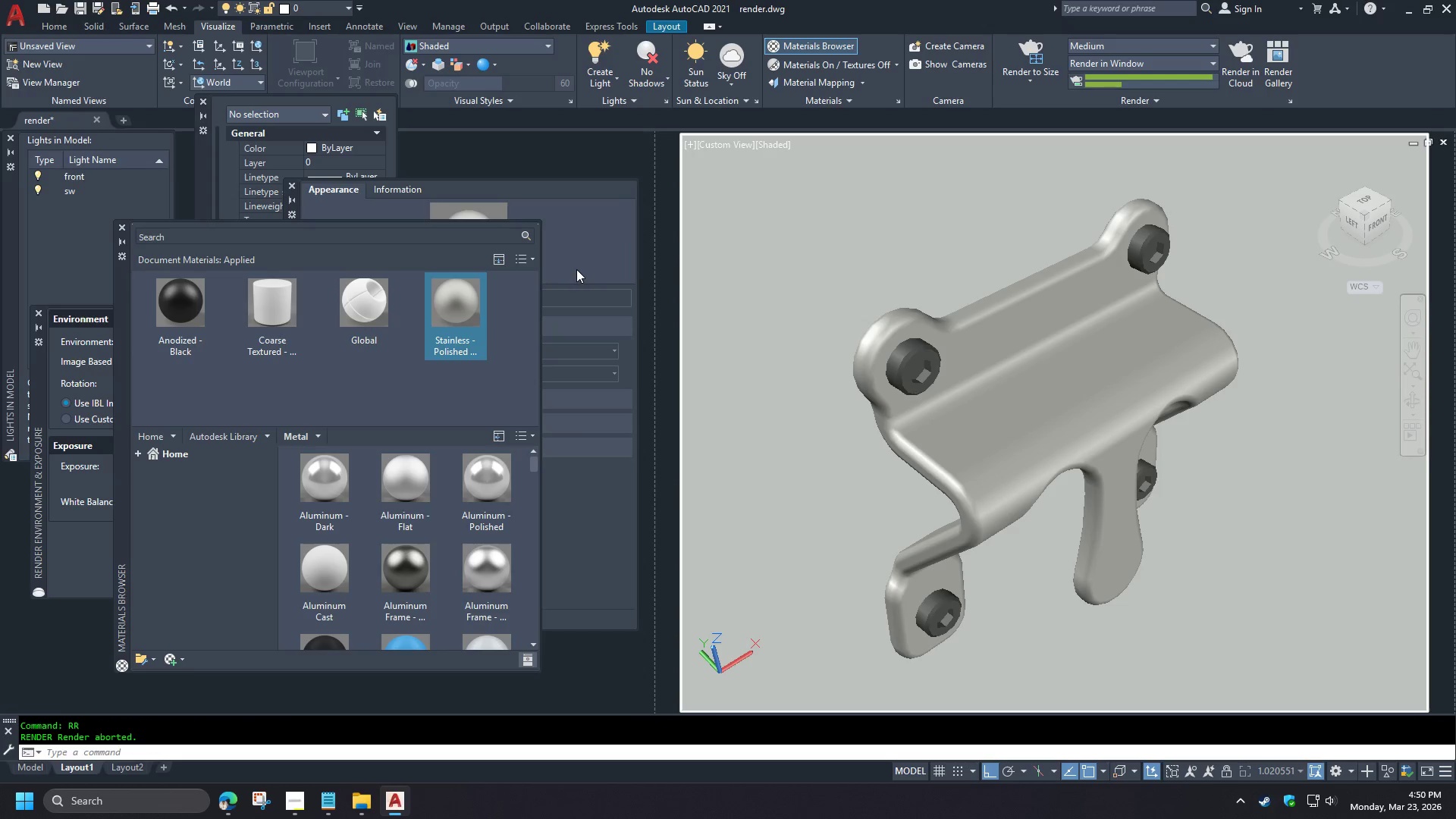 
left_click([580, 268])
 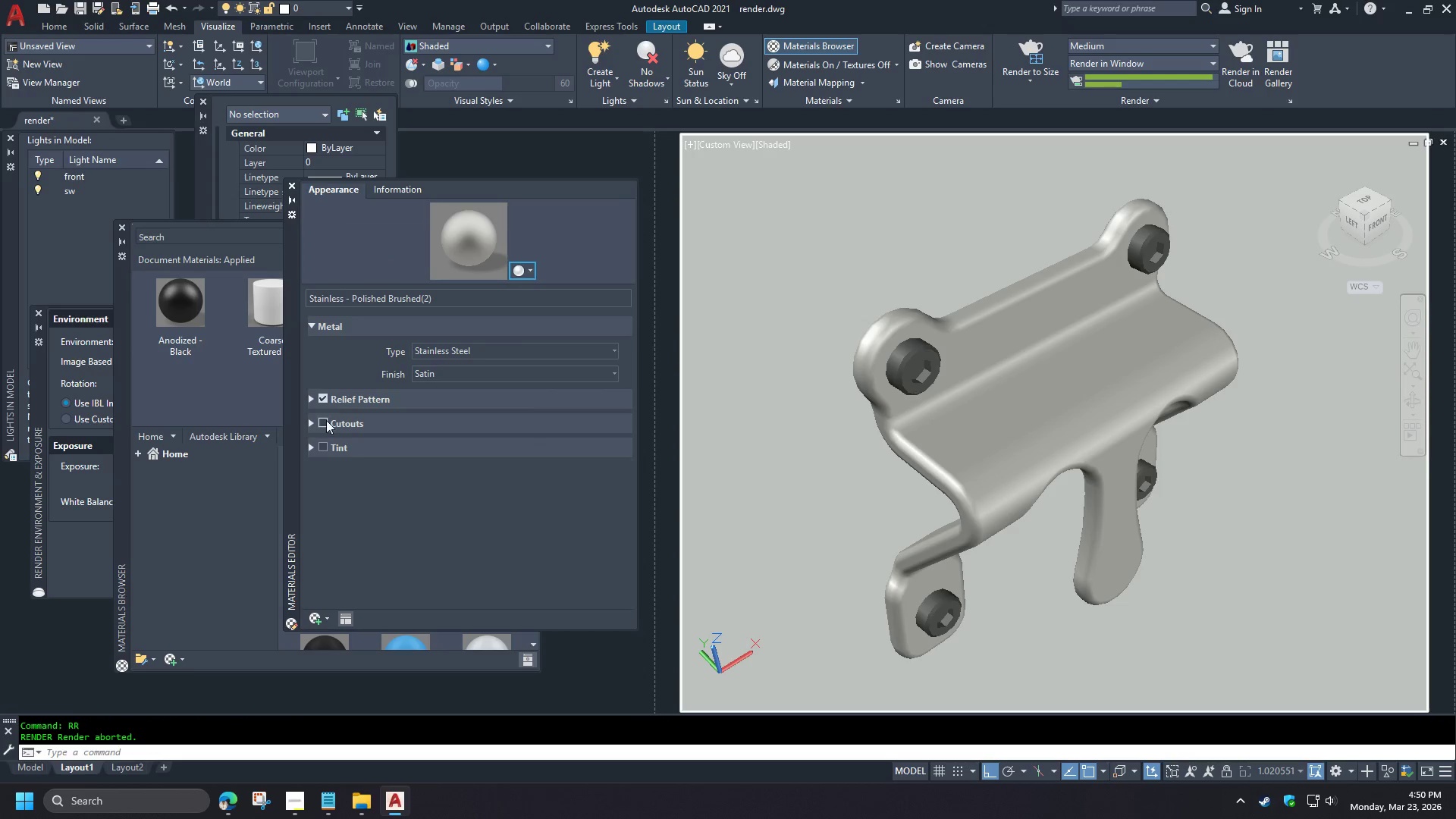 
left_click([309, 403])
 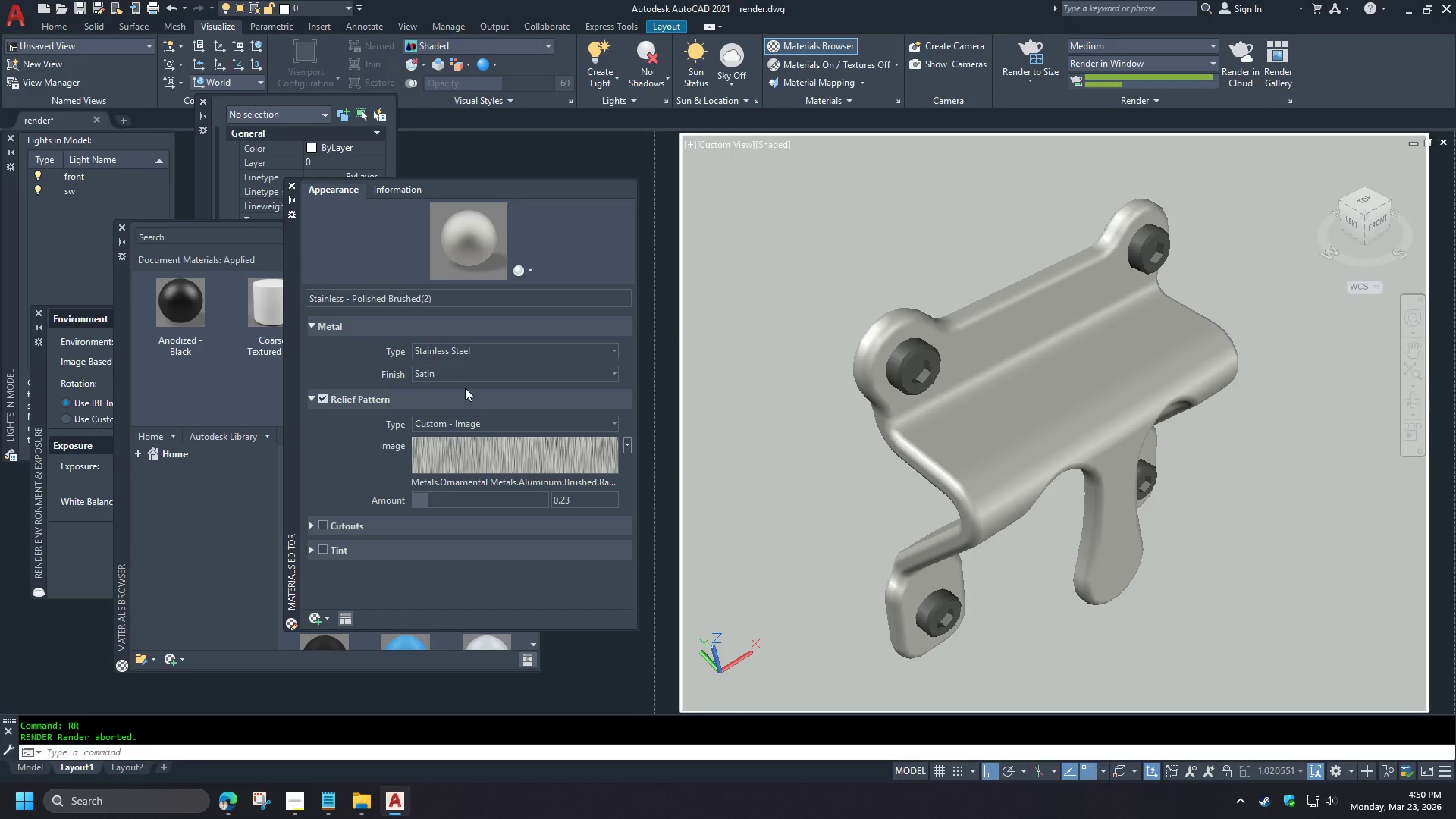 
left_click([477, 372])
 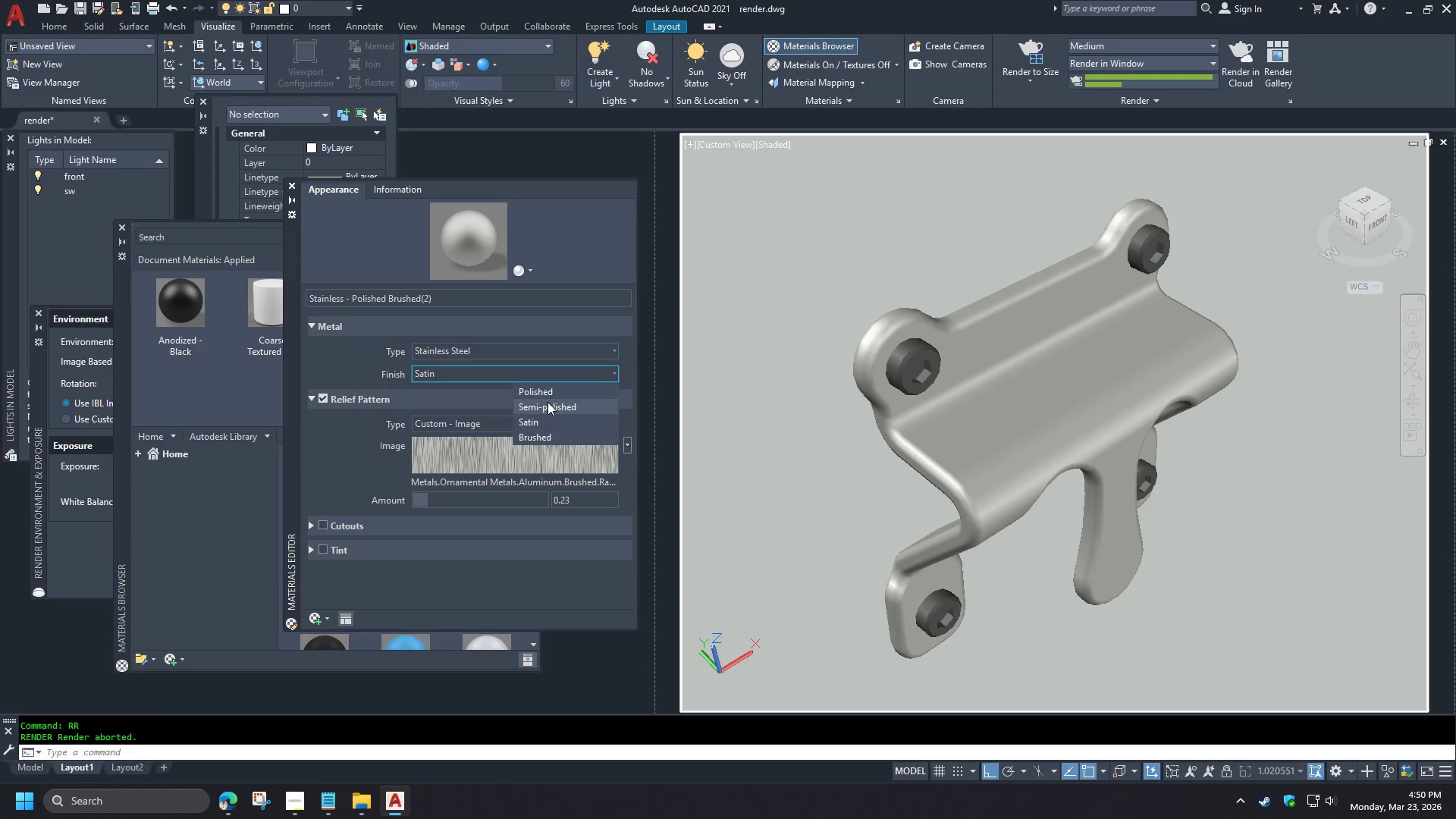 
left_click([548, 402])
 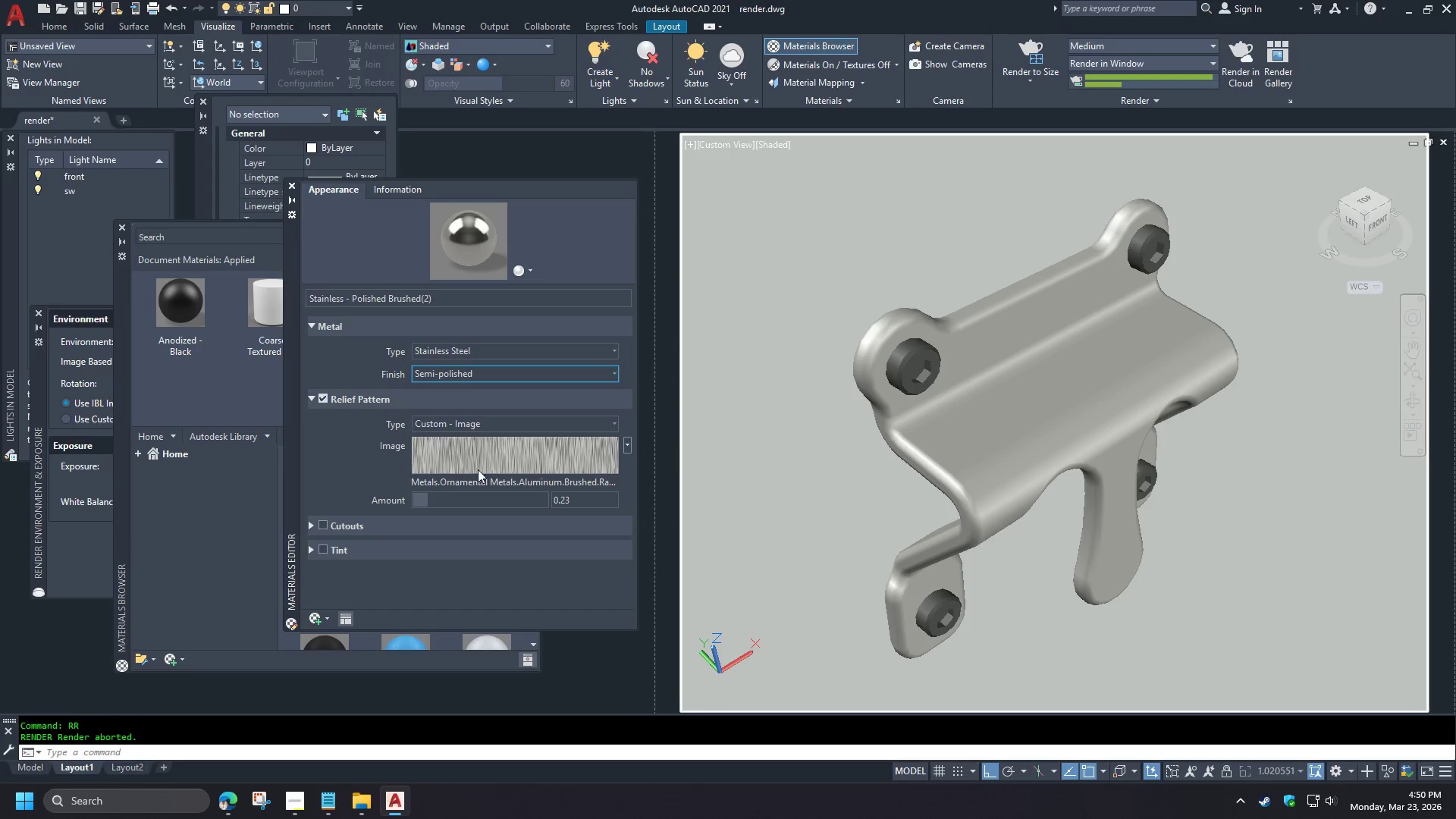 
left_click_drag(start_coordinate=[430, 506], to_coordinate=[439, 504])
 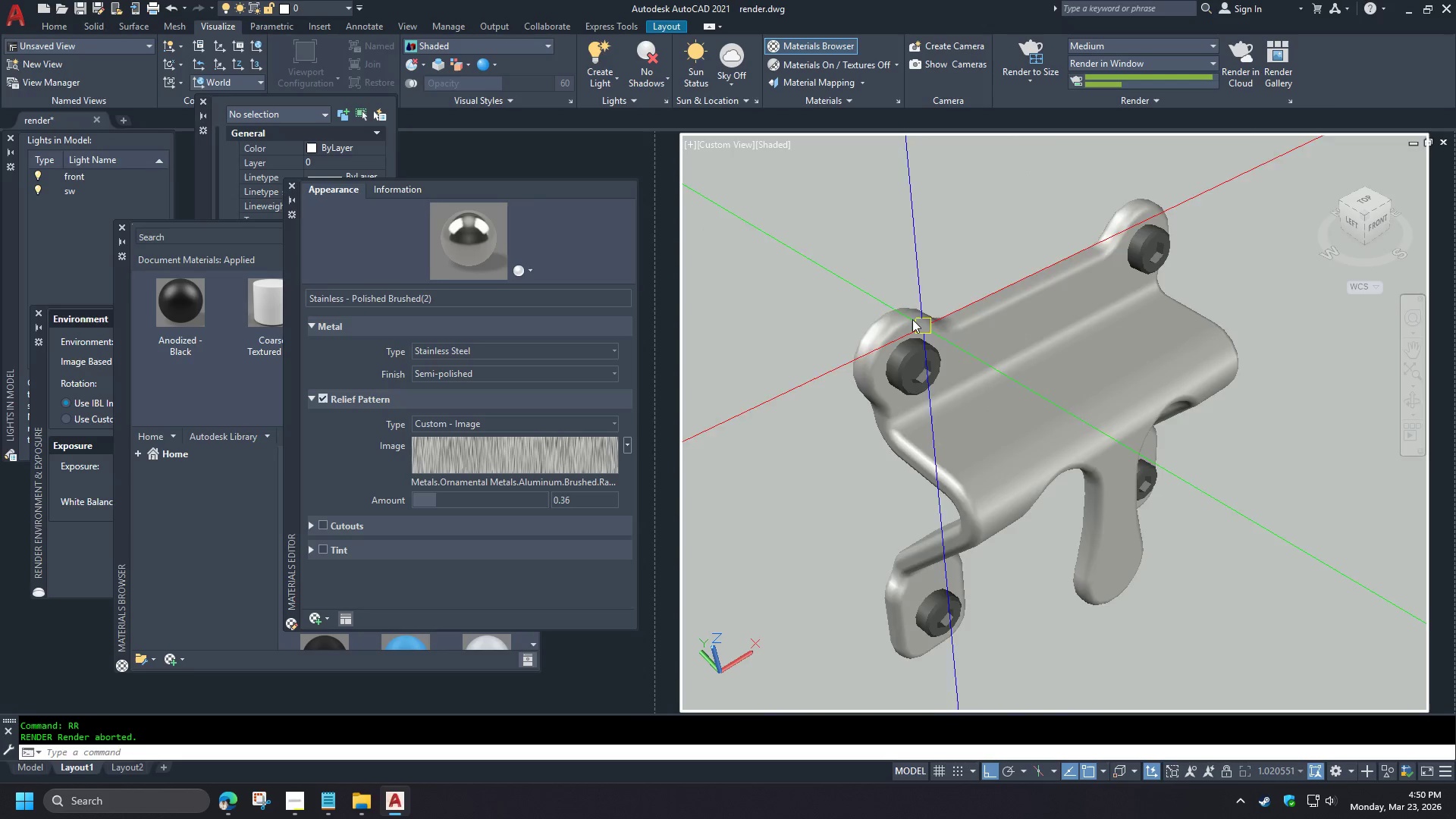 
left_click([885, 302])
 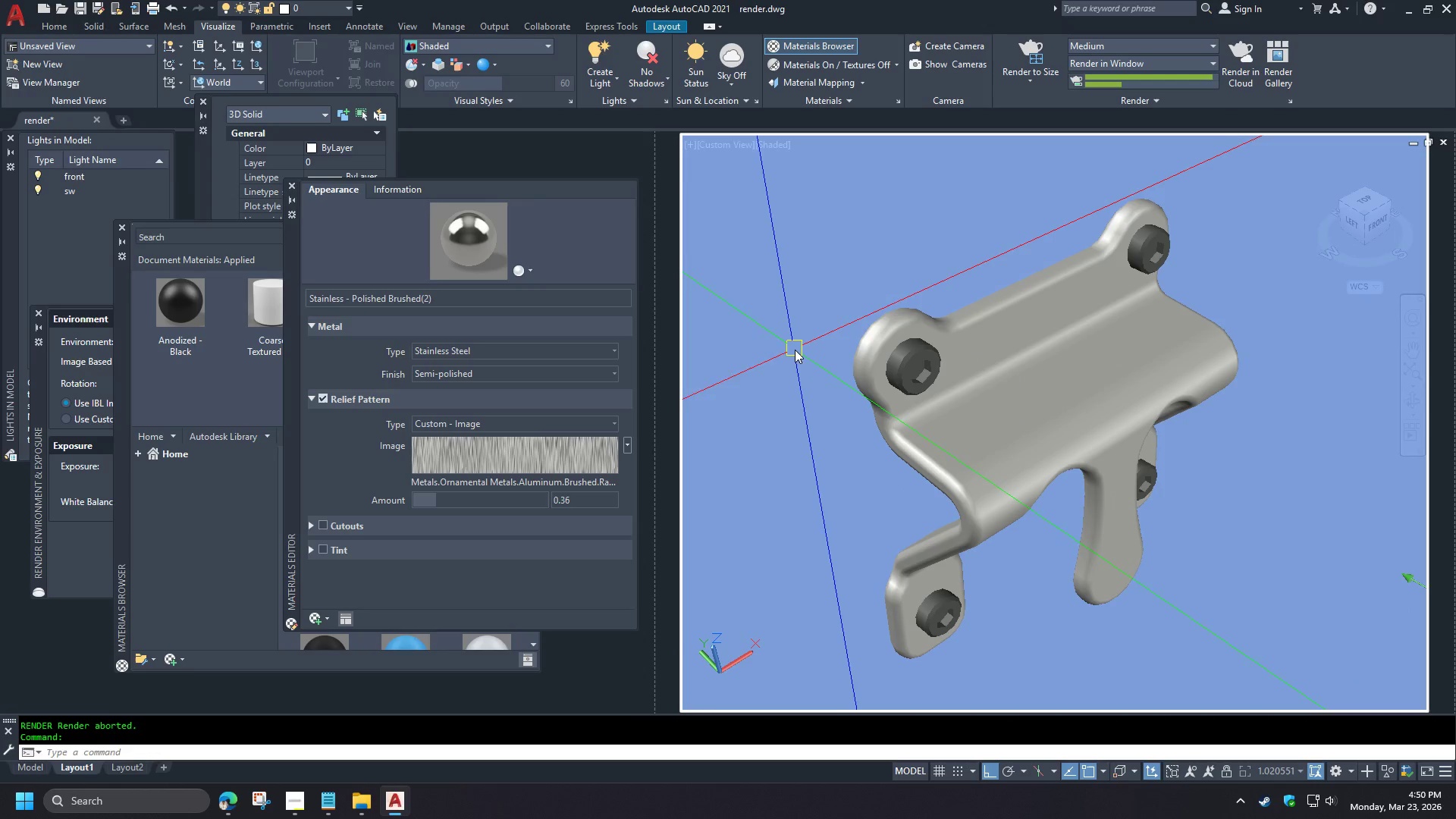 
type(rr )
 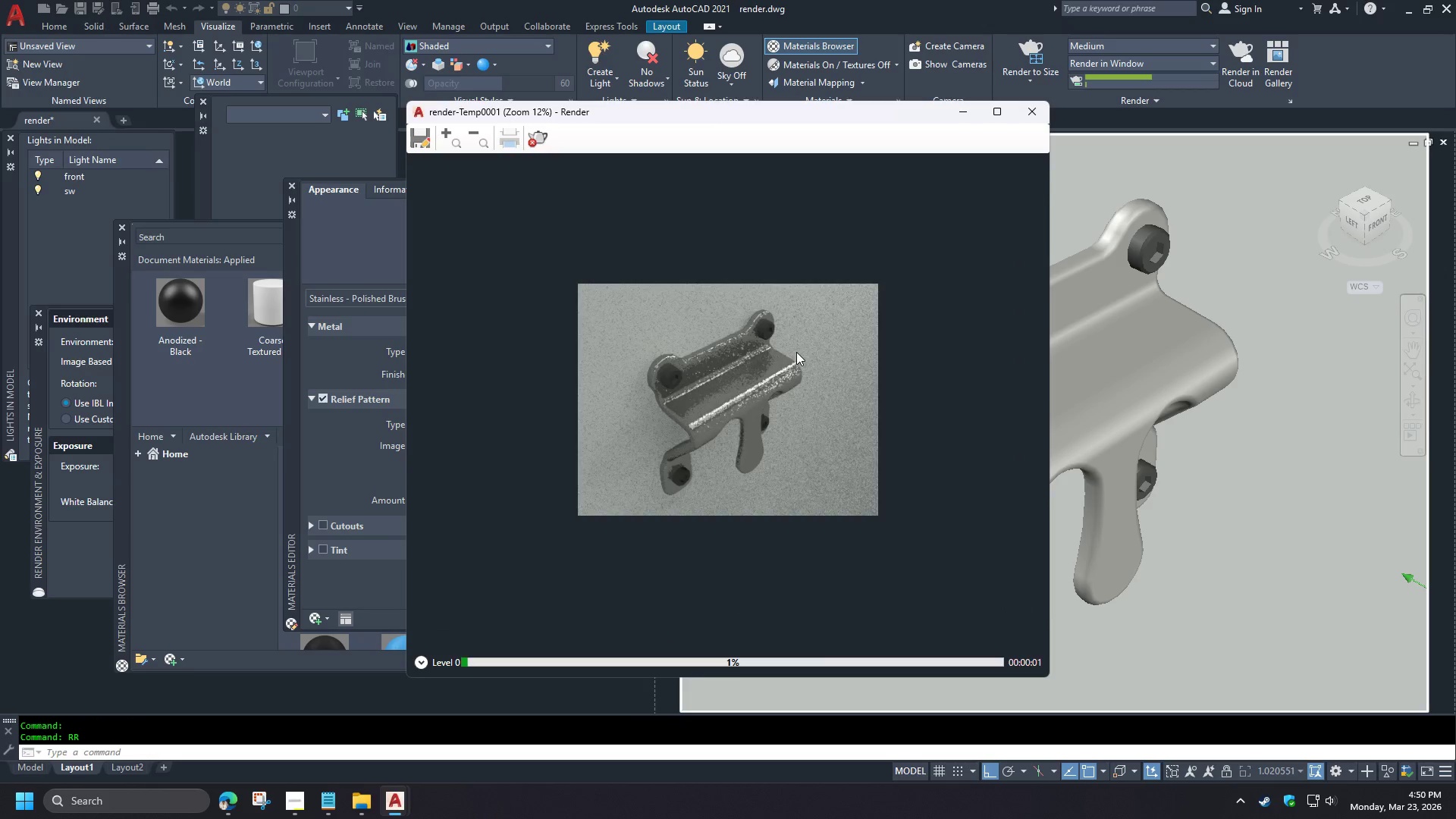 
scroll: coordinate [736, 372], scroll_direction: up, amount: 2.0
 